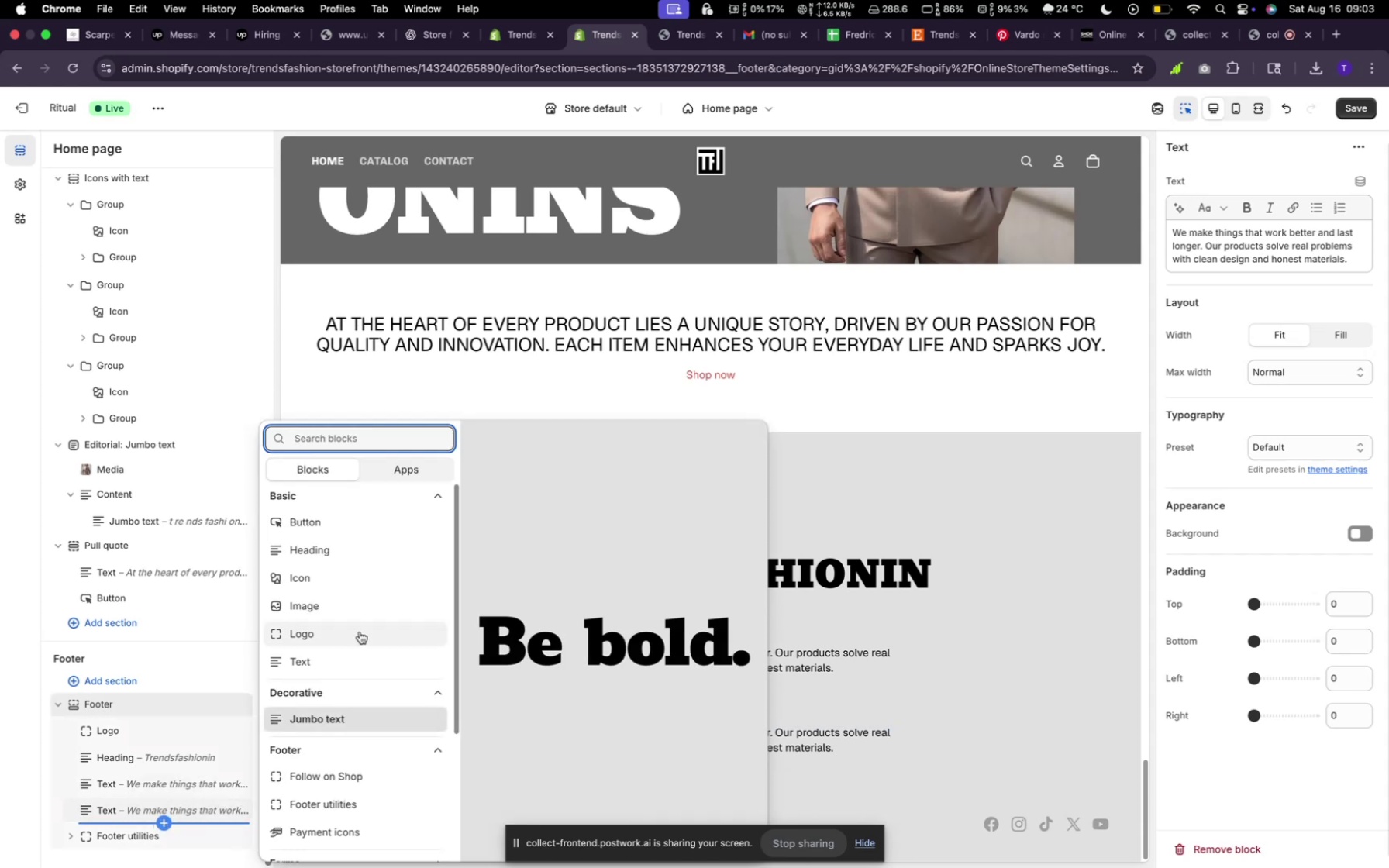 
scroll: coordinate [345, 797], scroll_direction: down, amount: 18.0
 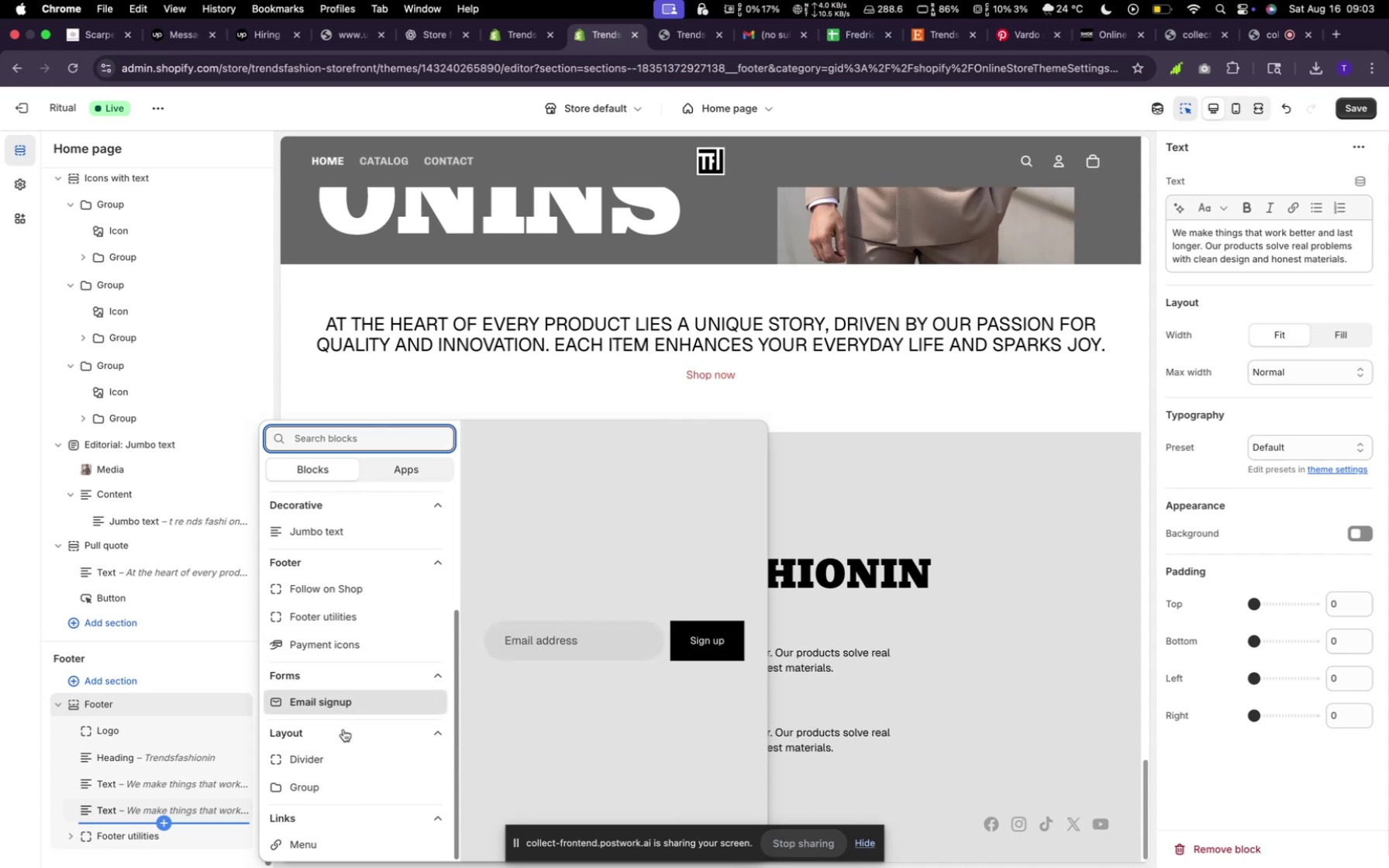 
wait(5.41)
 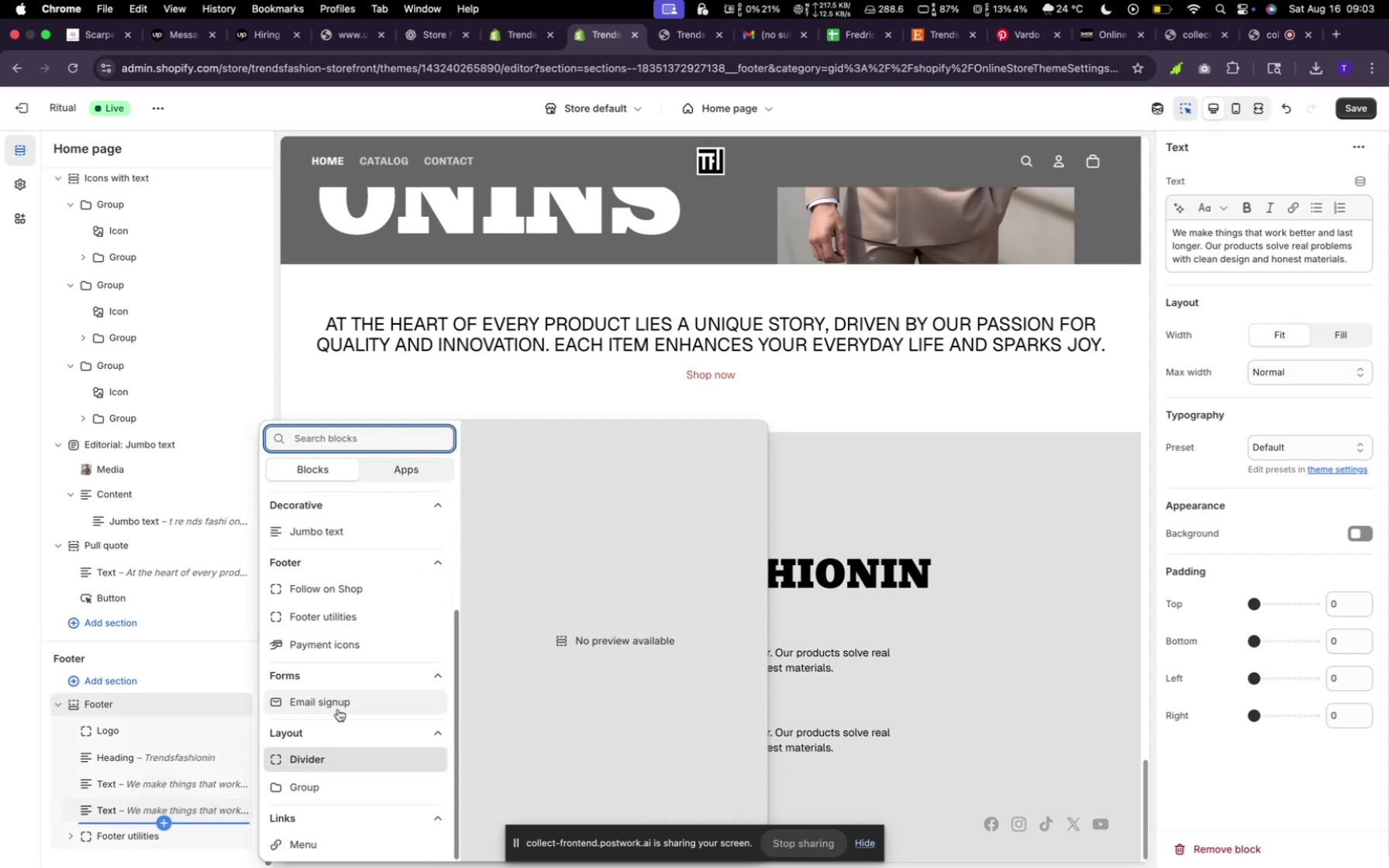 
left_click([343, 710])
 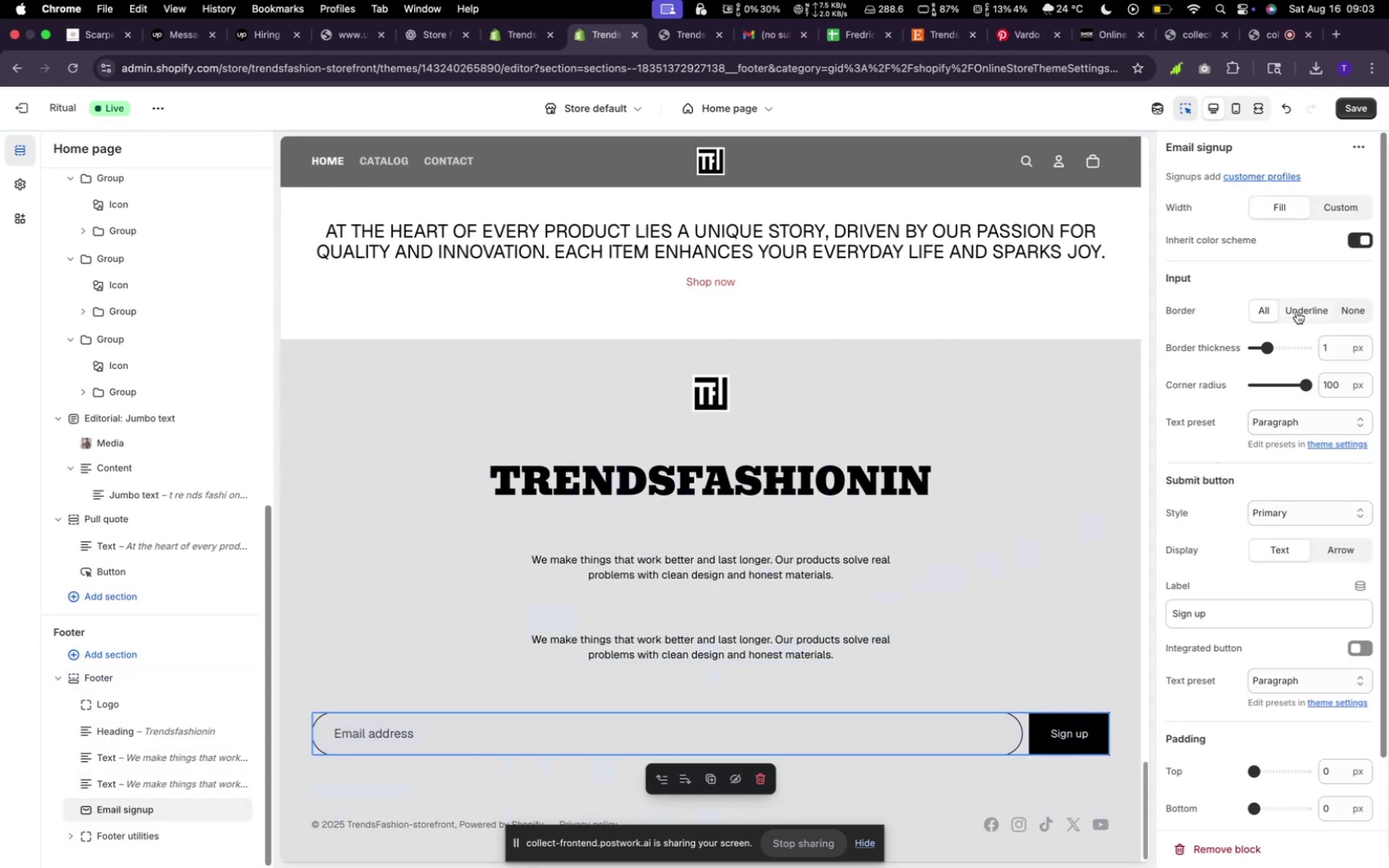 
wait(12.37)
 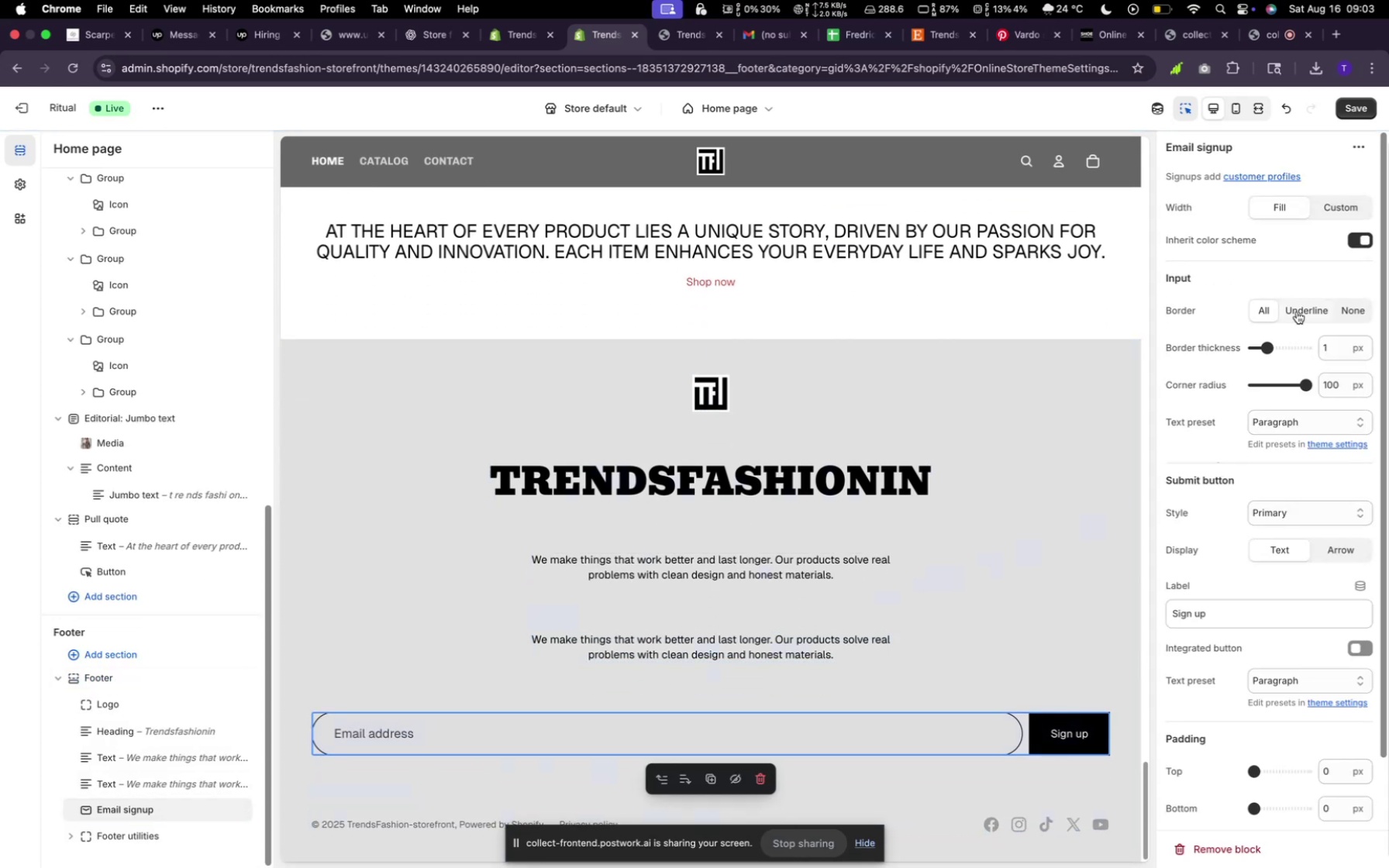 
mouse_move([710, 670])
 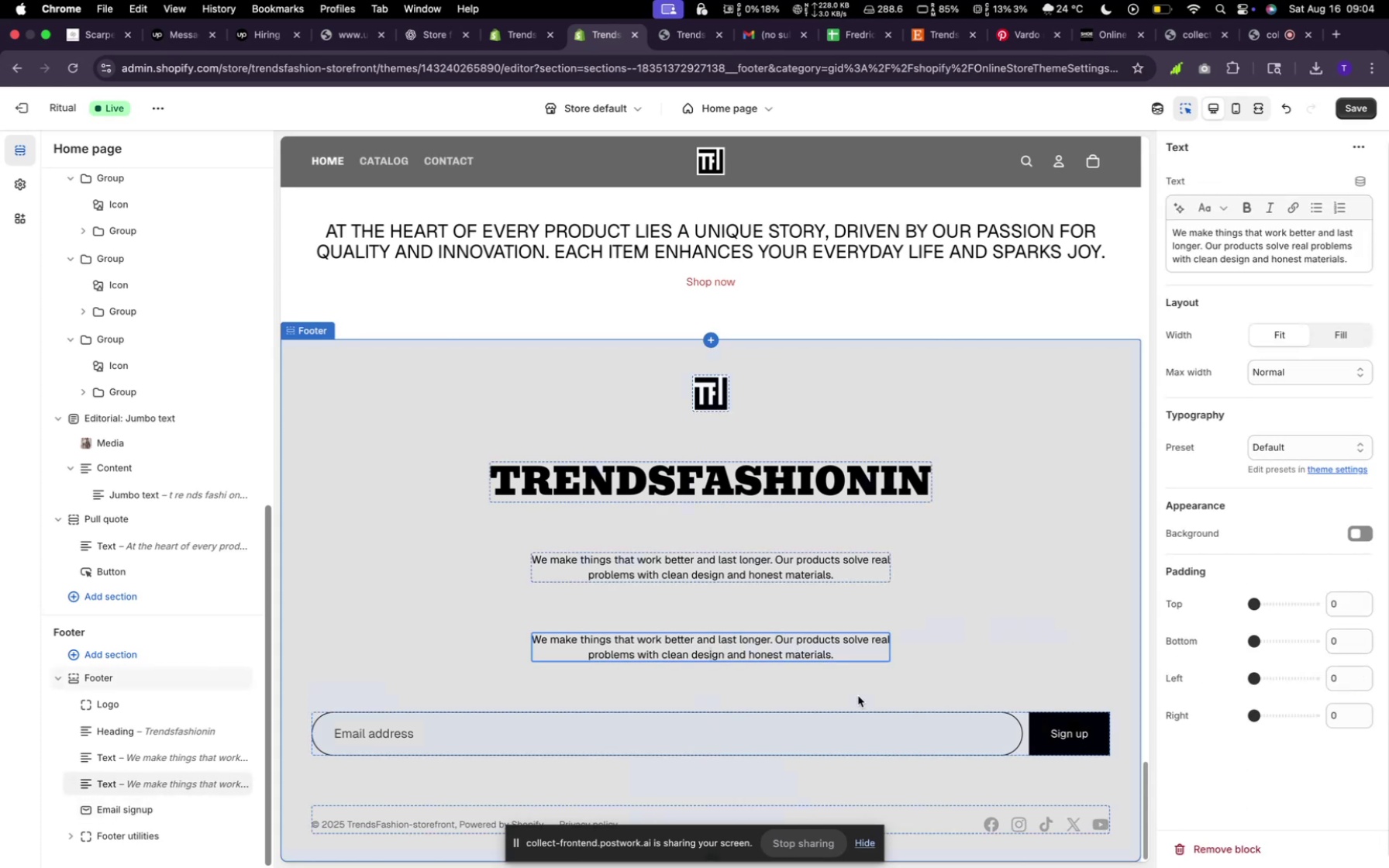 
scroll: coordinate [822, 676], scroll_direction: down, amount: 1.0
 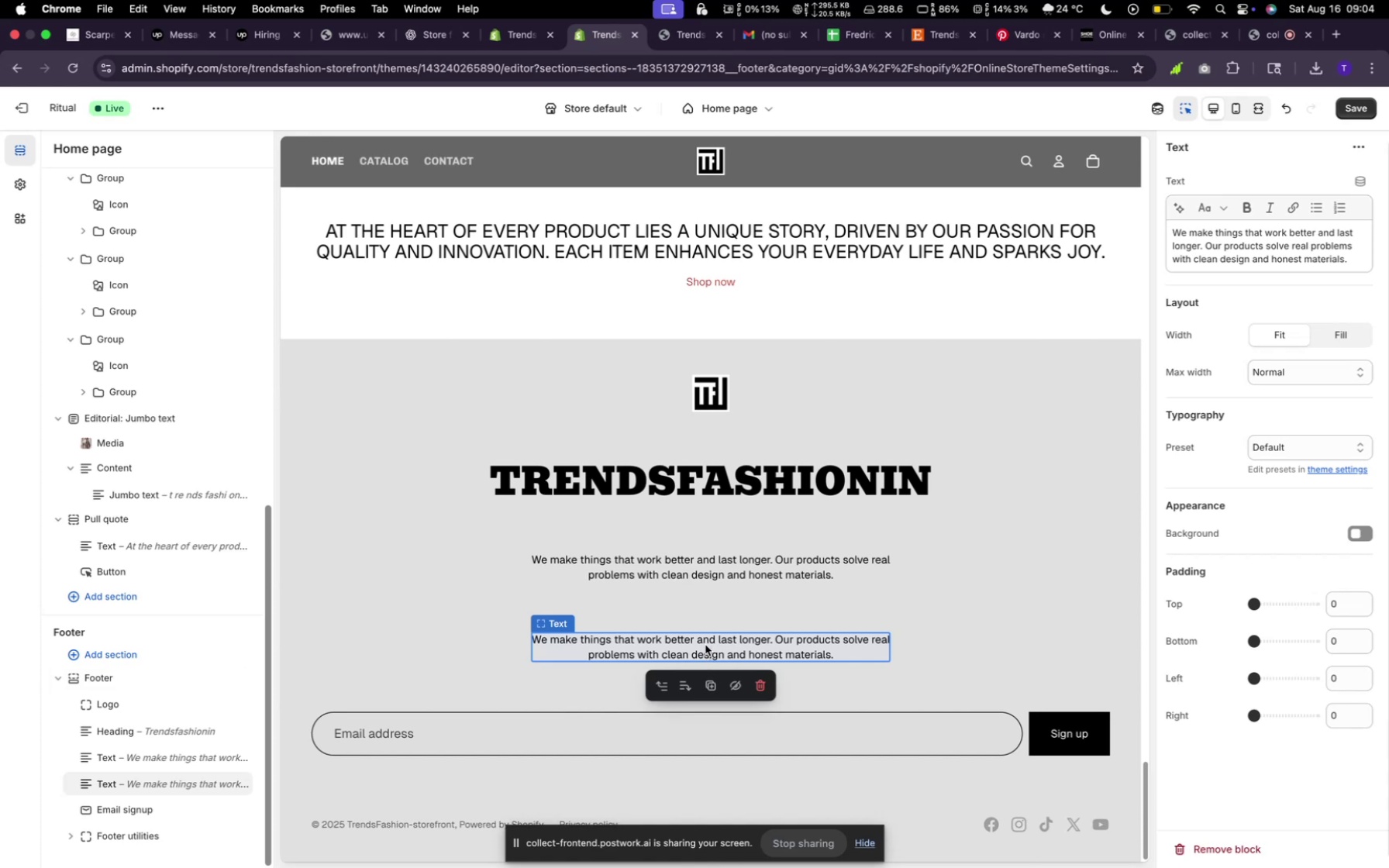 
left_click([727, 553])
 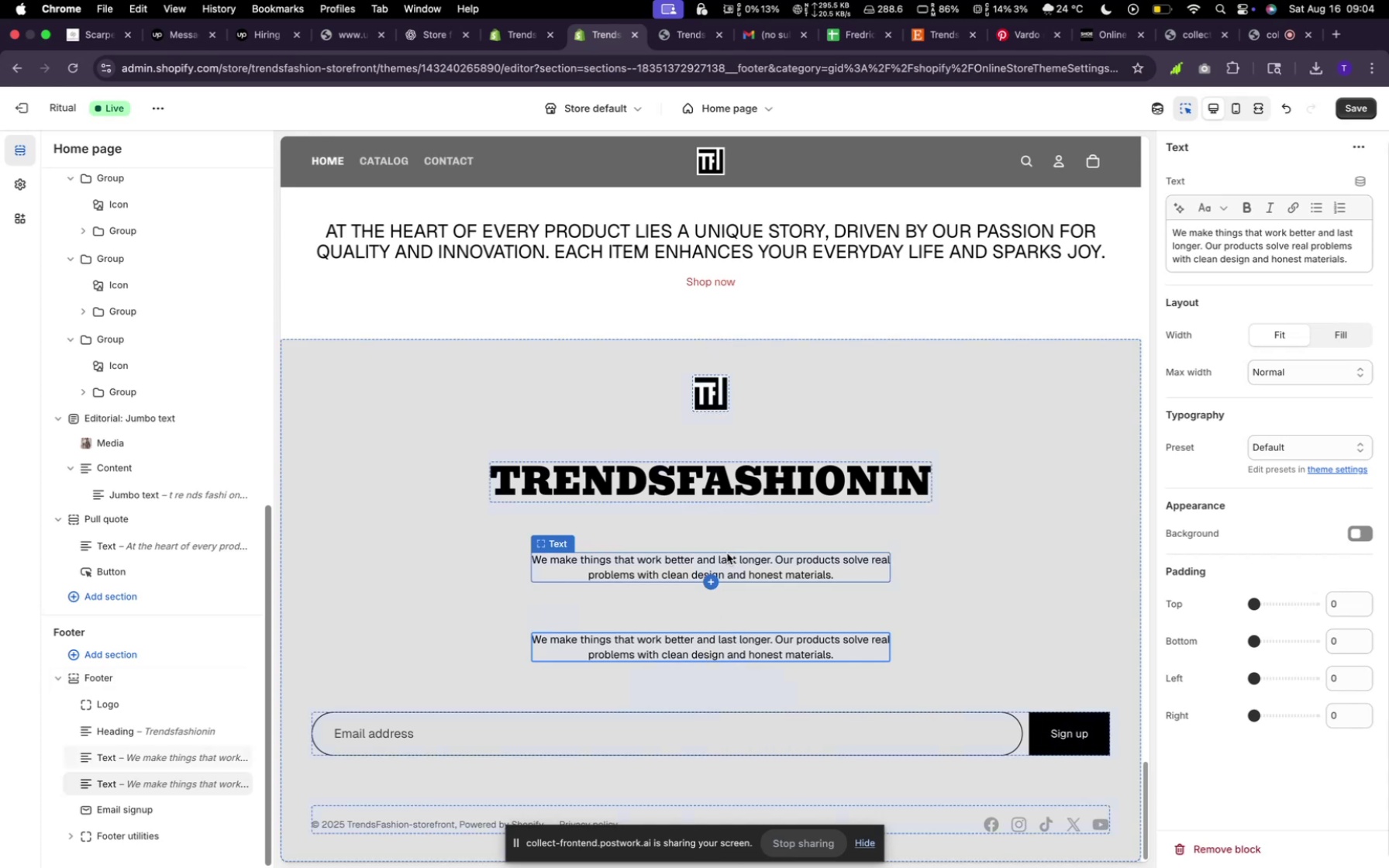 
mouse_move([708, 594])
 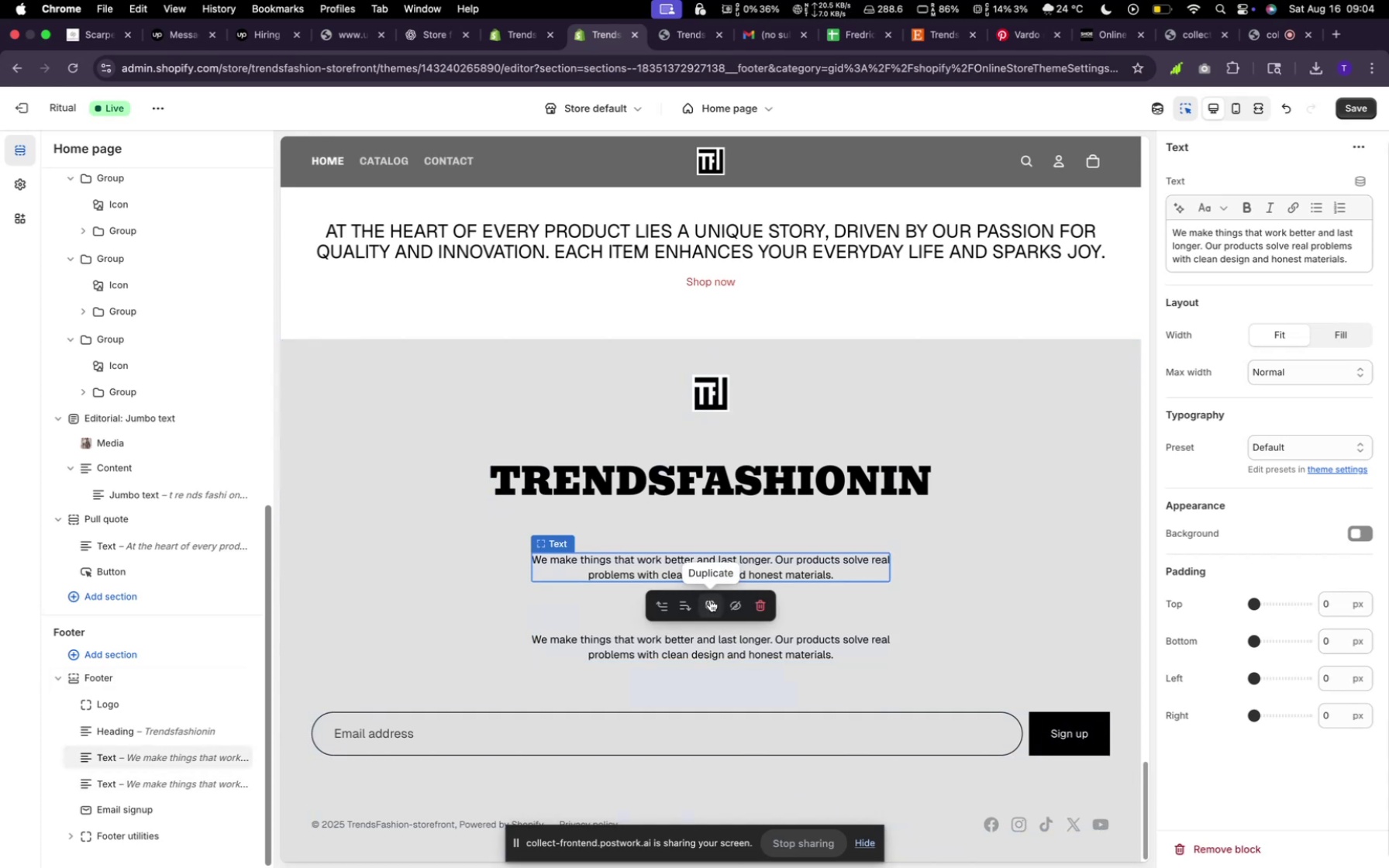 
left_click([711, 602])
 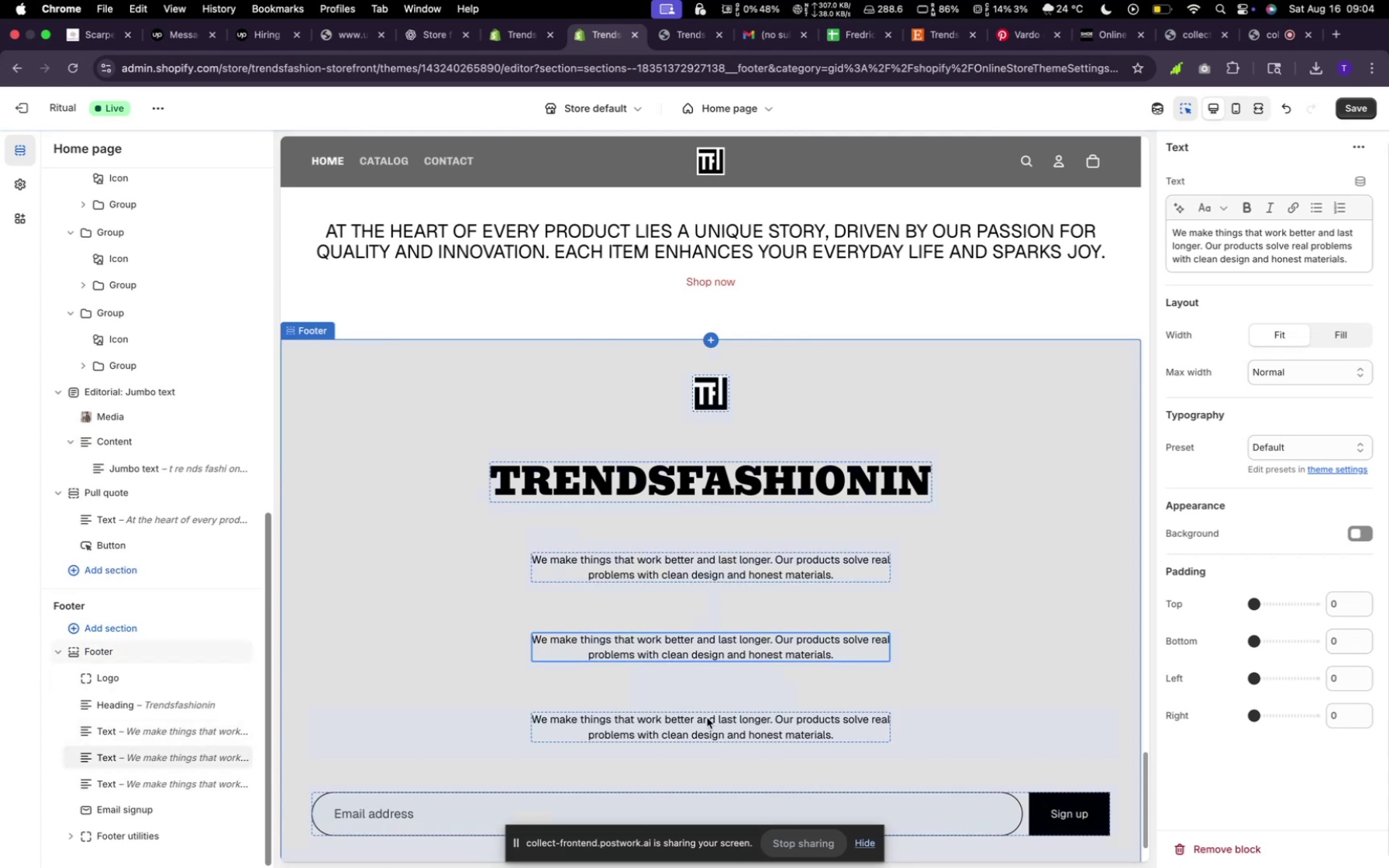 
left_click([703, 650])
 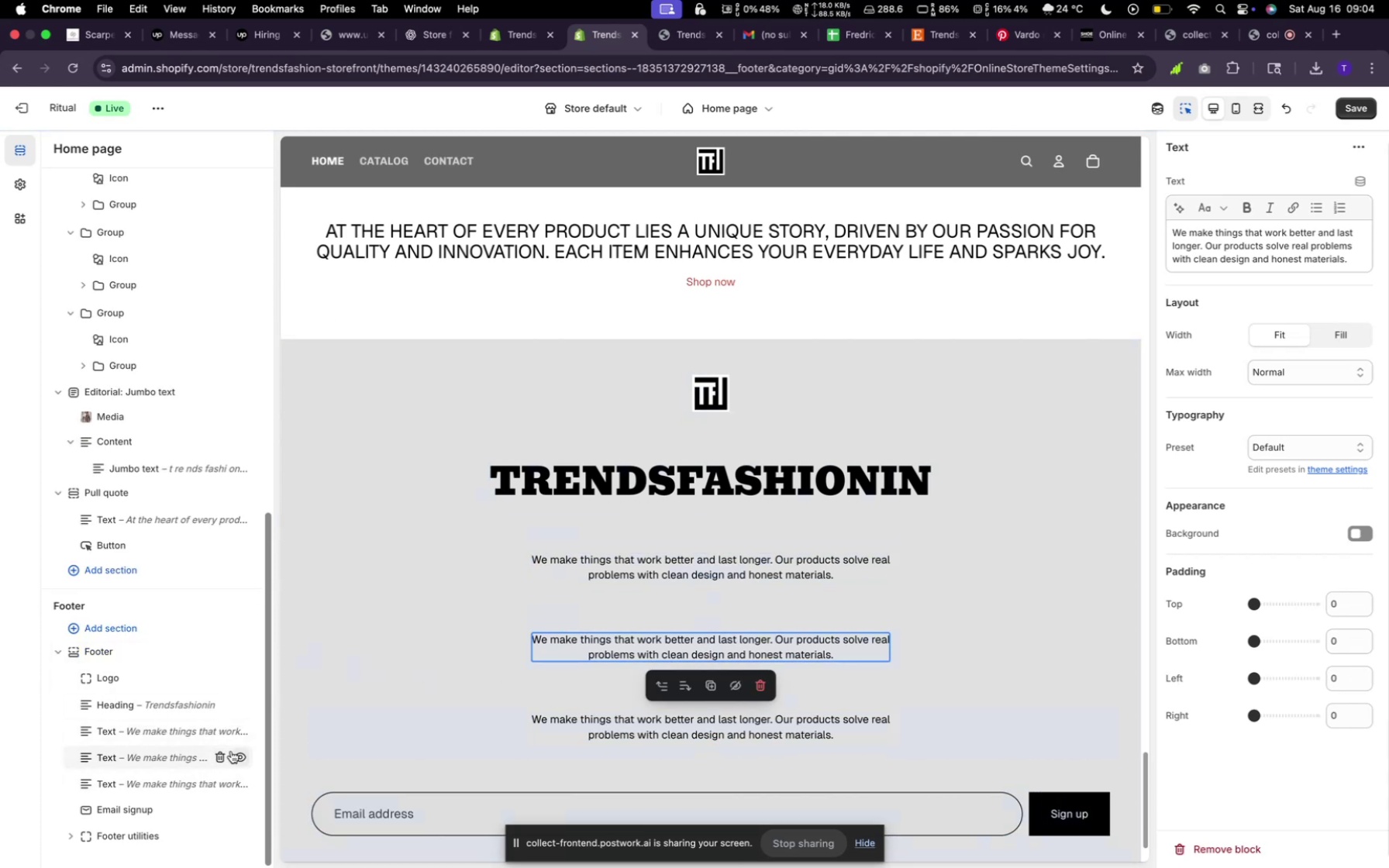 
left_click([226, 753])
 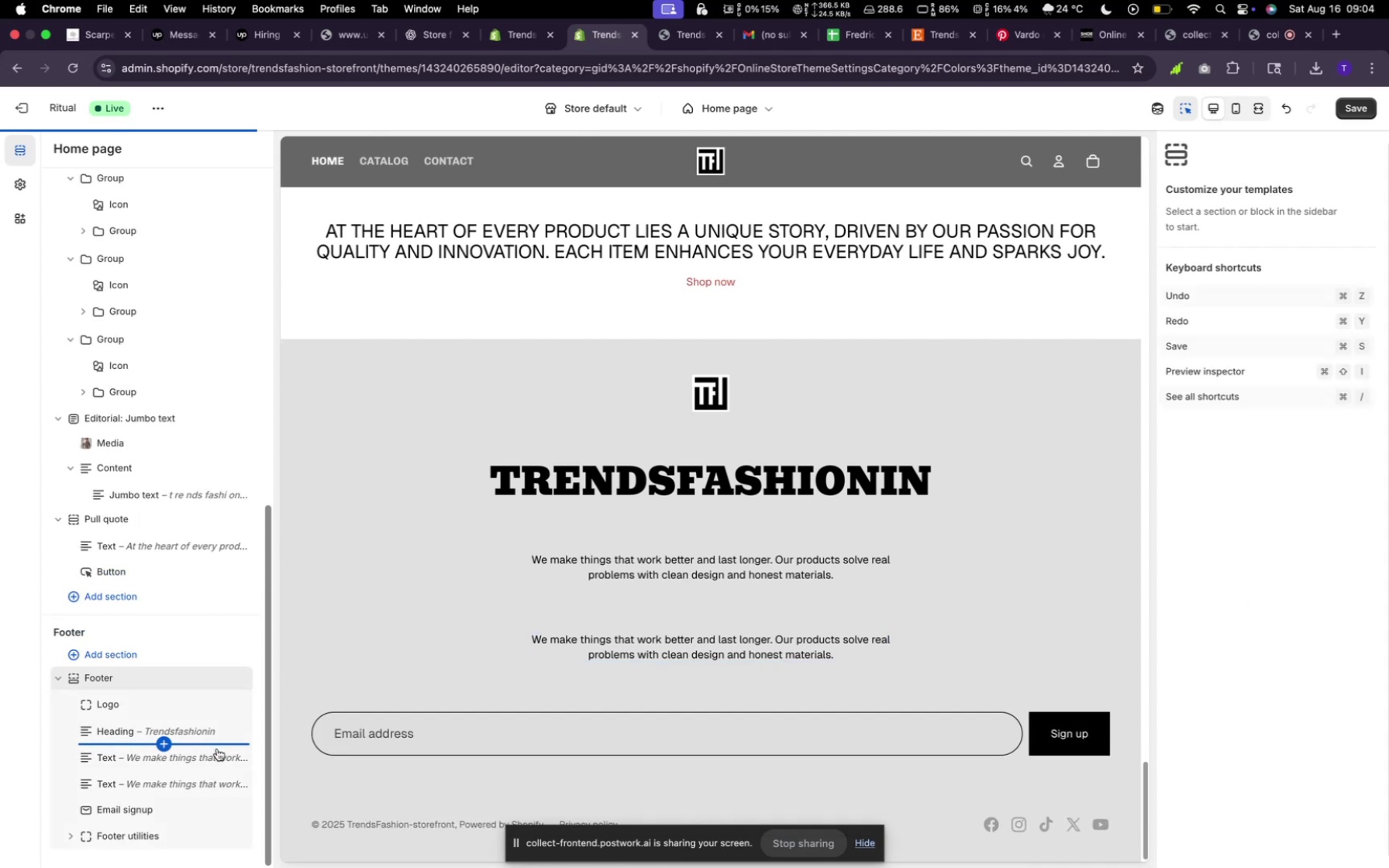 
left_click([219, 754])
 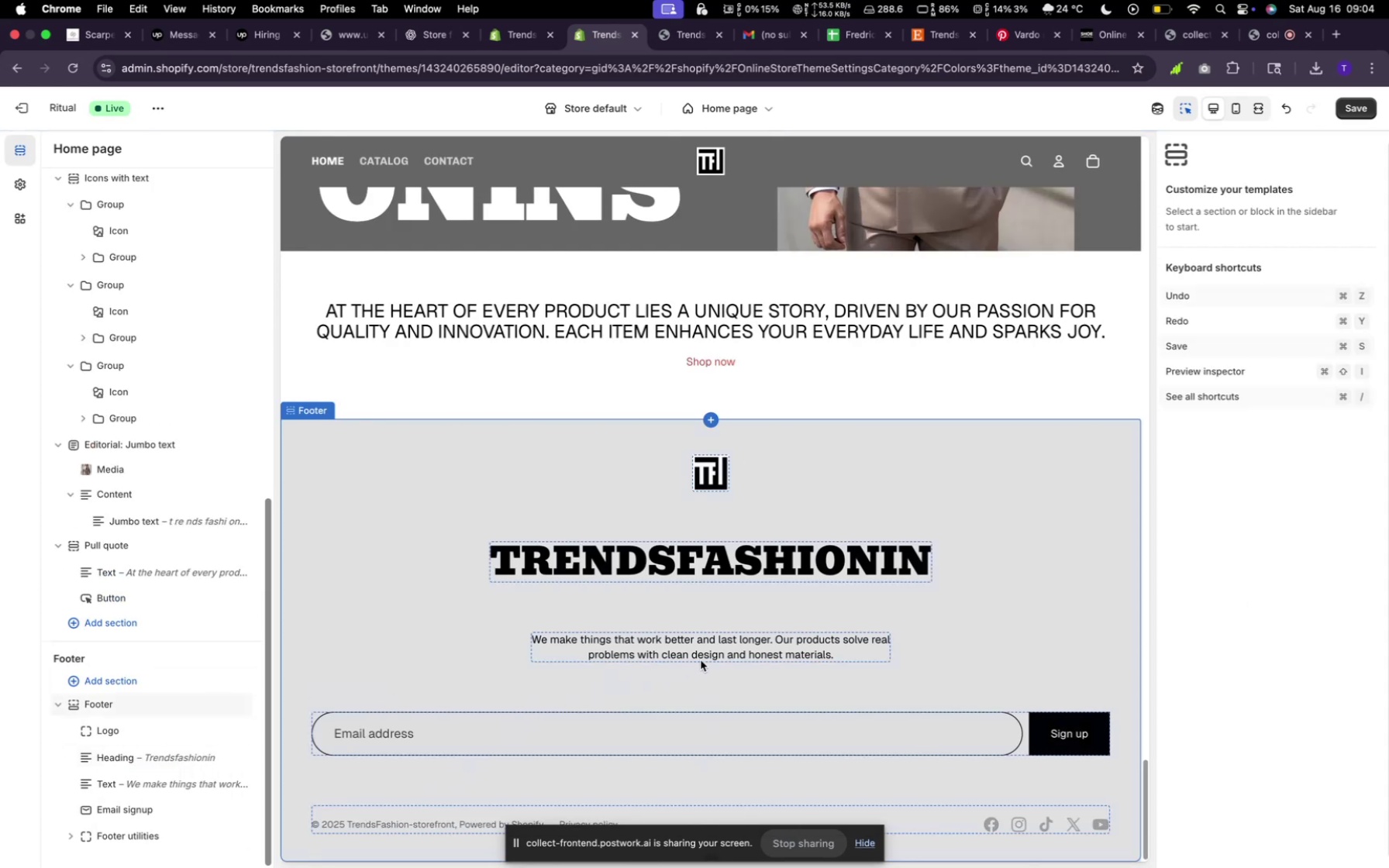 
left_click([708, 656])
 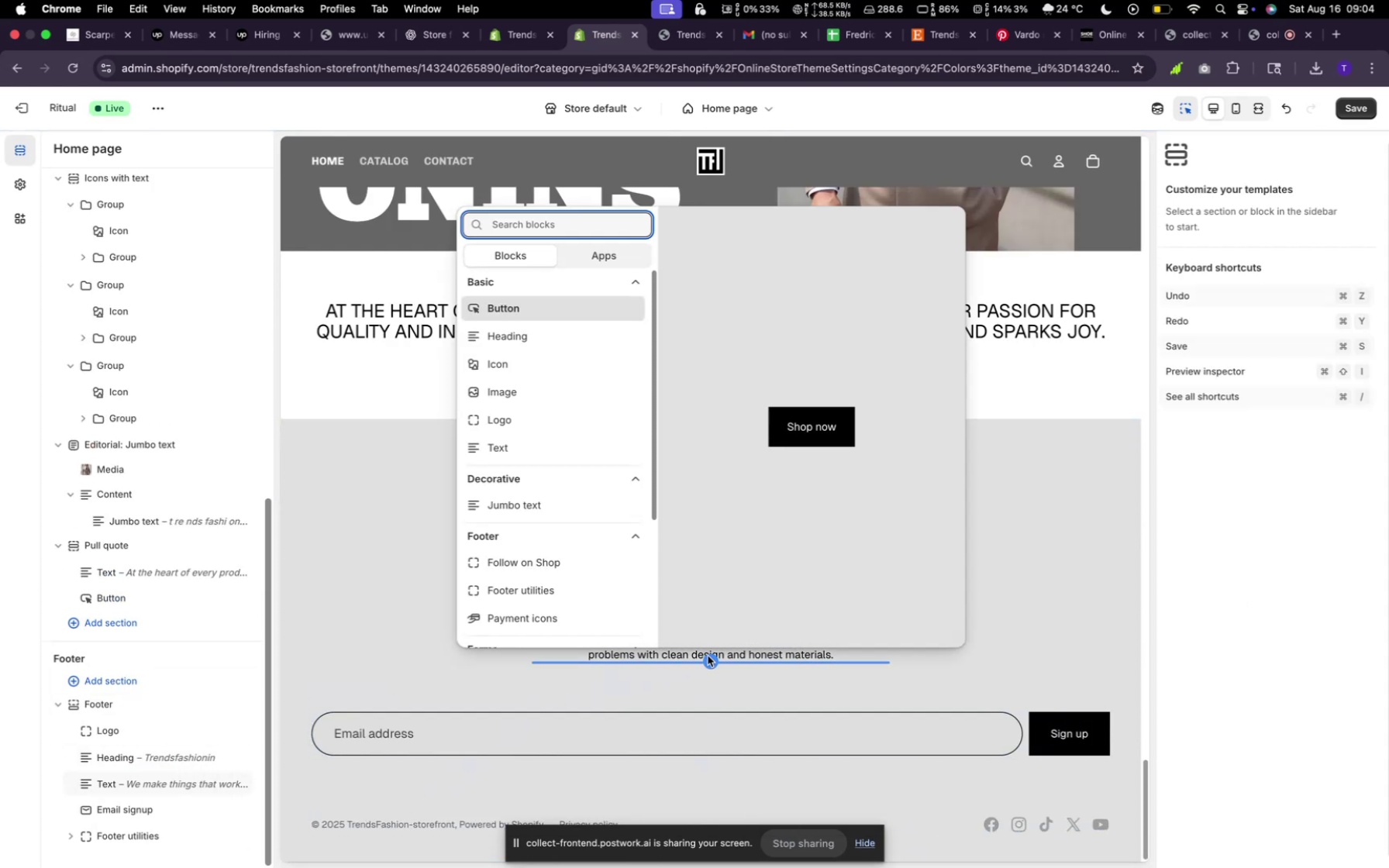 
scroll: coordinate [563, 560], scroll_direction: down, amount: 17.0
 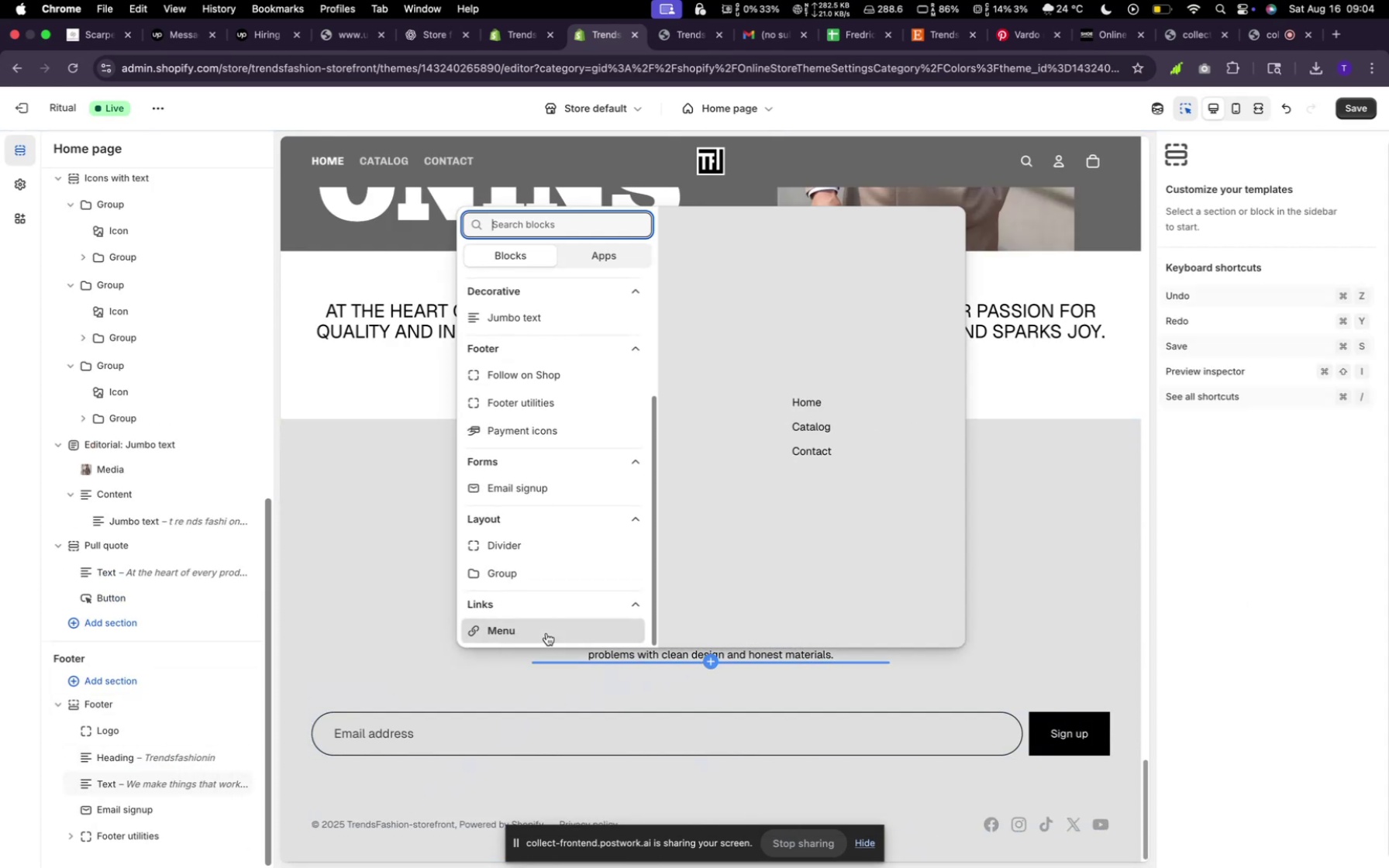 
left_click([546, 633])
 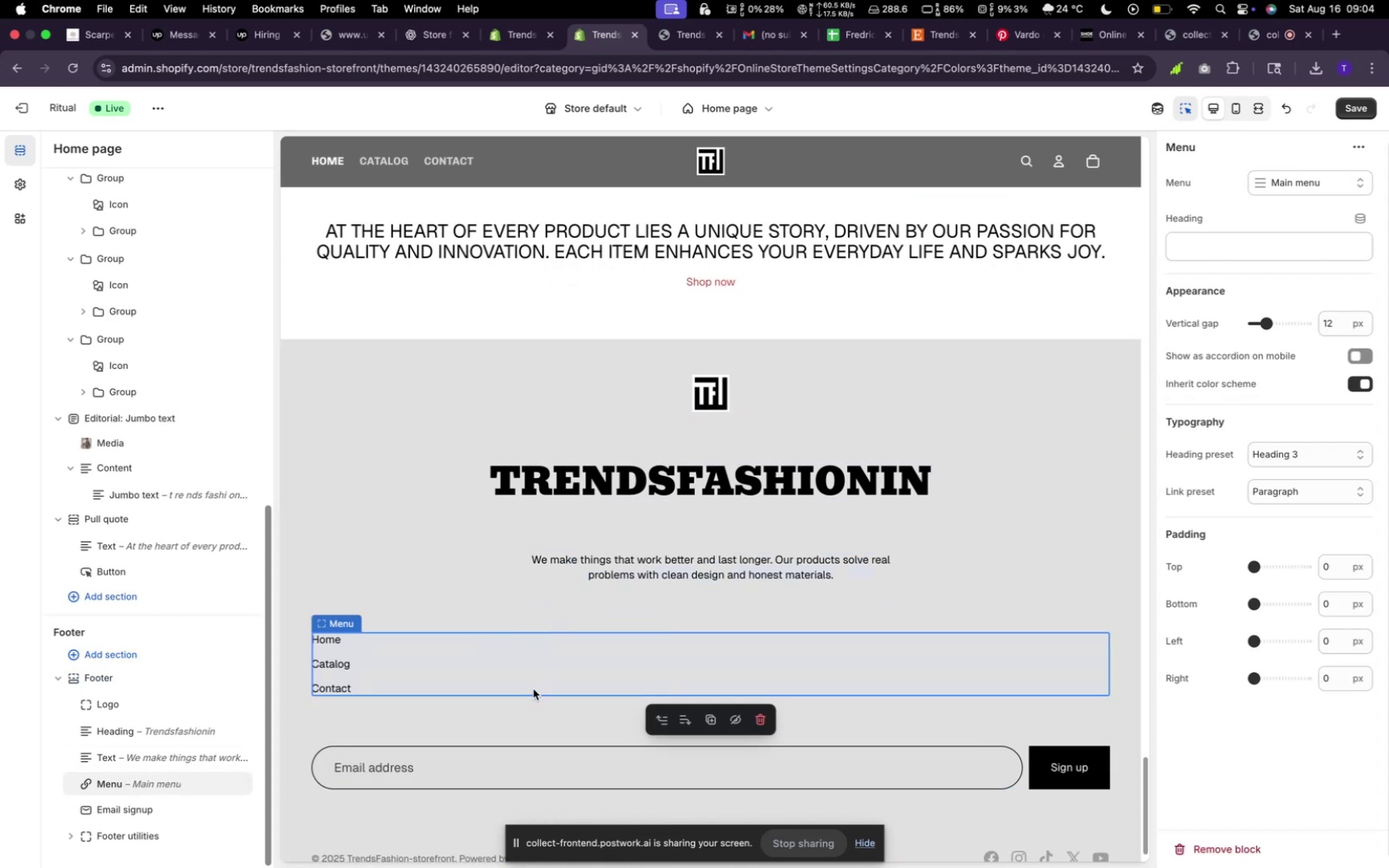 
wait(9.03)
 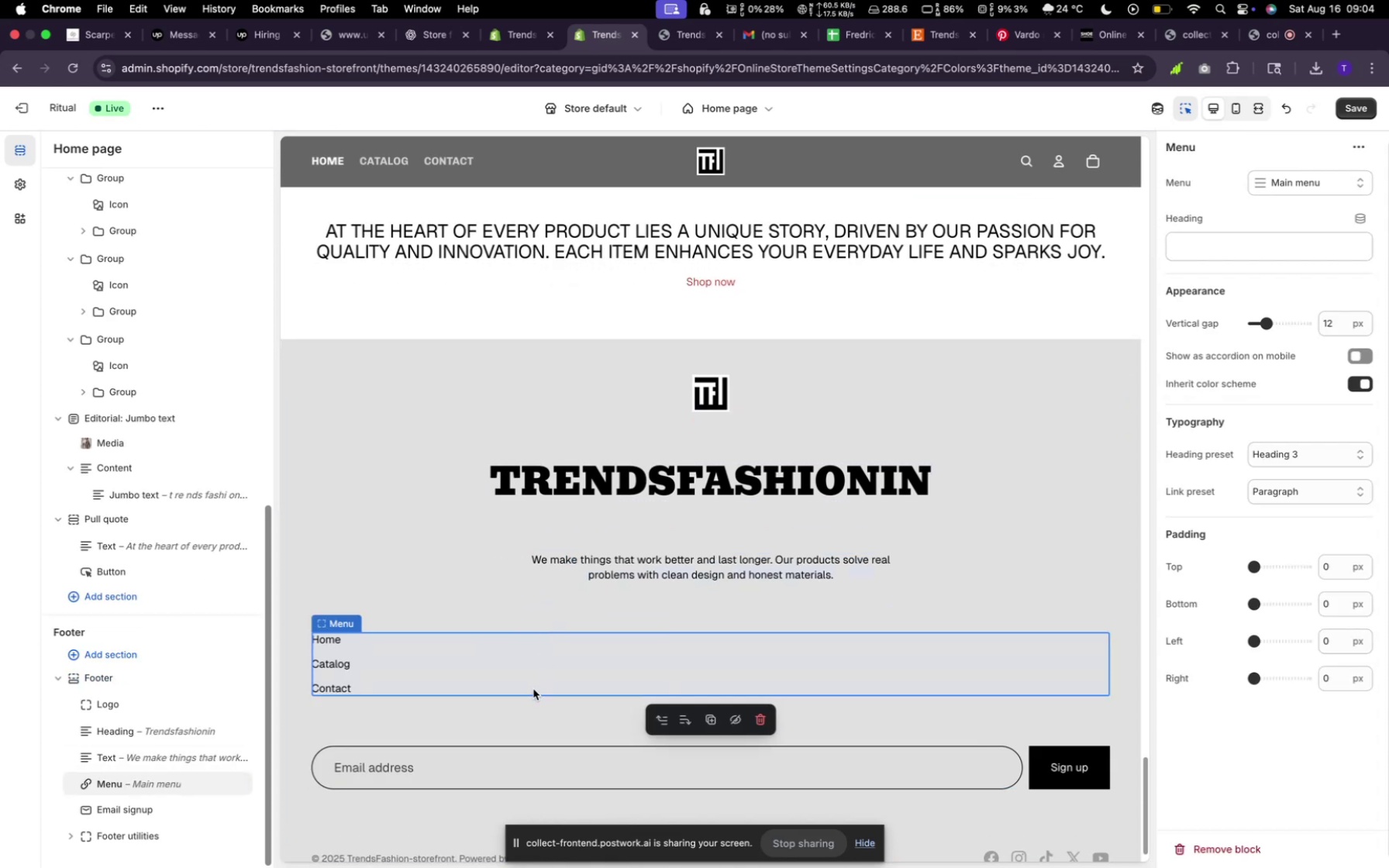 
left_click([1288, 248])
 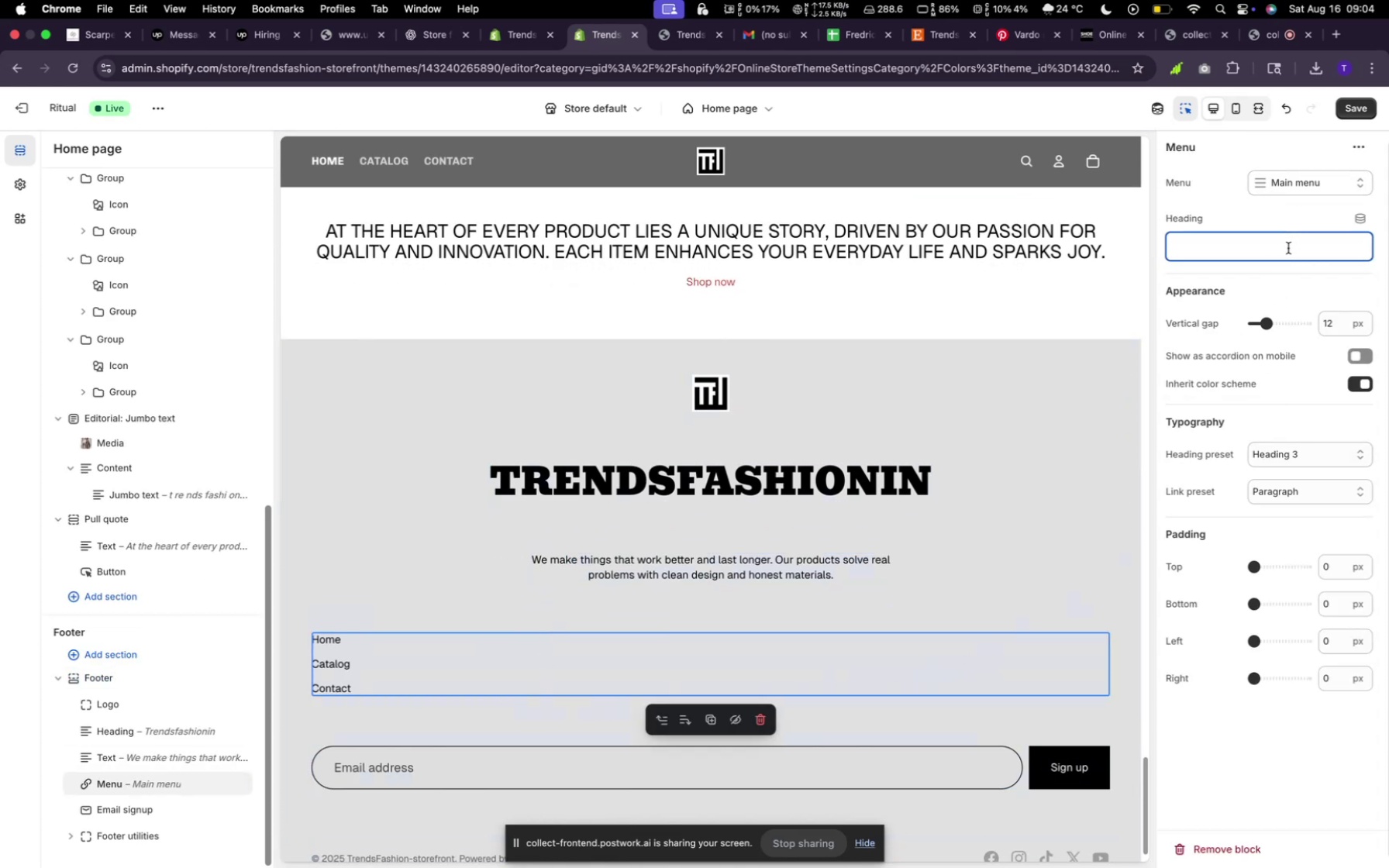 
type(Support)
 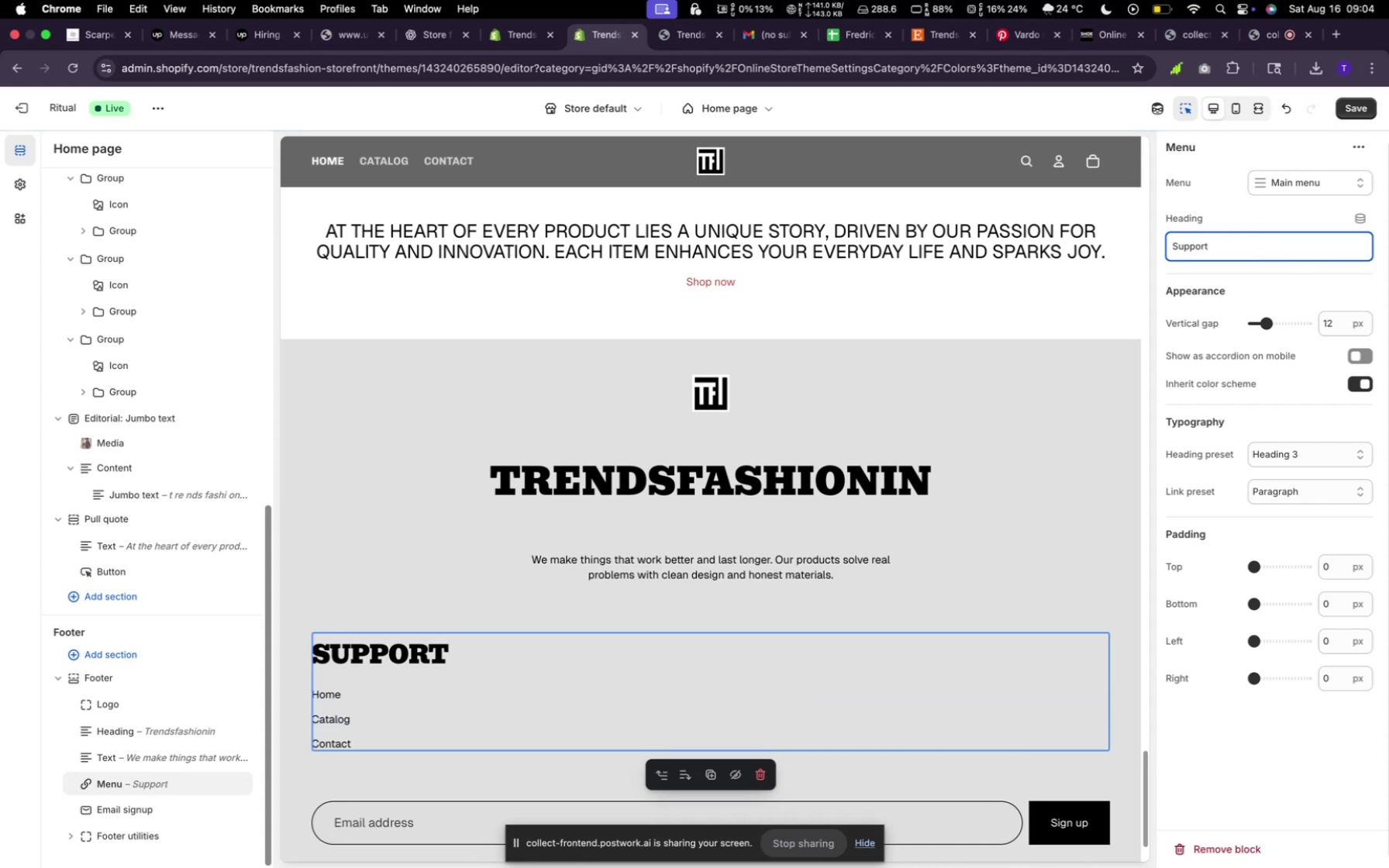 
wait(8.5)
 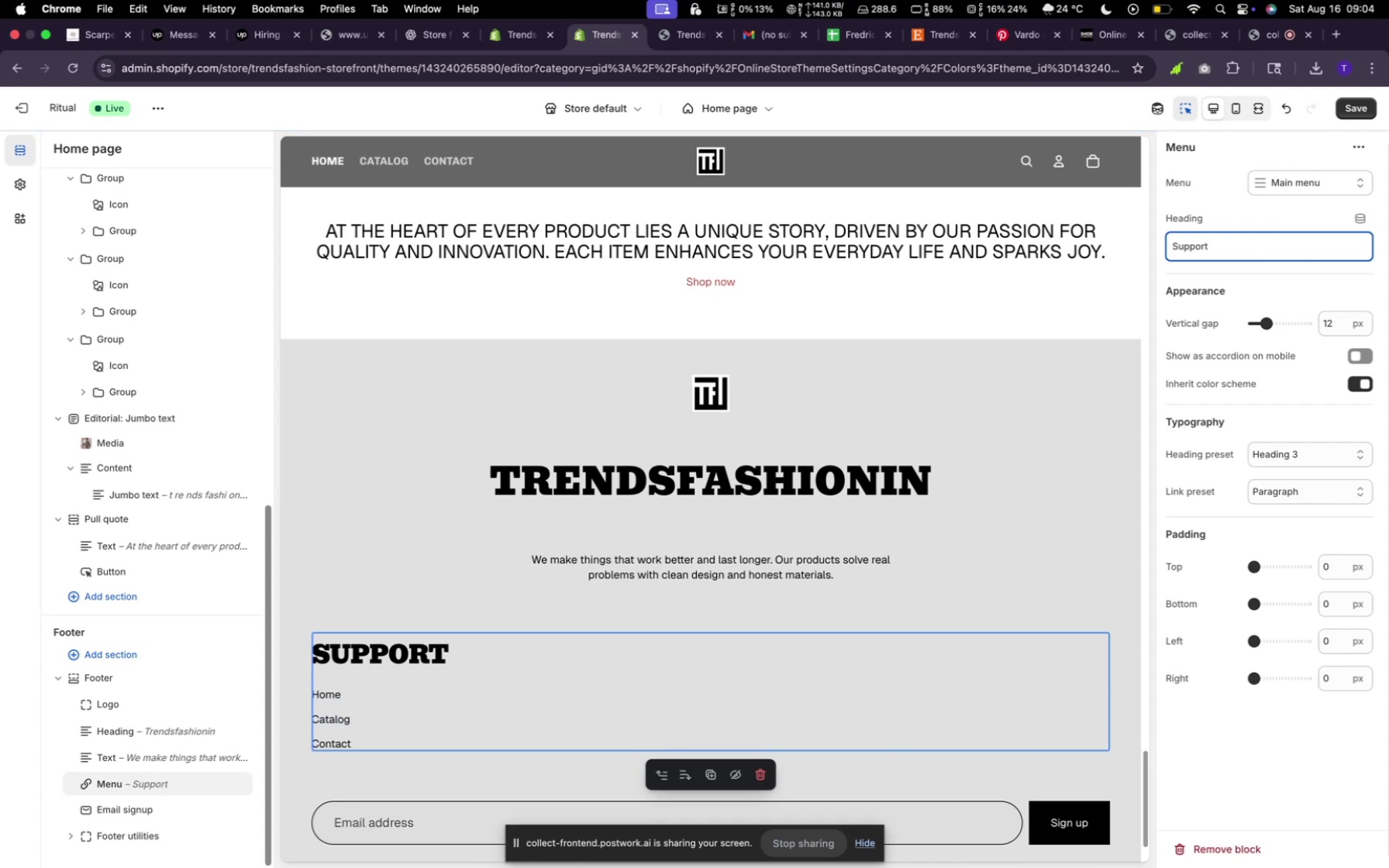 
left_click([708, 778])
 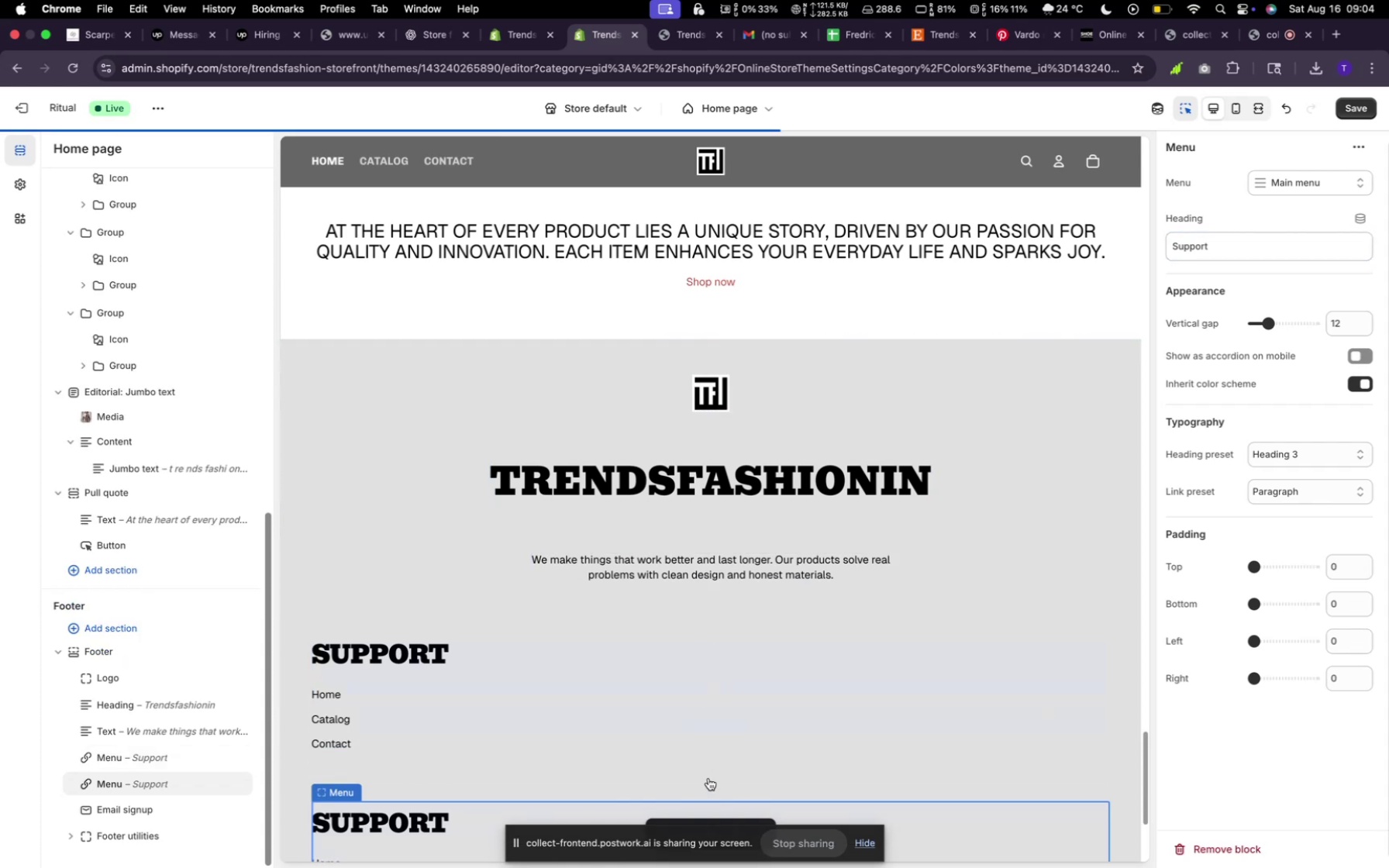 
scroll: coordinate [663, 598], scroll_direction: down, amount: 14.0
 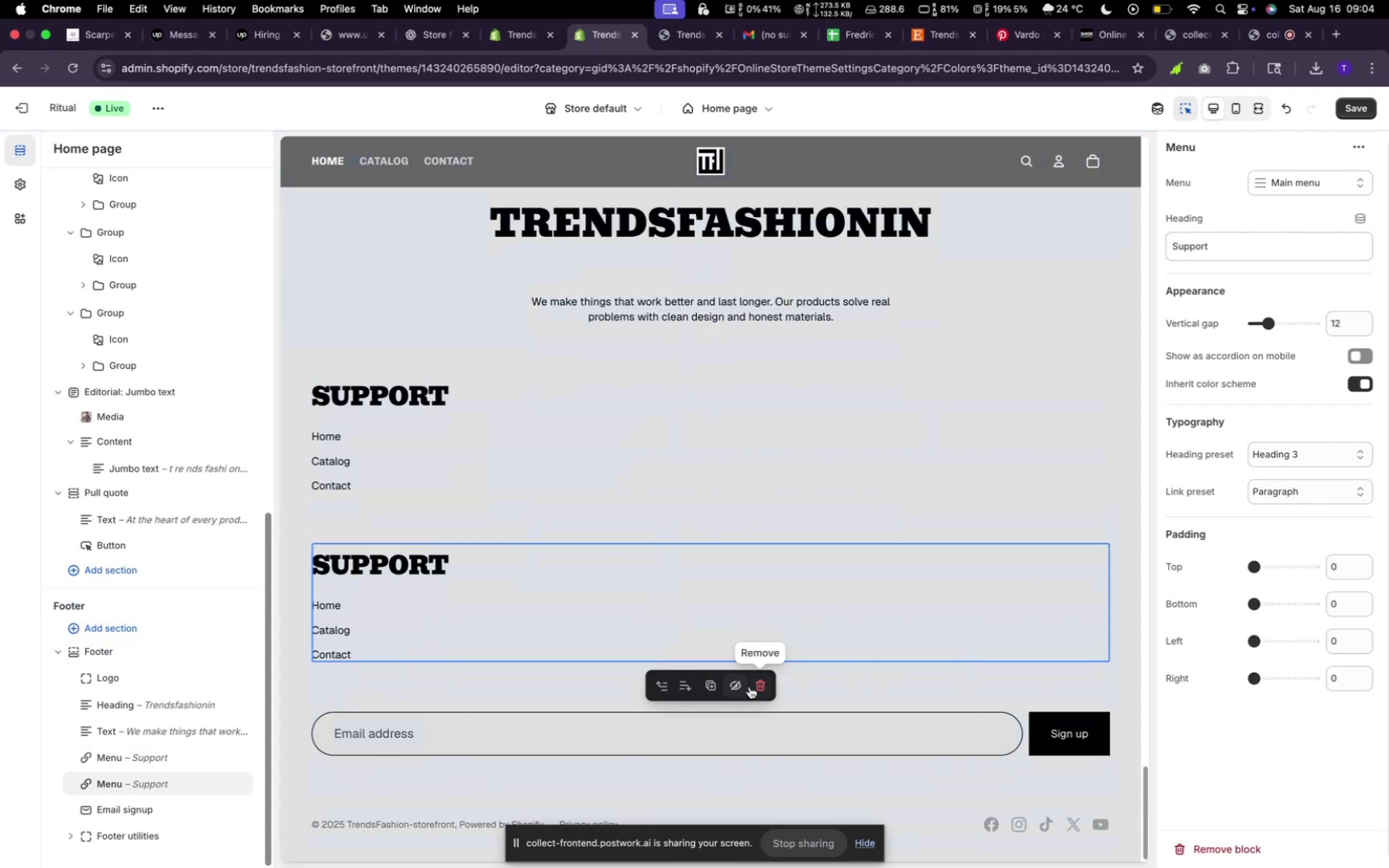 
left_click([752, 687])
 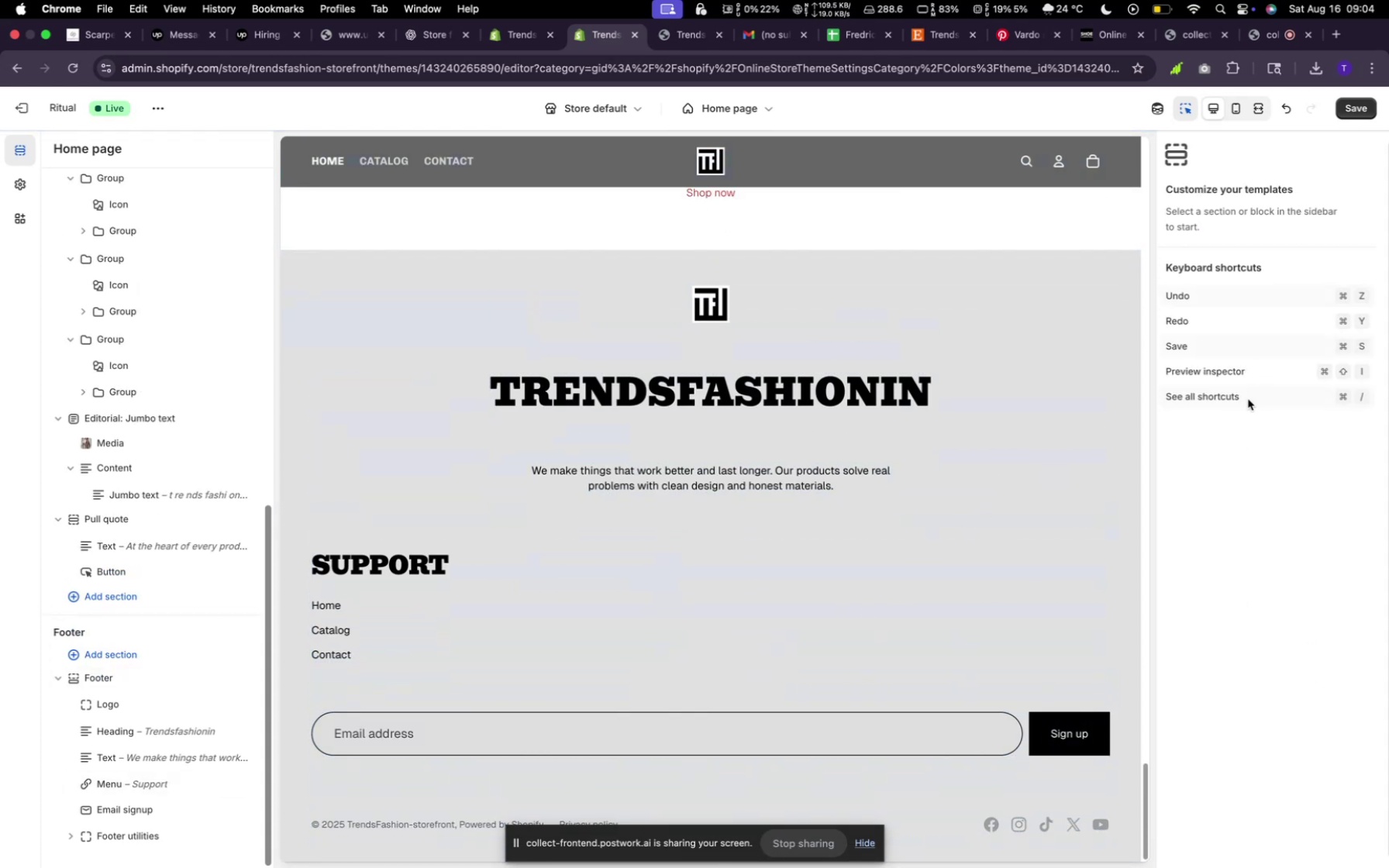 
left_click([850, 608])
 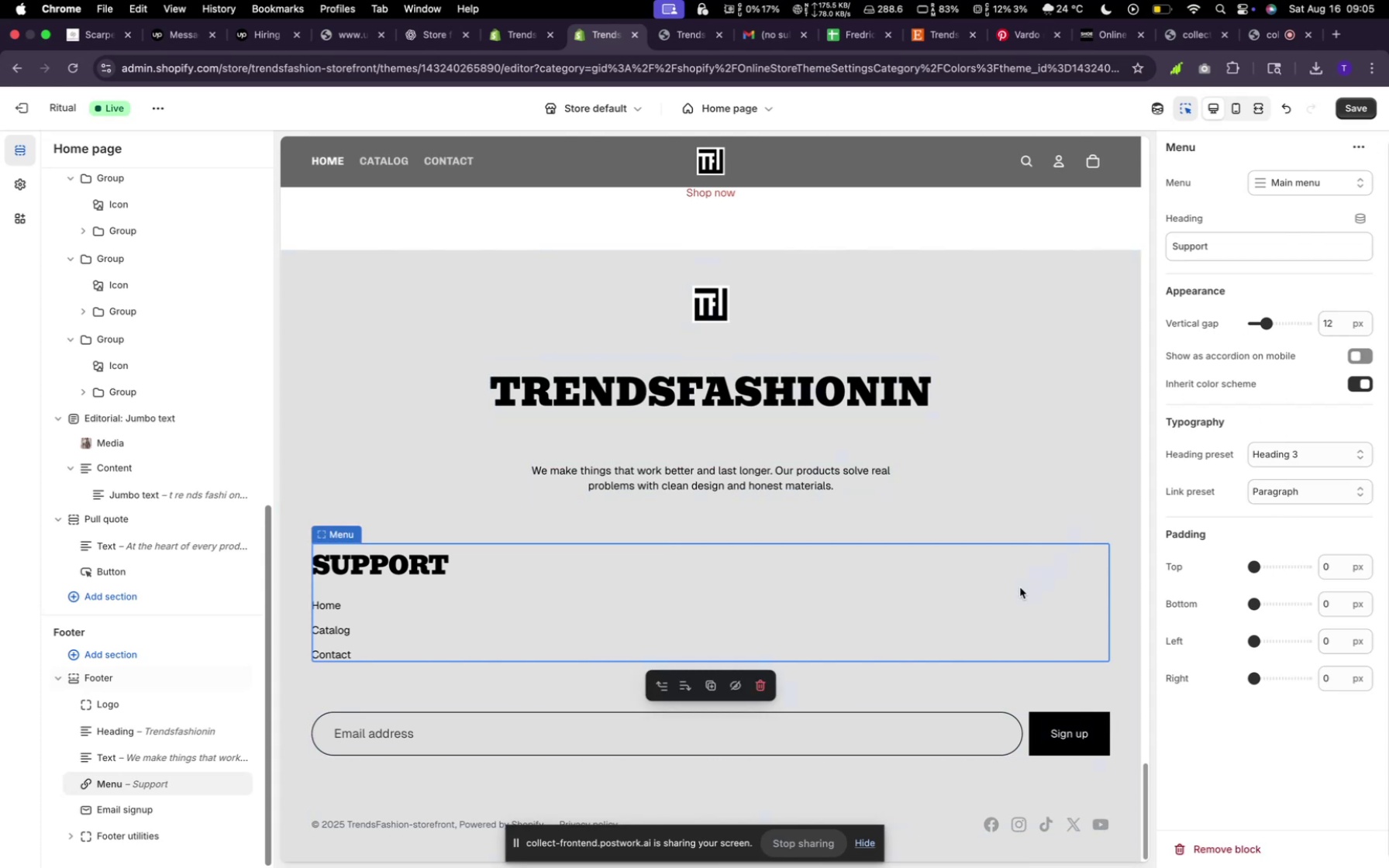 
wait(10.8)
 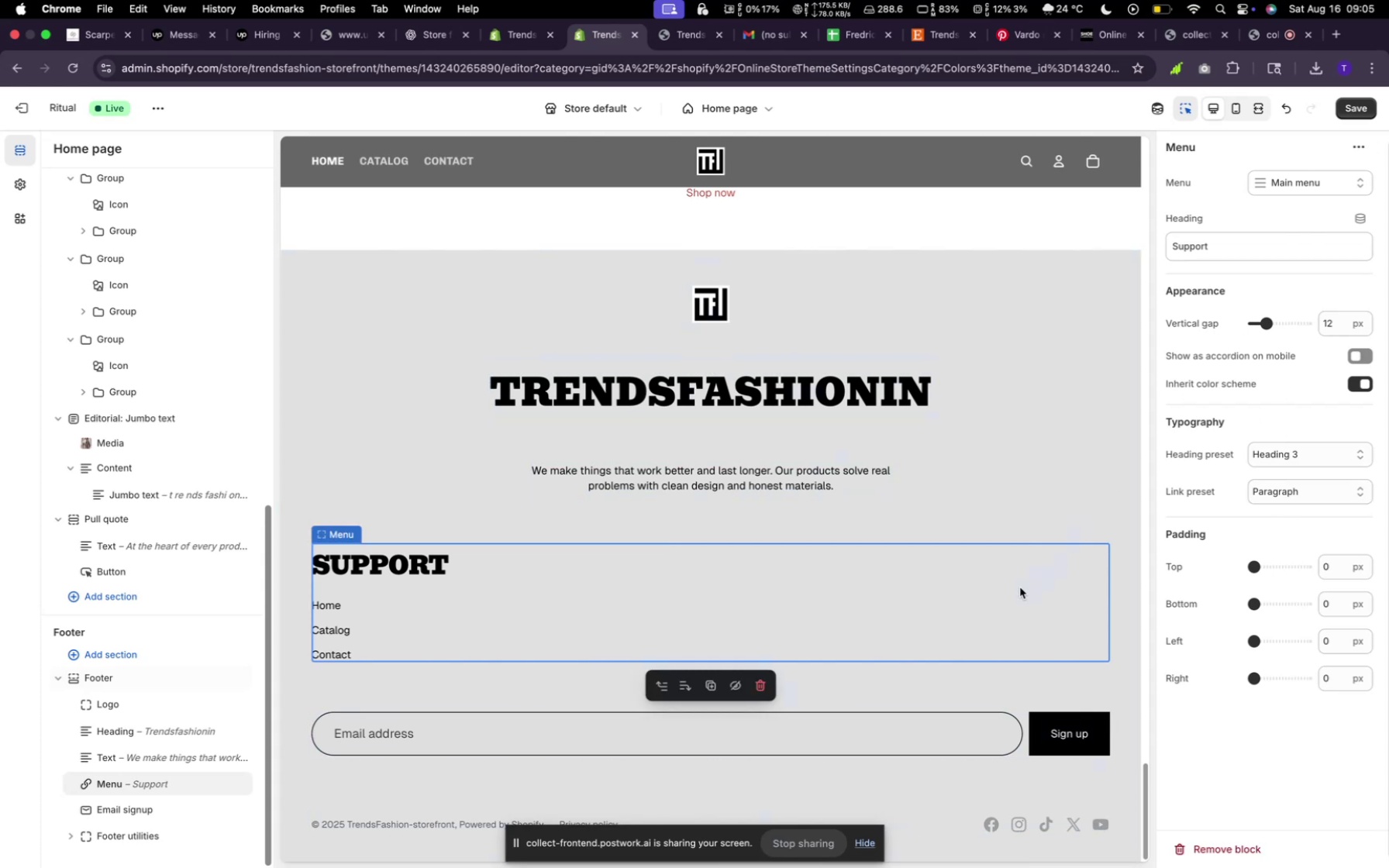 
left_click_drag(start_coordinate=[81, 809], to_coordinate=[98, 744])
 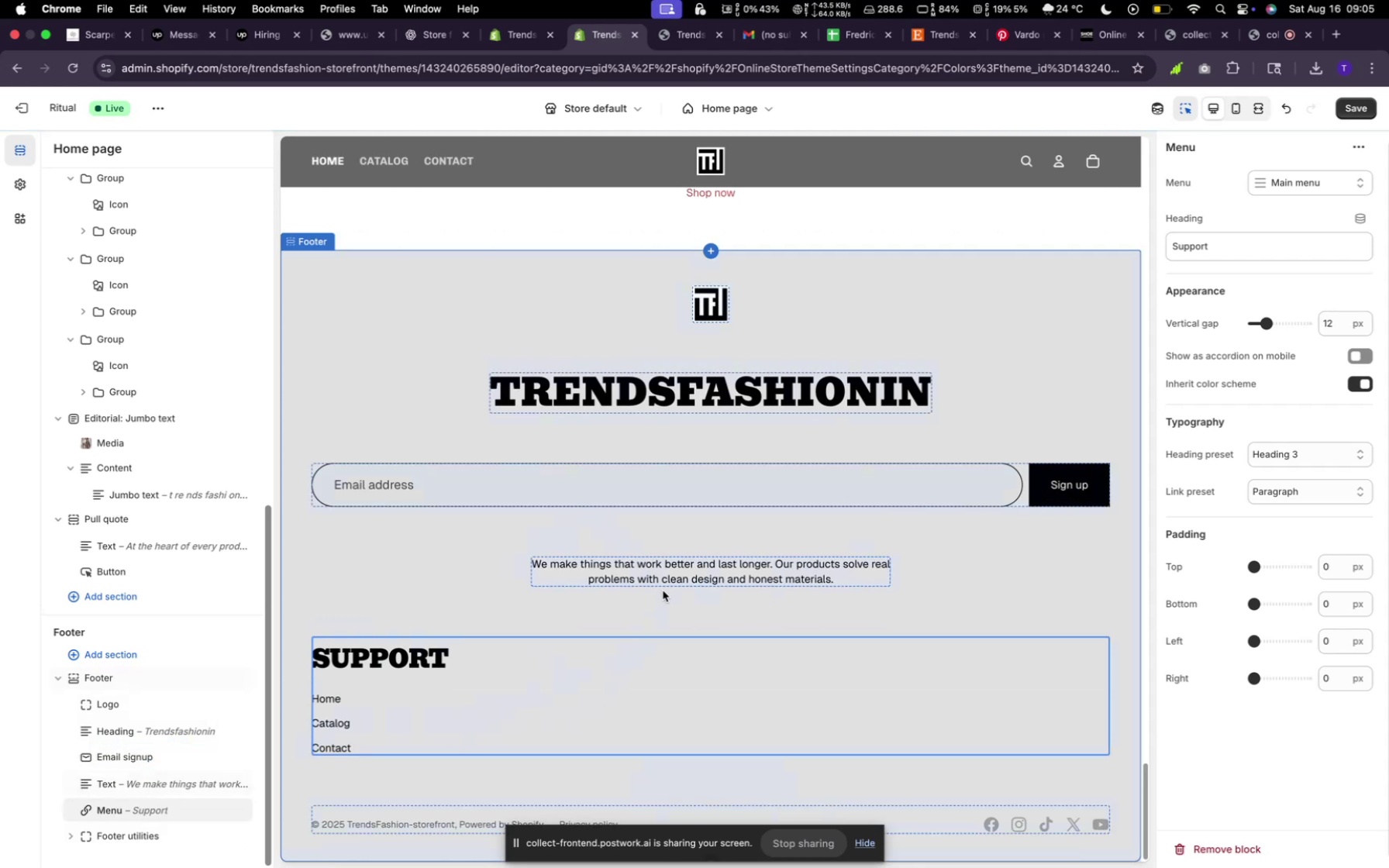 
wait(11.36)
 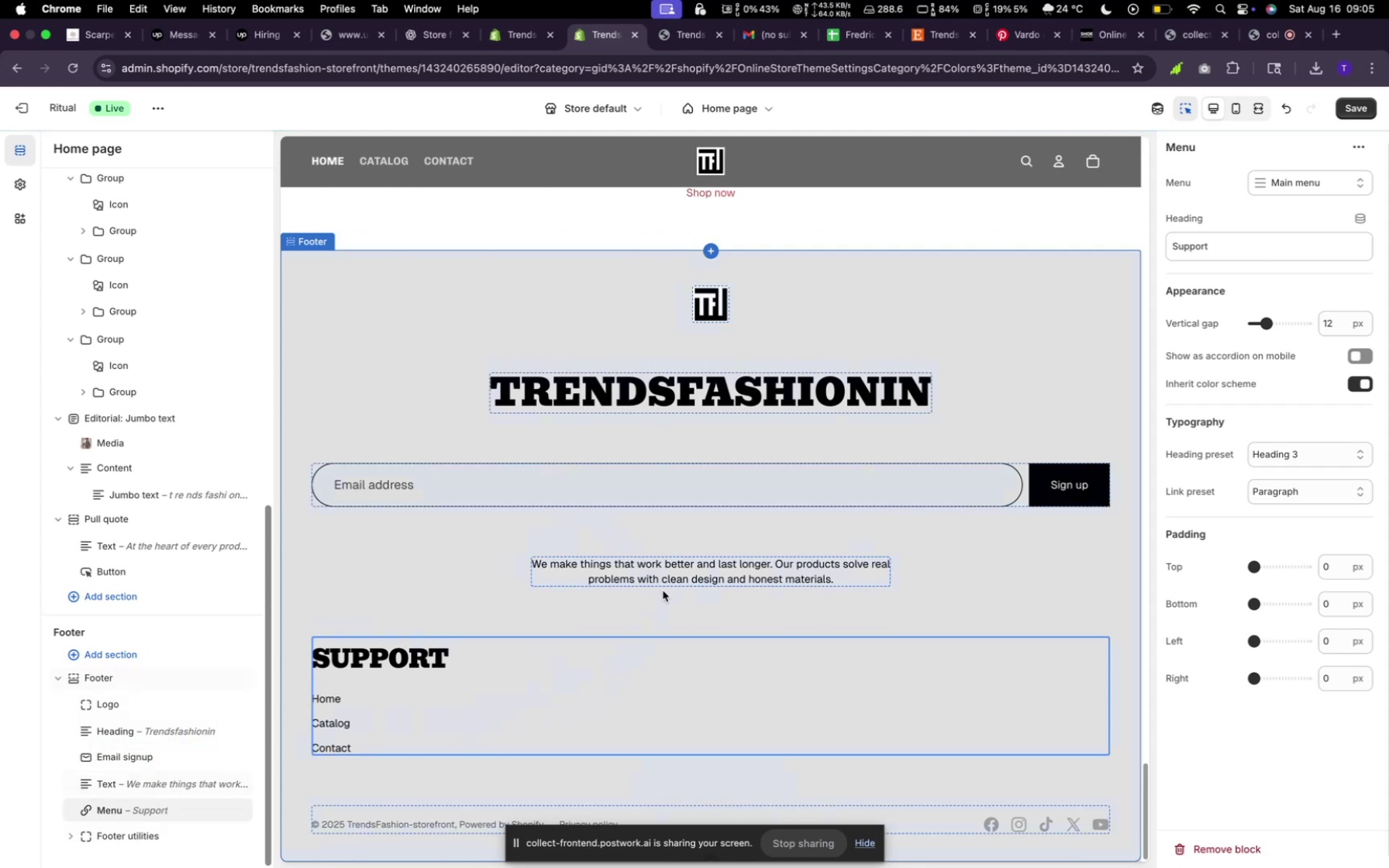 
scroll: coordinate [670, 581], scroll_direction: up, amount: 44.0
 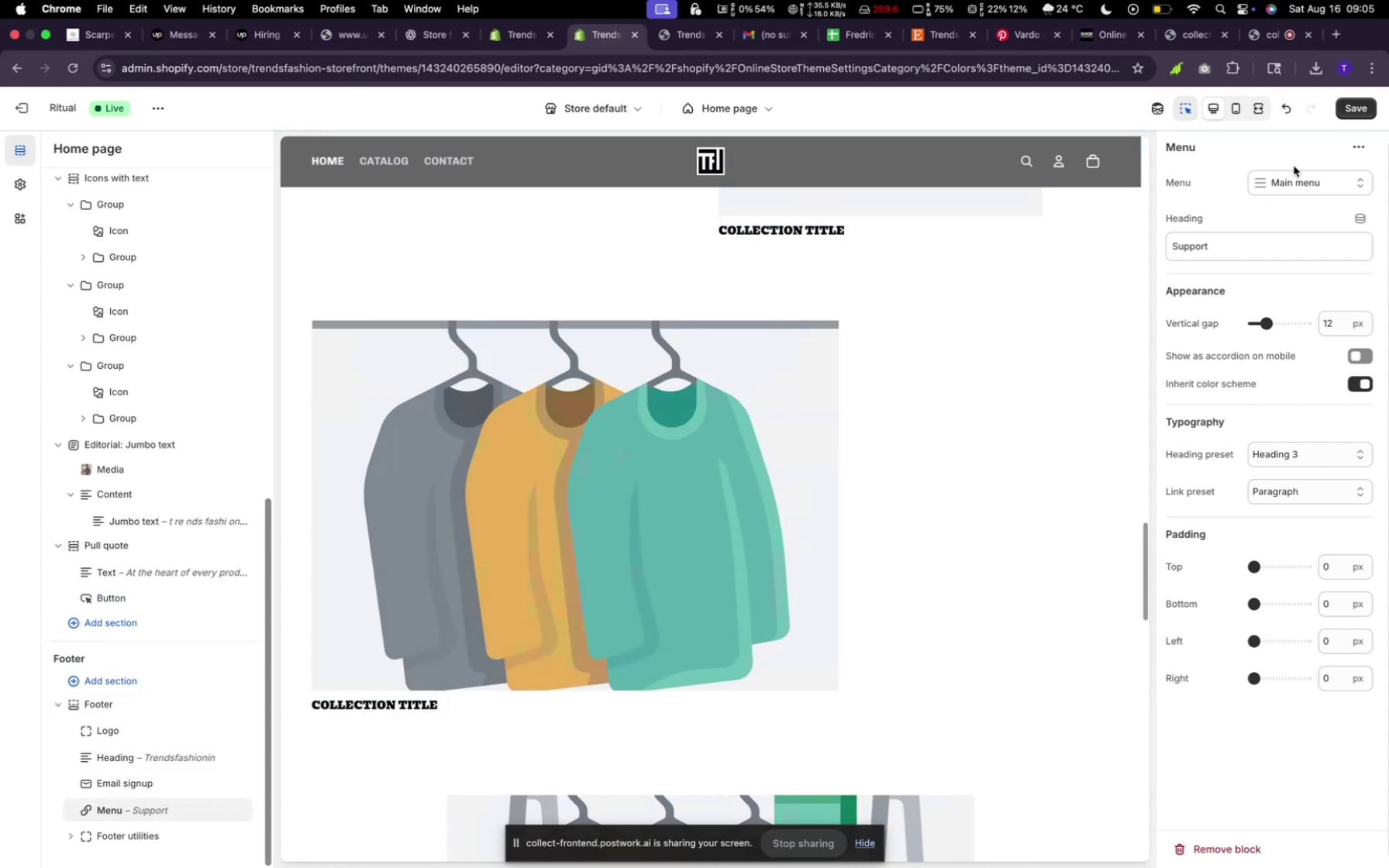 
left_click([1349, 108])
 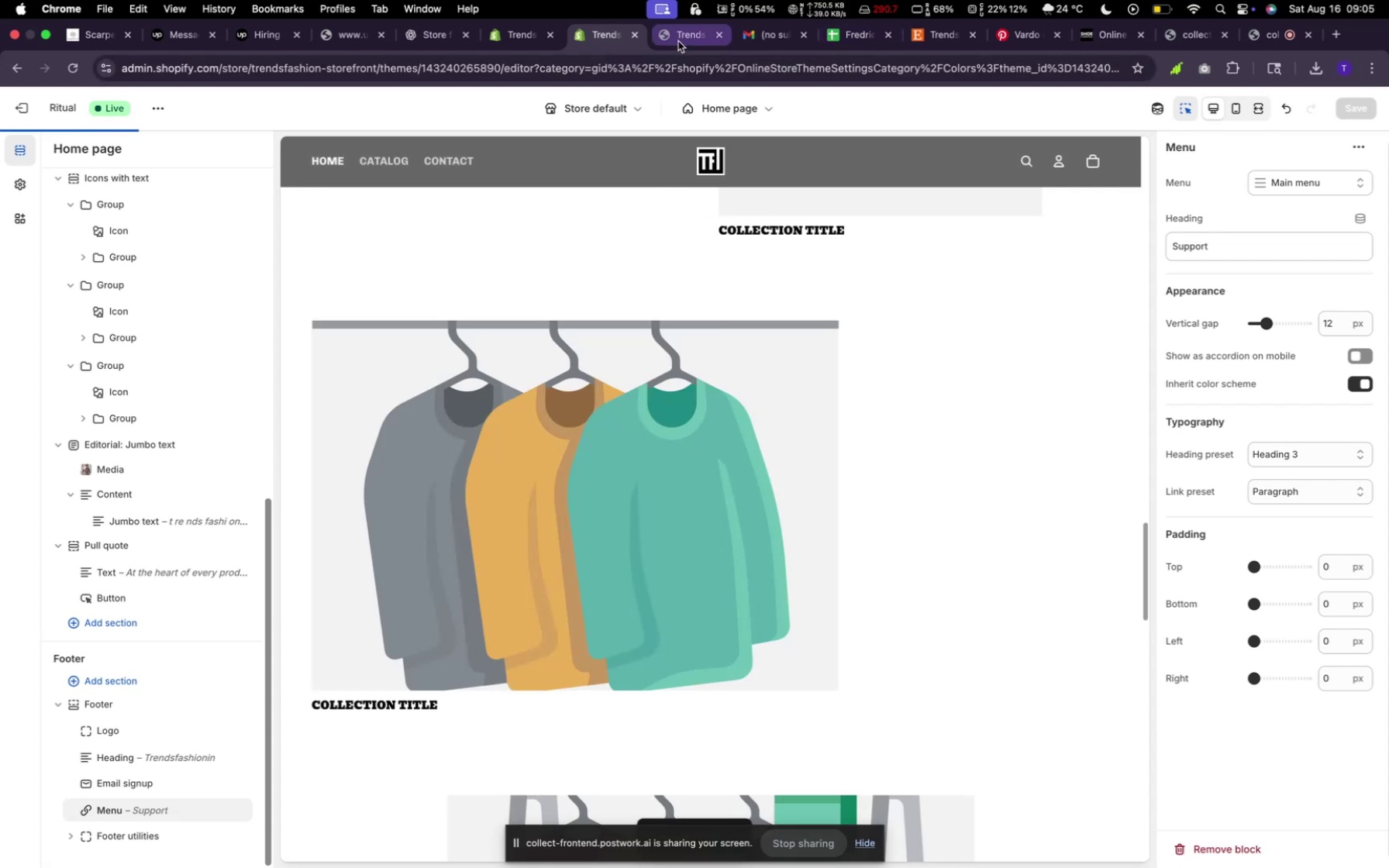 
left_click([678, 41])
 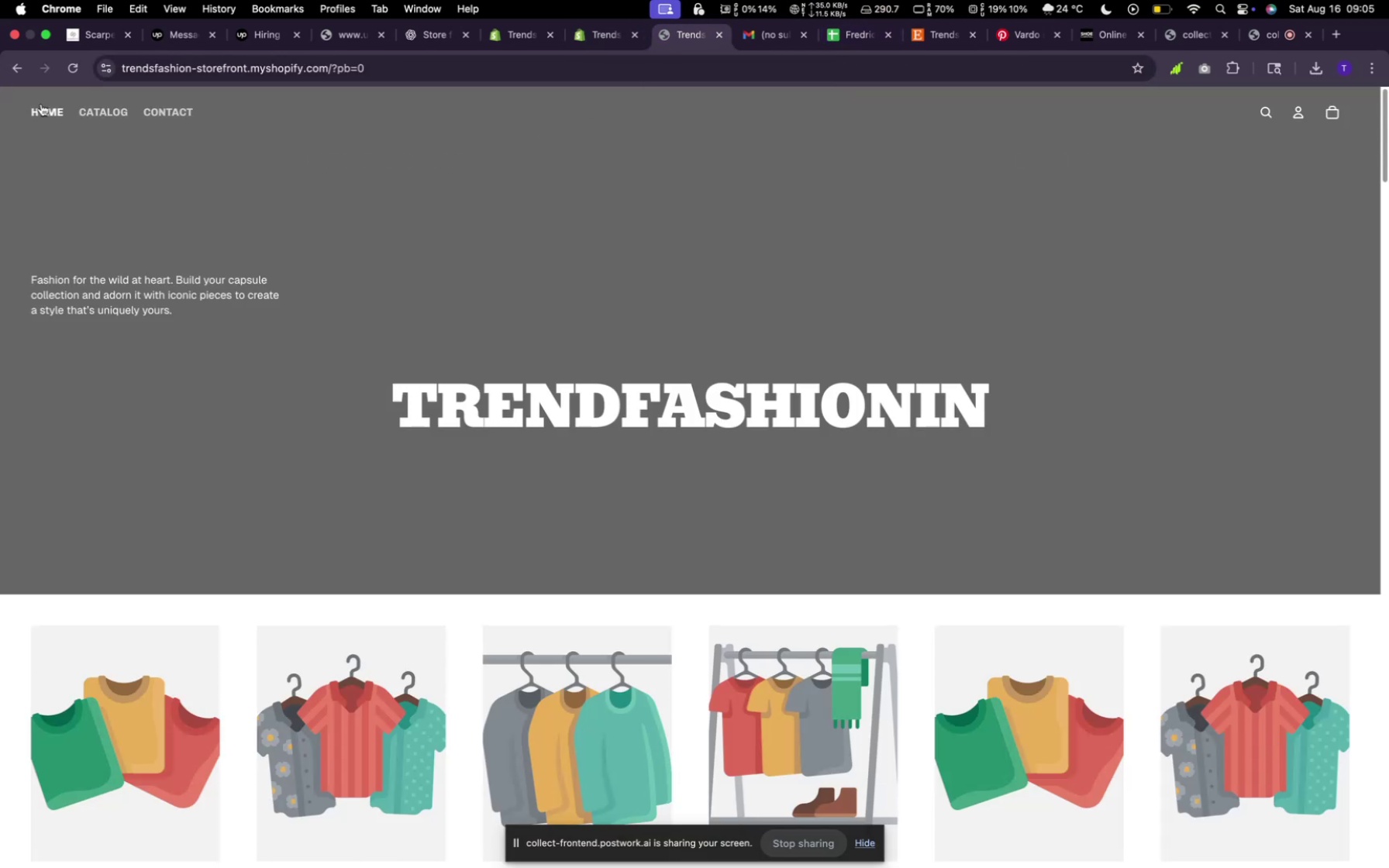 
left_click([59, 72])
 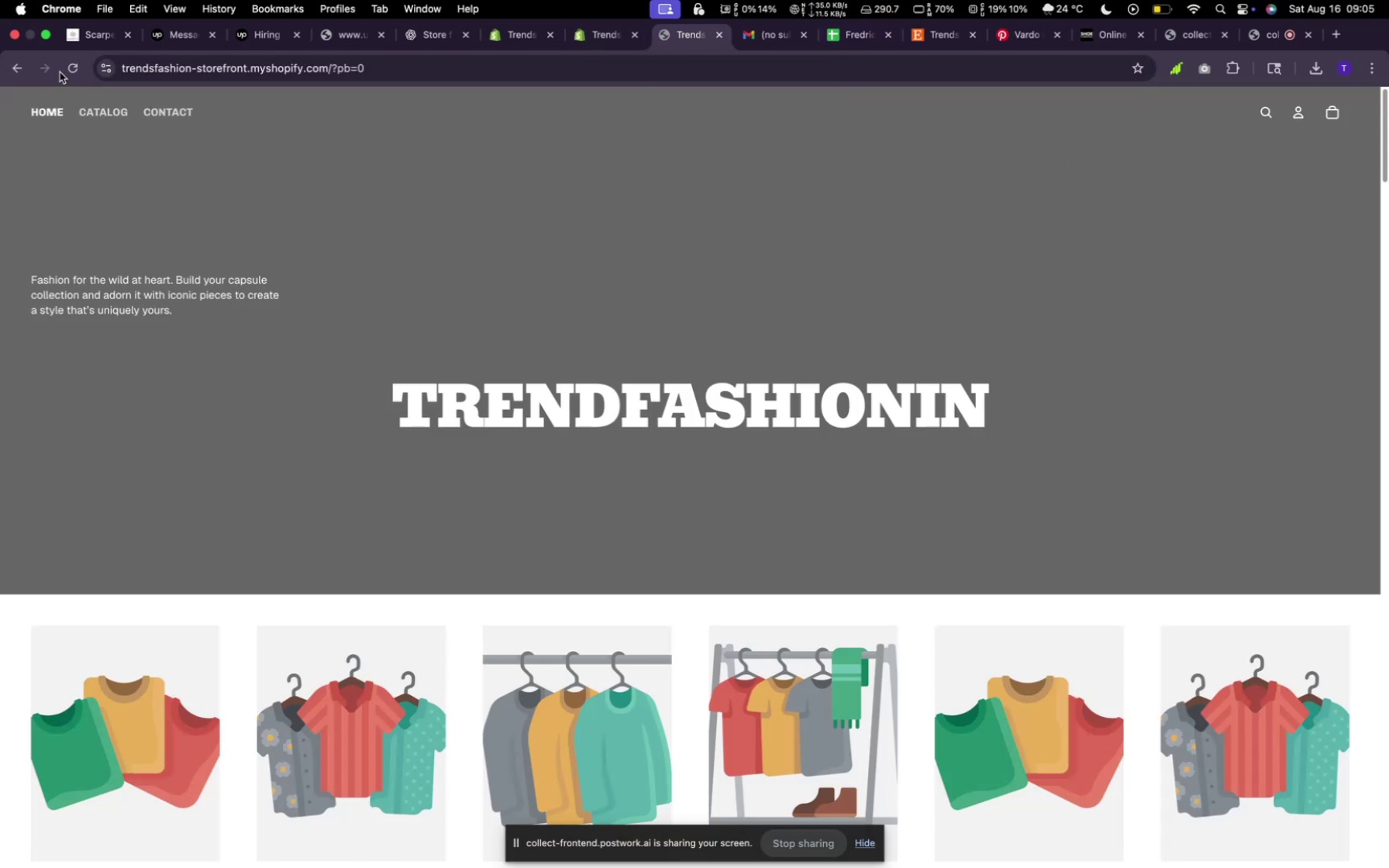 
left_click([72, 71])
 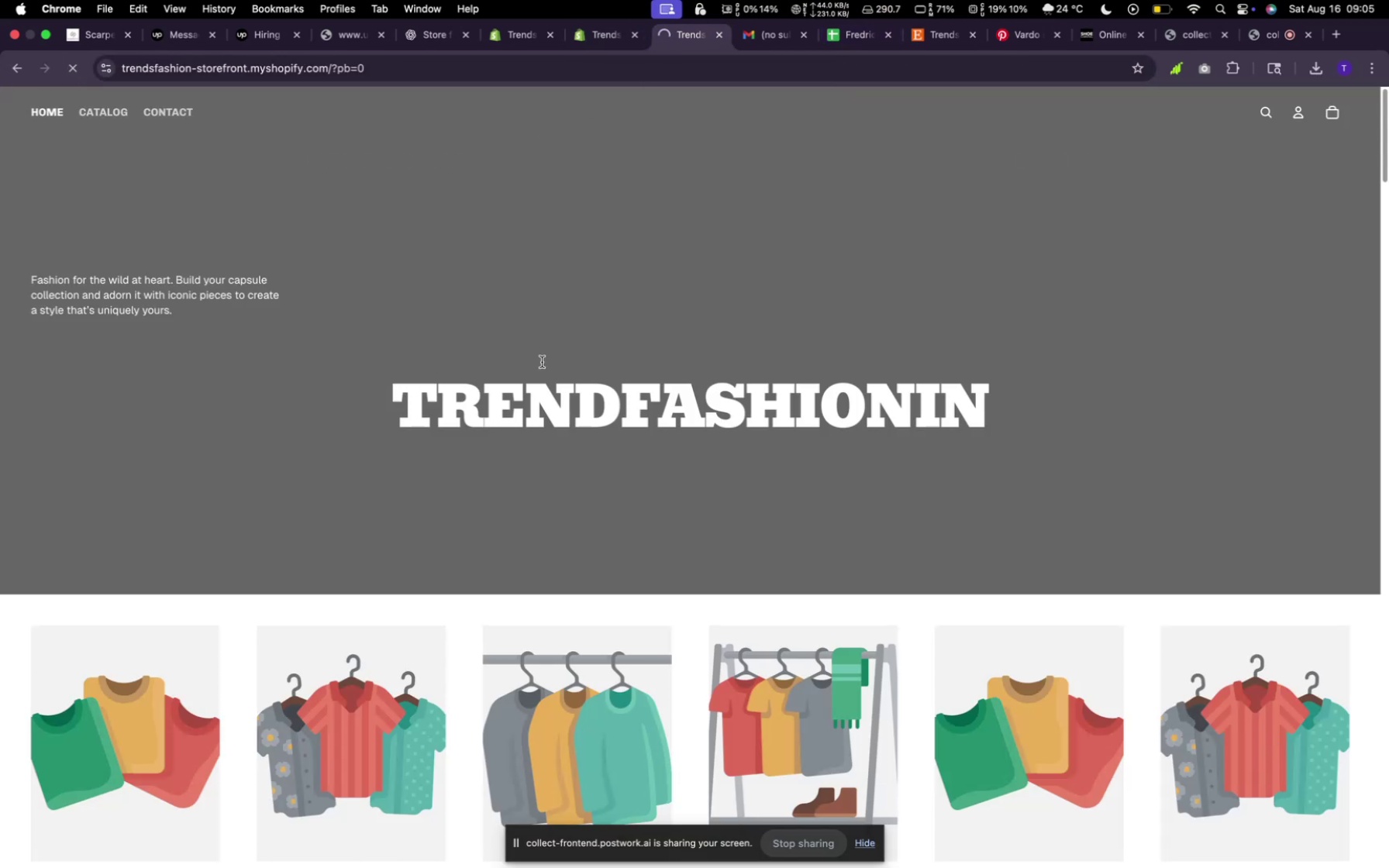 
scroll: coordinate [745, 366], scroll_direction: down, amount: 17.0
 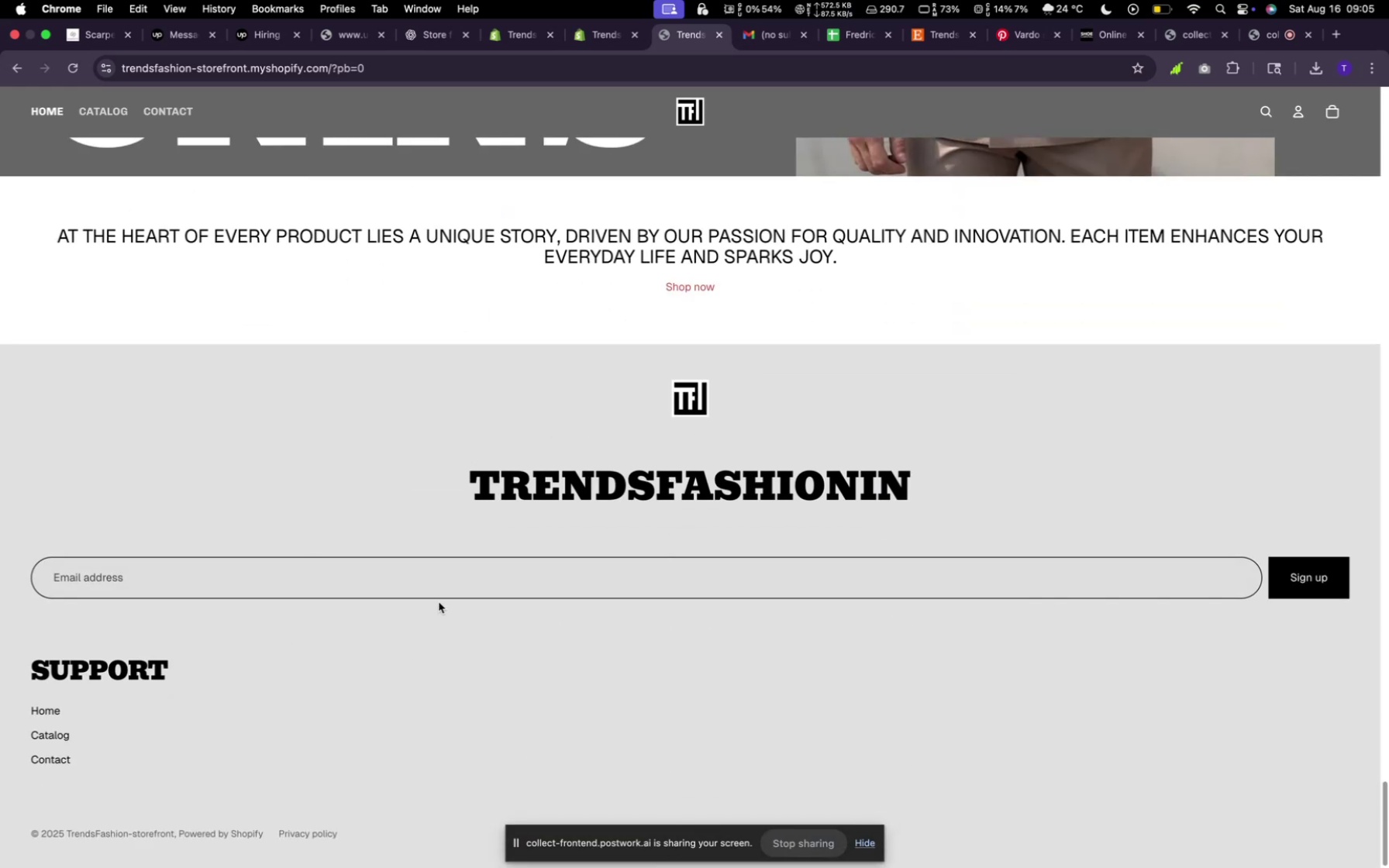 
scroll: coordinate [622, 525], scroll_direction: up, amount: 9.0
 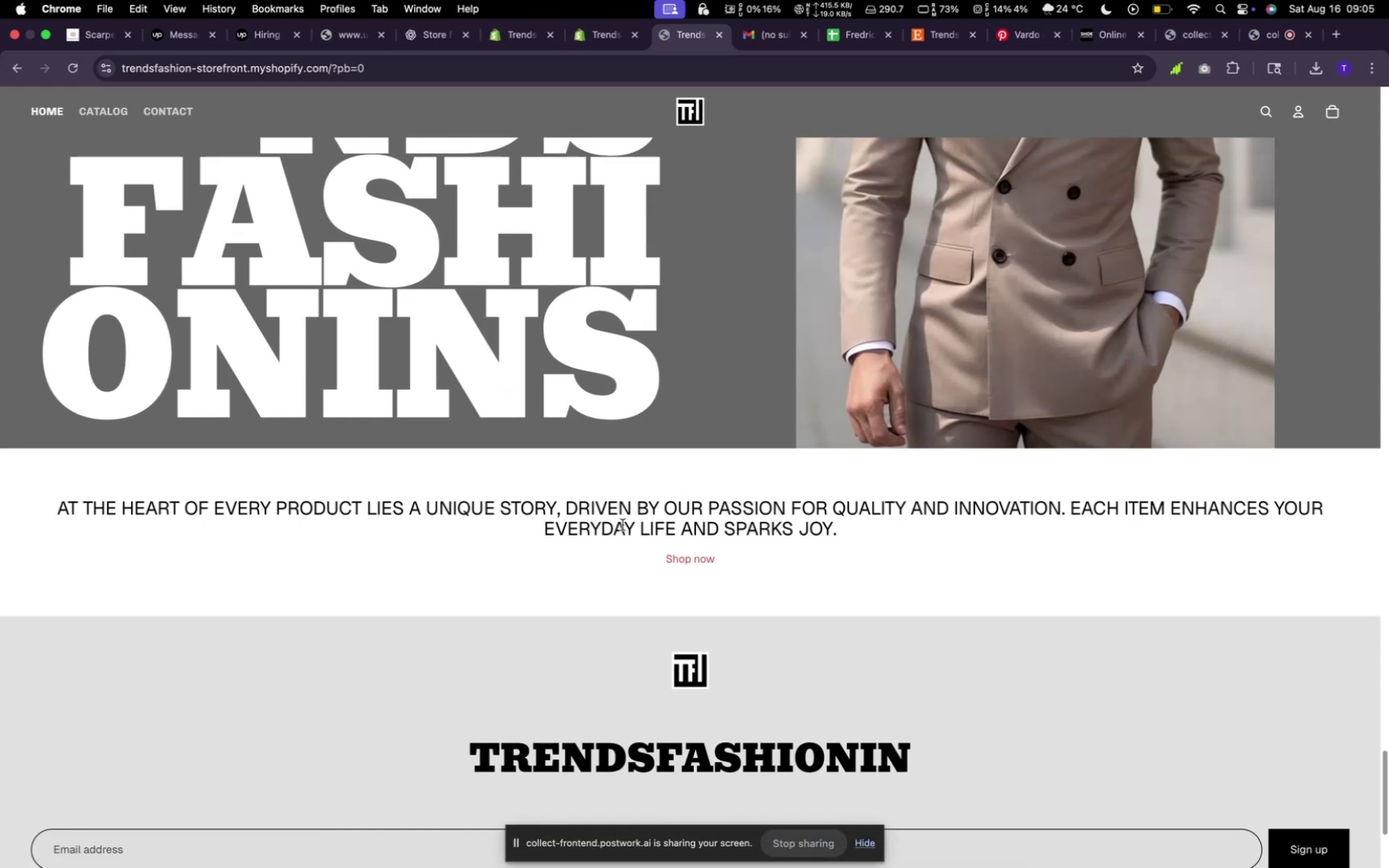 
scroll: coordinate [622, 525], scroll_direction: down, amount: 19.0
 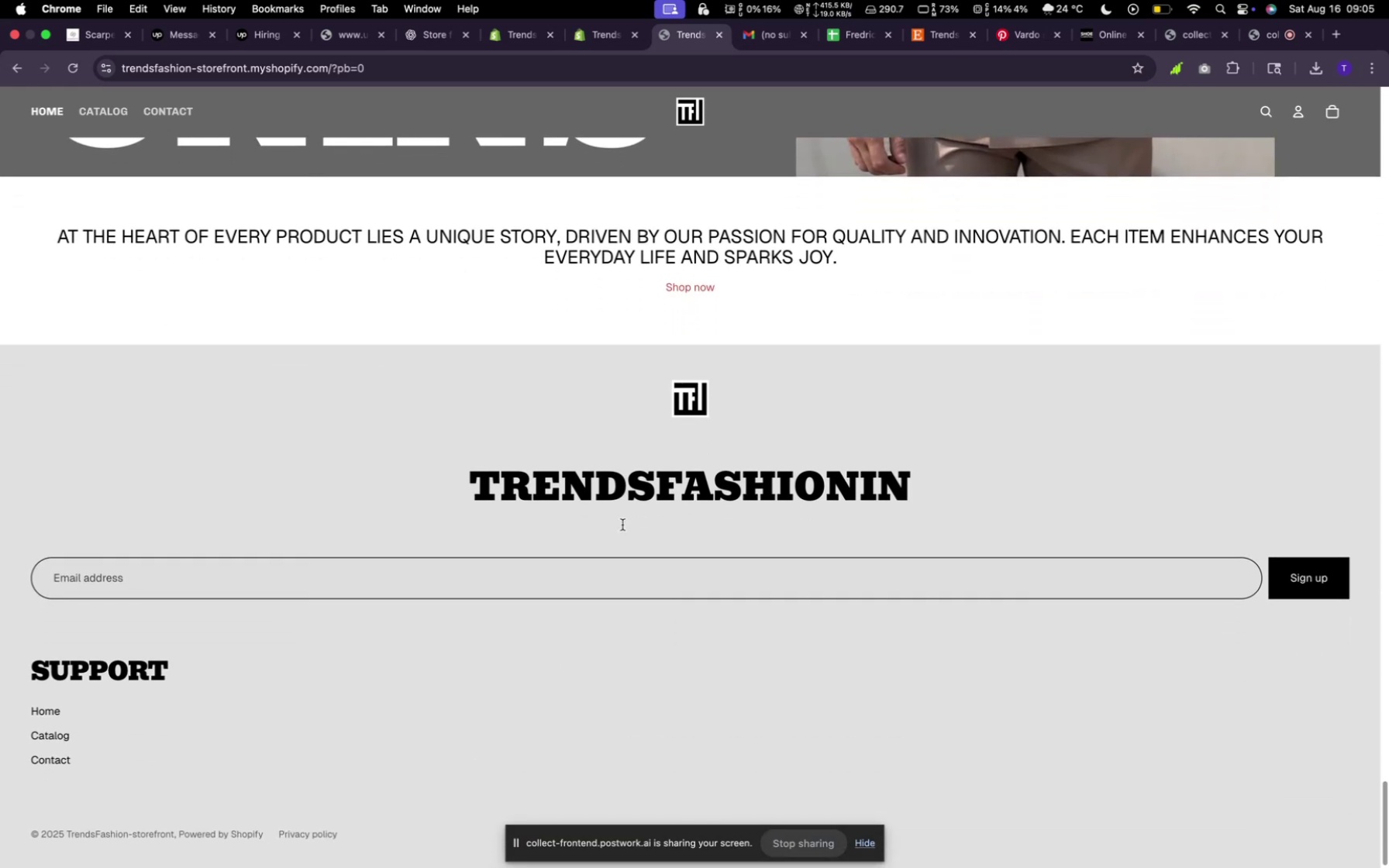 
scroll: coordinate [645, 539], scroll_direction: up, amount: 237.0
 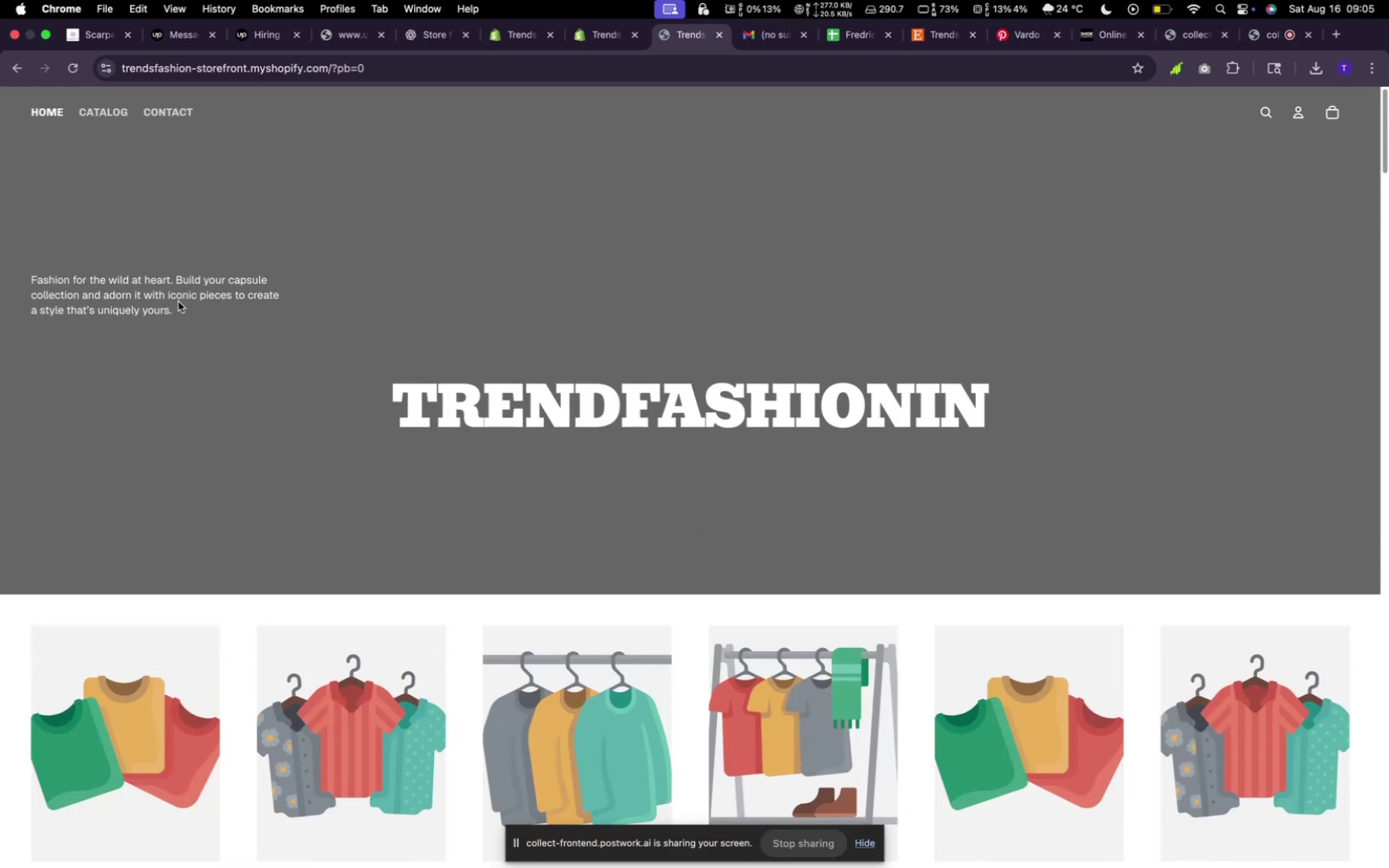 
wait(8.74)
 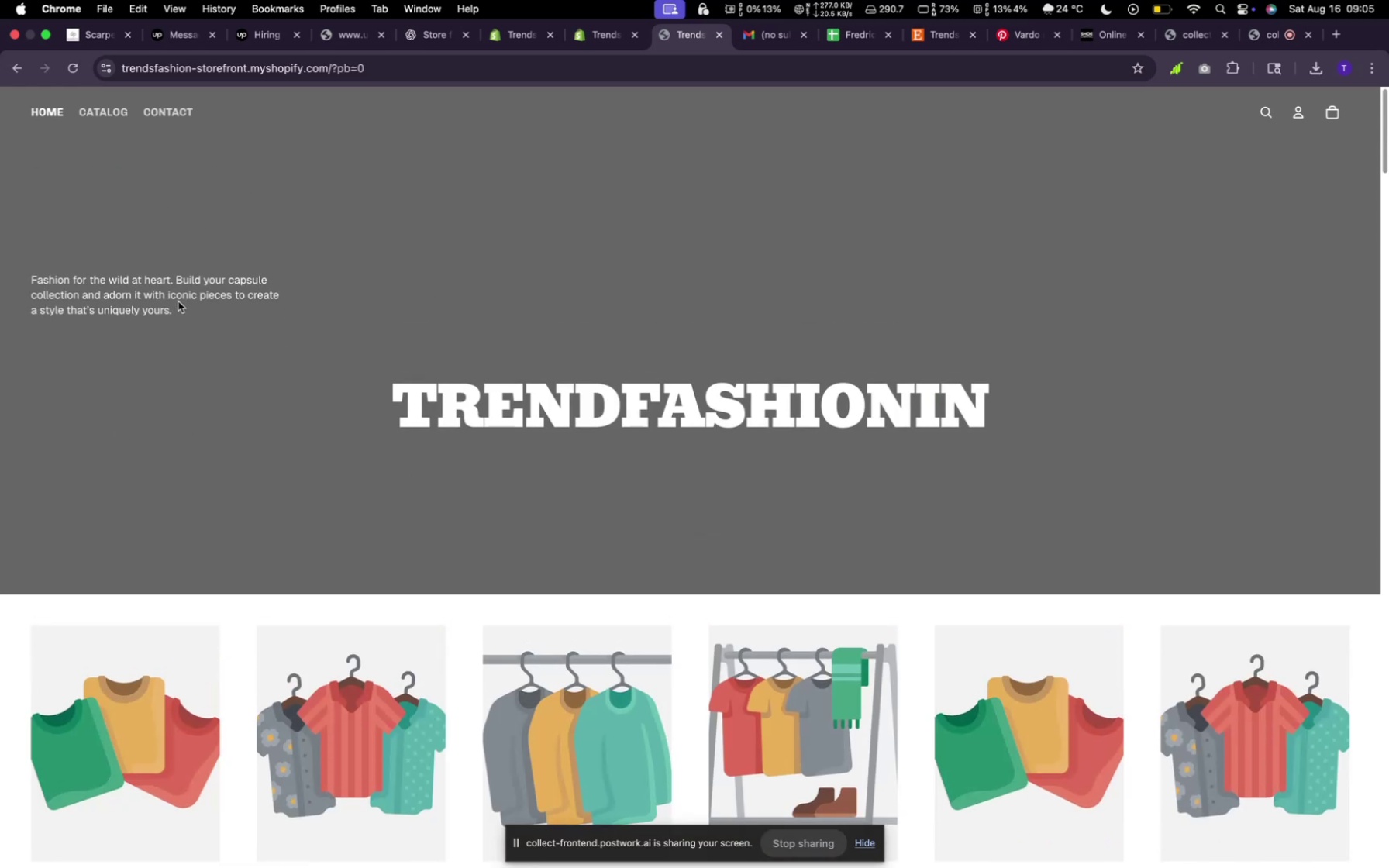 
left_click([604, 40])
 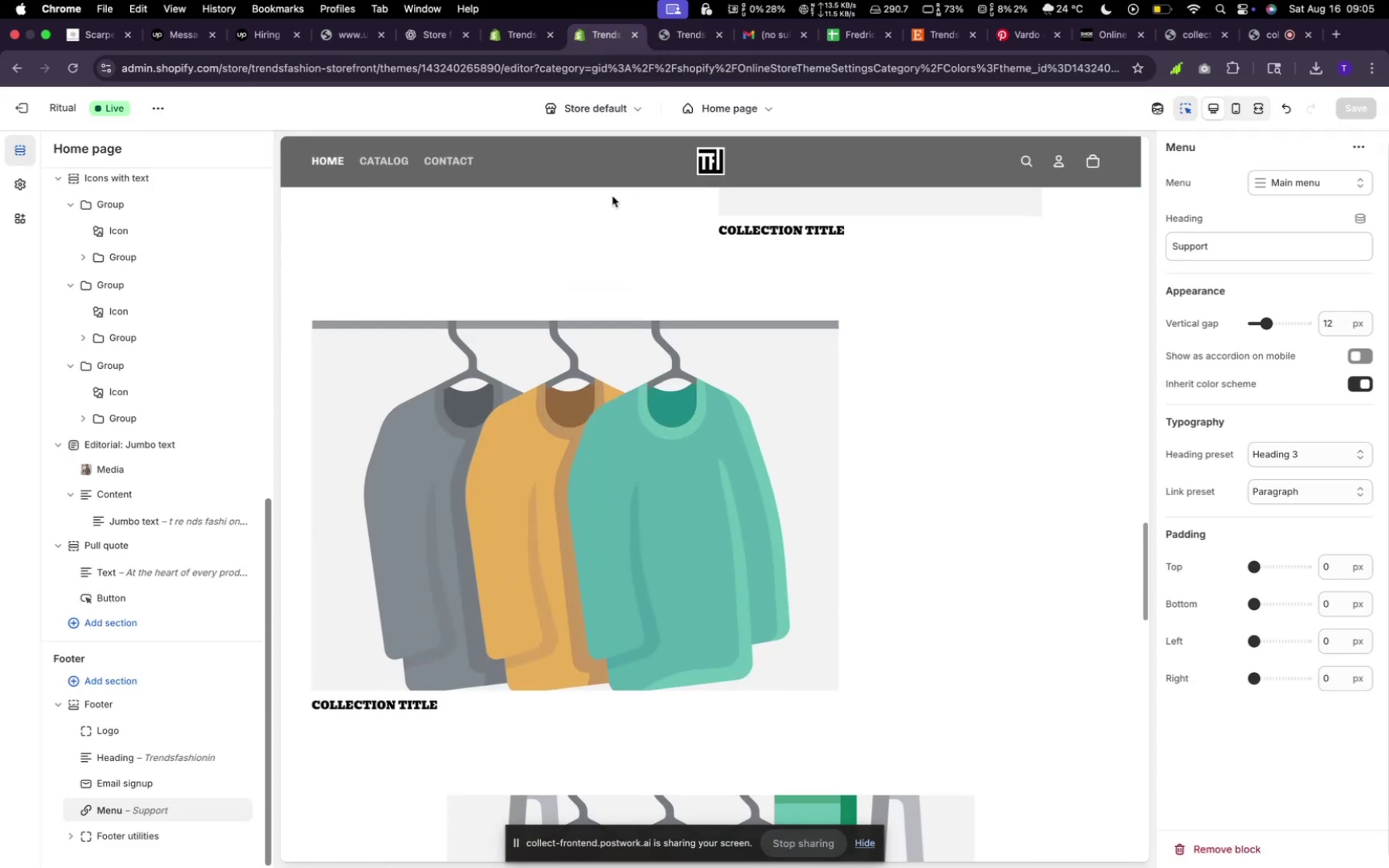 
scroll: coordinate [879, 512], scroll_direction: down, amount: 39.0
 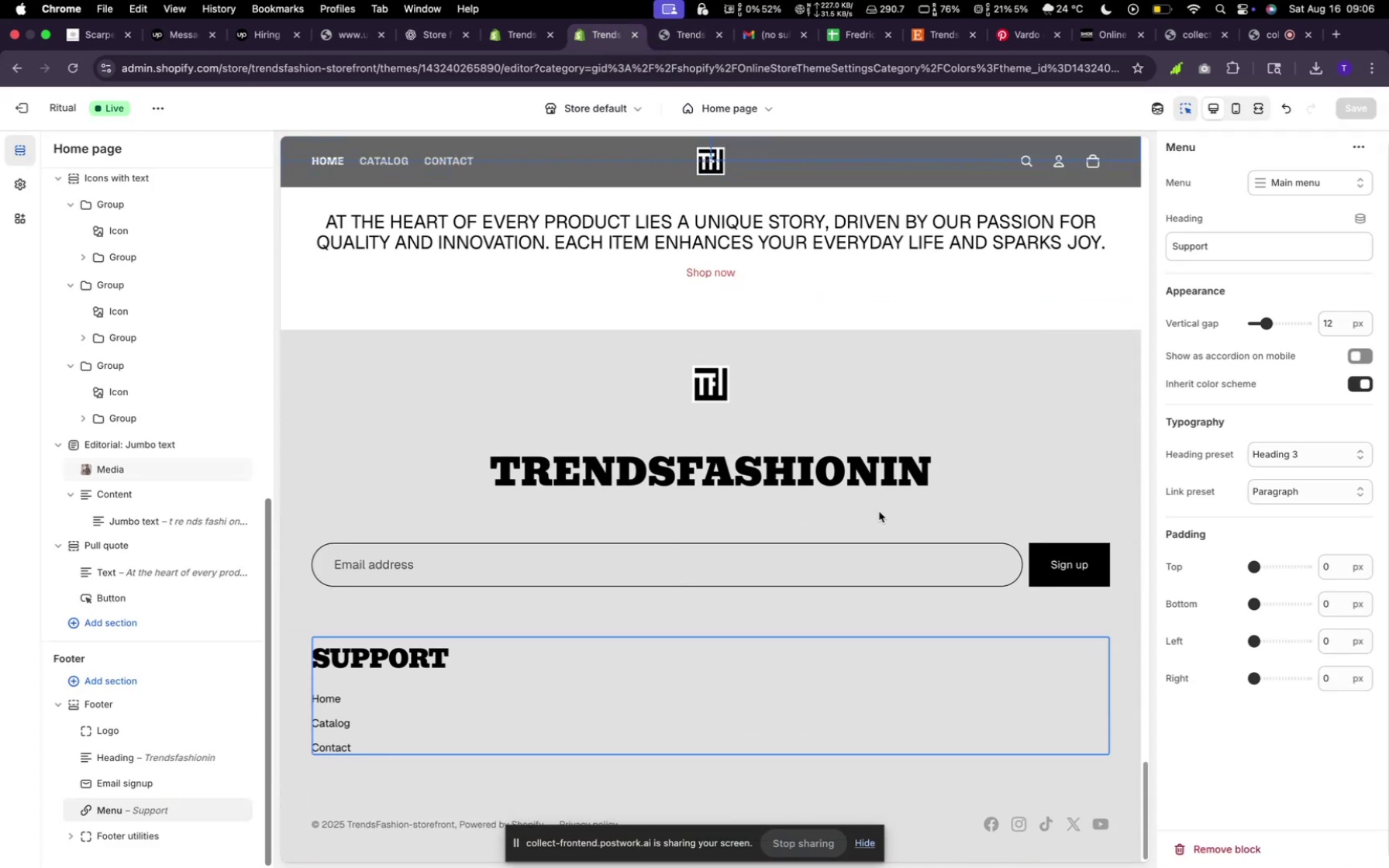 
scroll: coordinate [879, 513], scroll_direction: up, amount: 4.0
 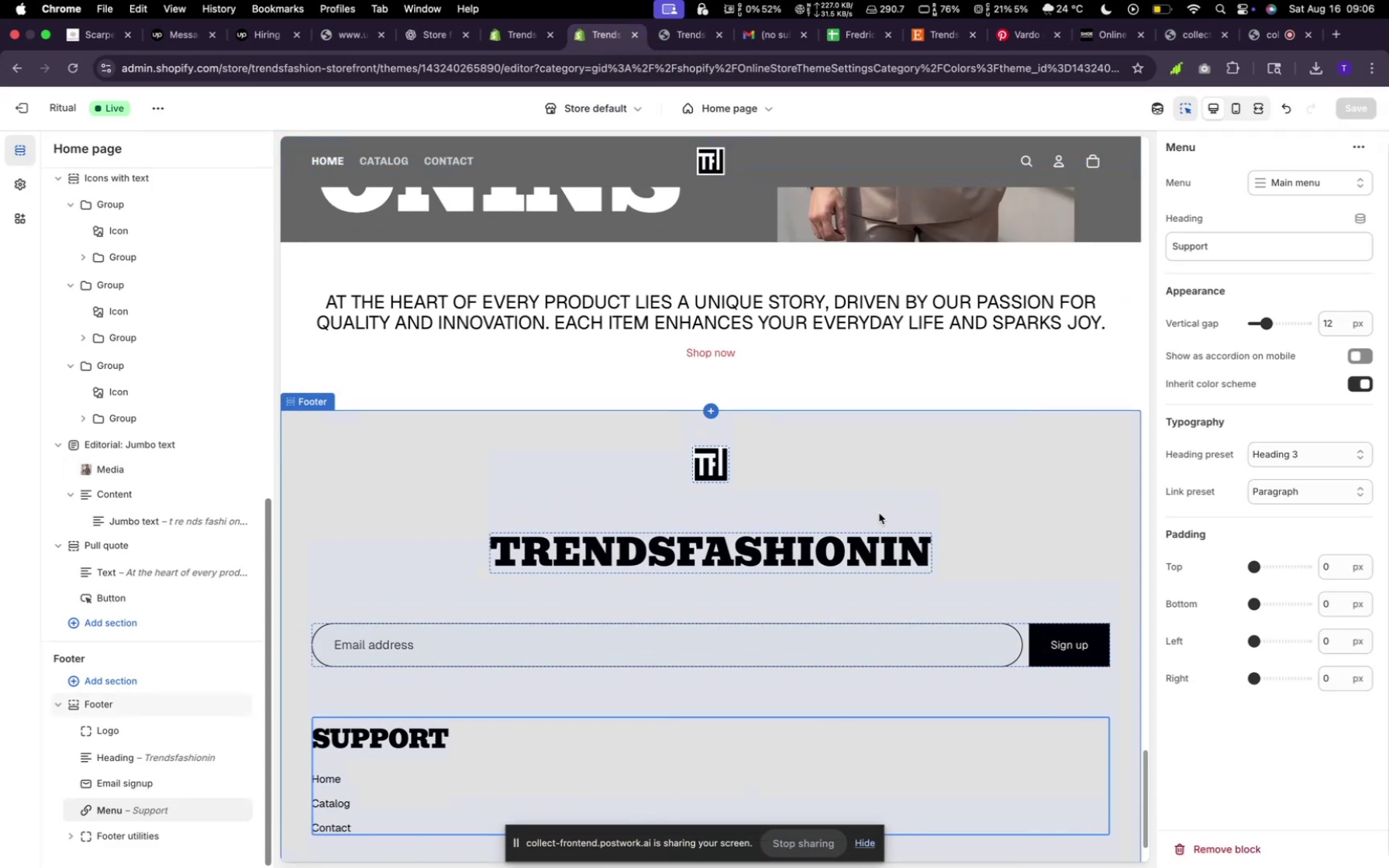 
scroll: coordinate [646, 613], scroll_direction: down, amount: 18.0
 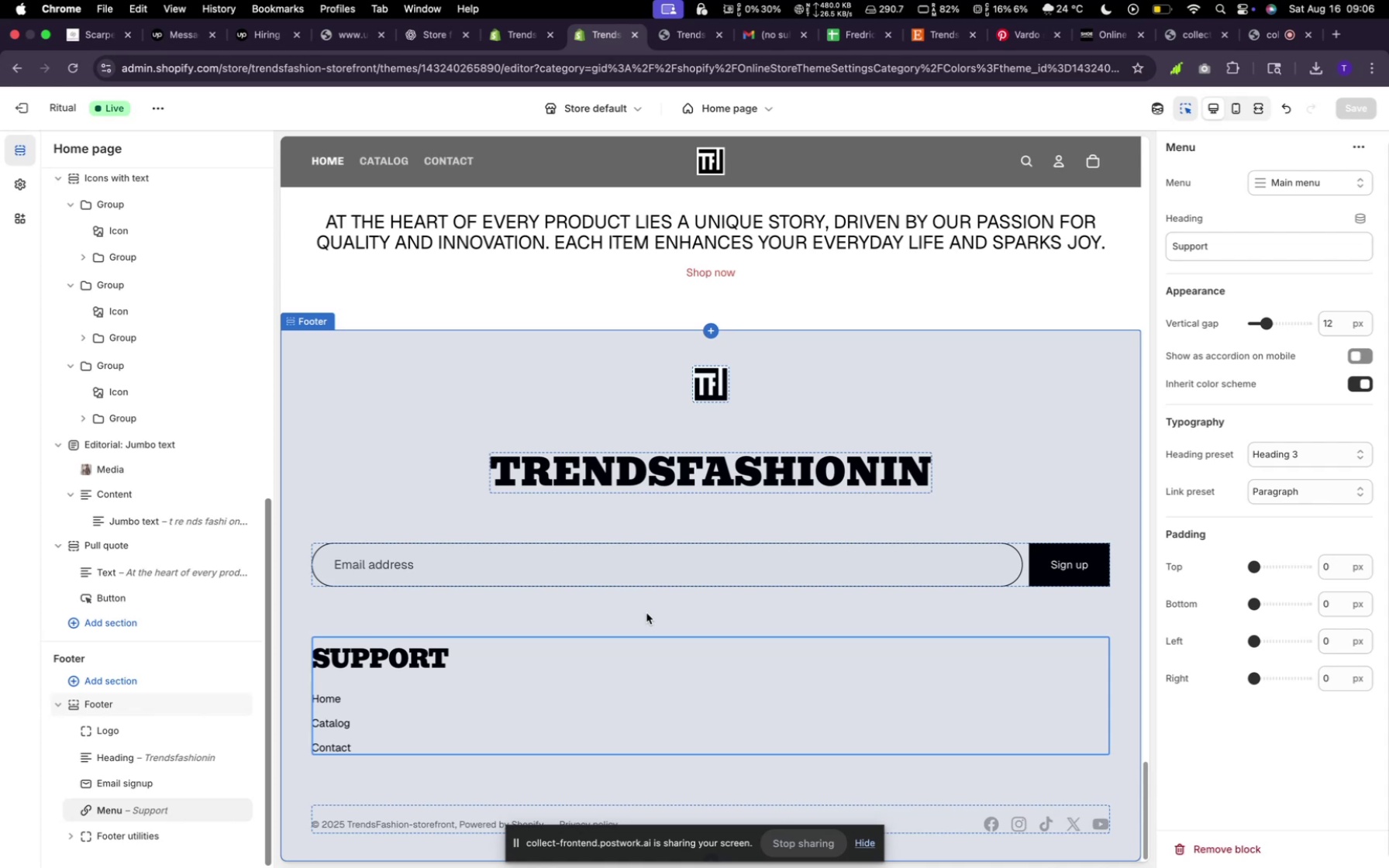 
scroll: coordinate [816, 532], scroll_direction: up, amount: 108.0
 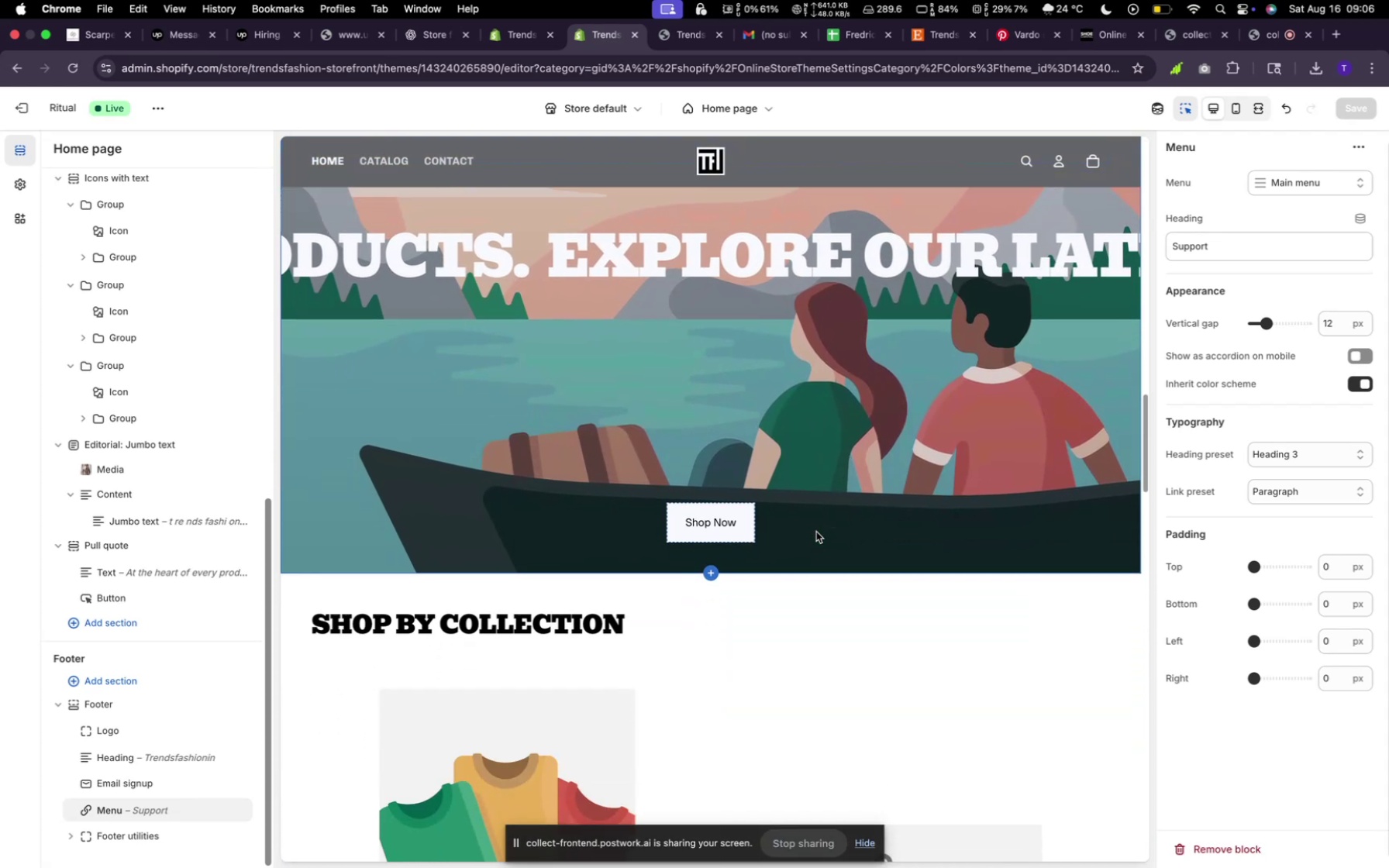 
scroll: coordinate [783, 536], scroll_direction: down, amount: 6.0
 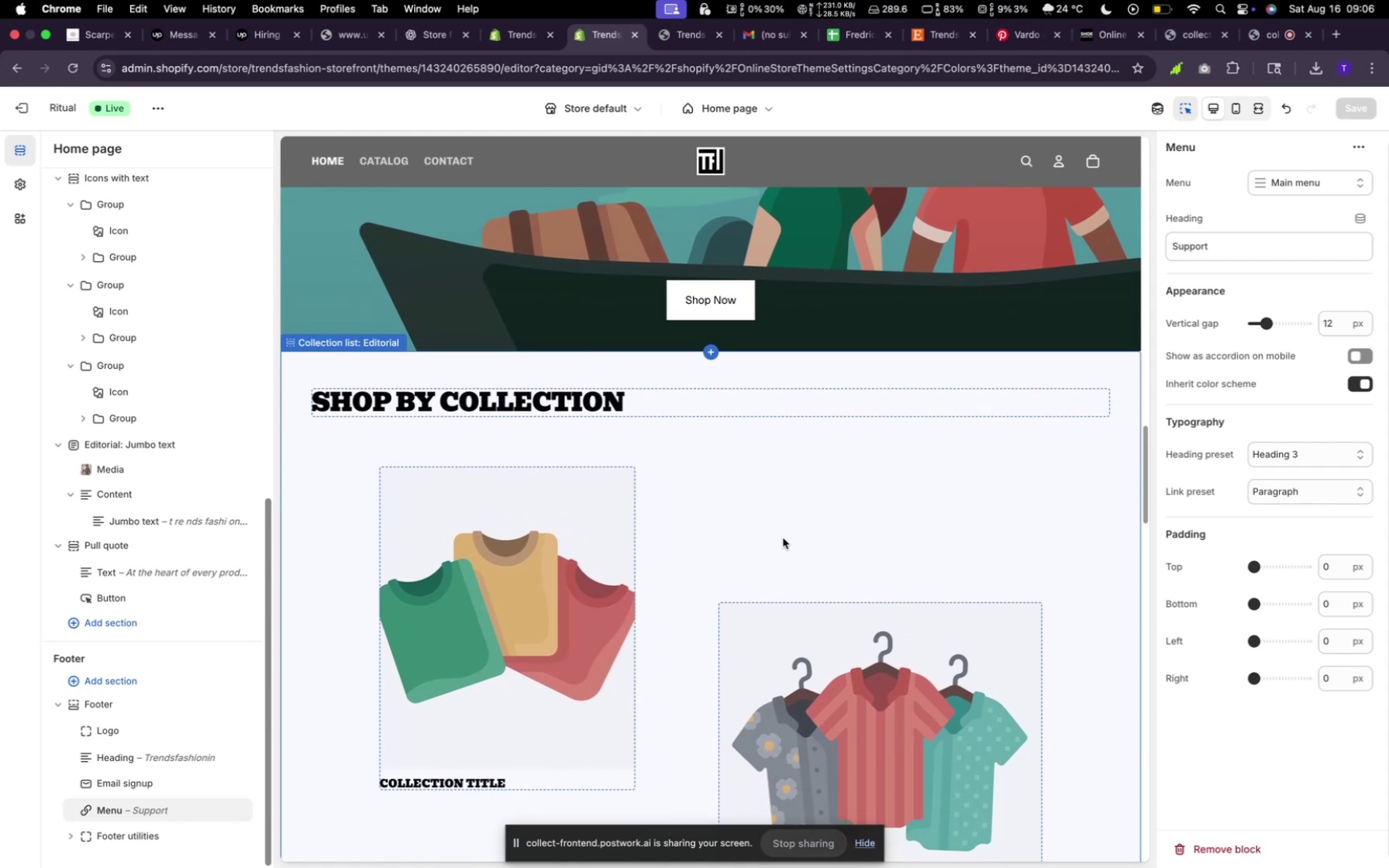 
wait(7.25)
 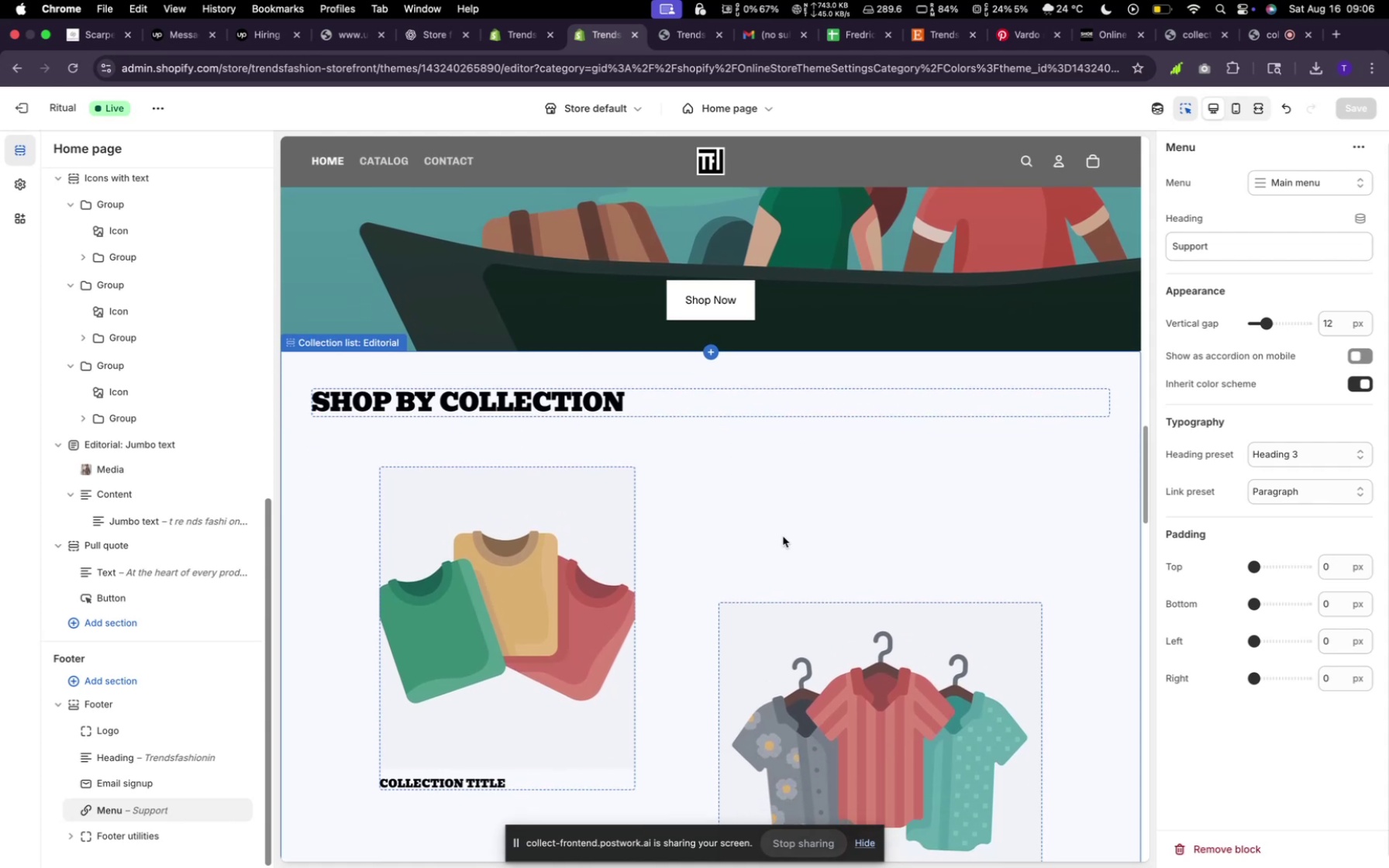 
scroll: coordinate [710, 479], scroll_direction: down, amount: 22.0
 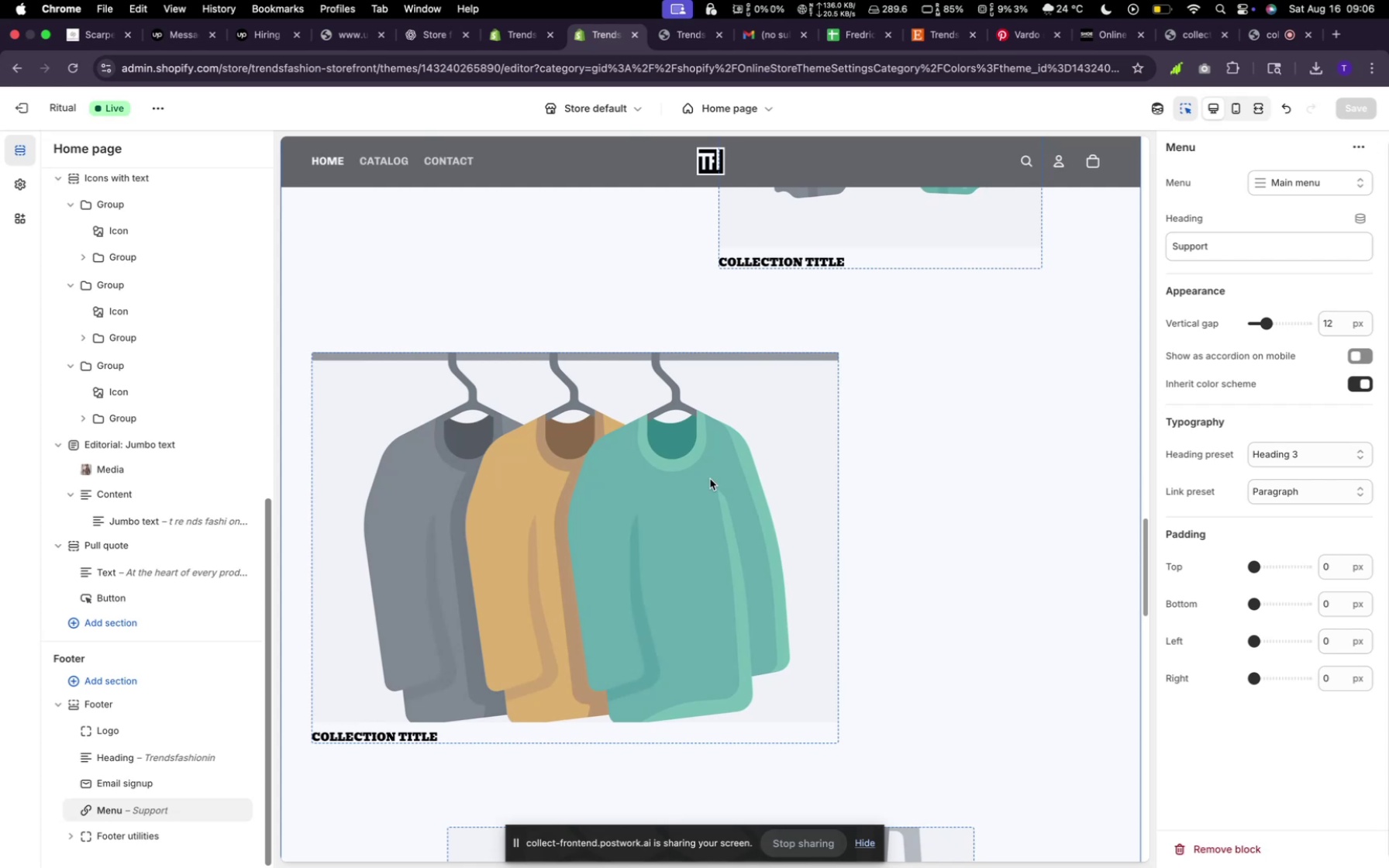 
wait(6.99)
 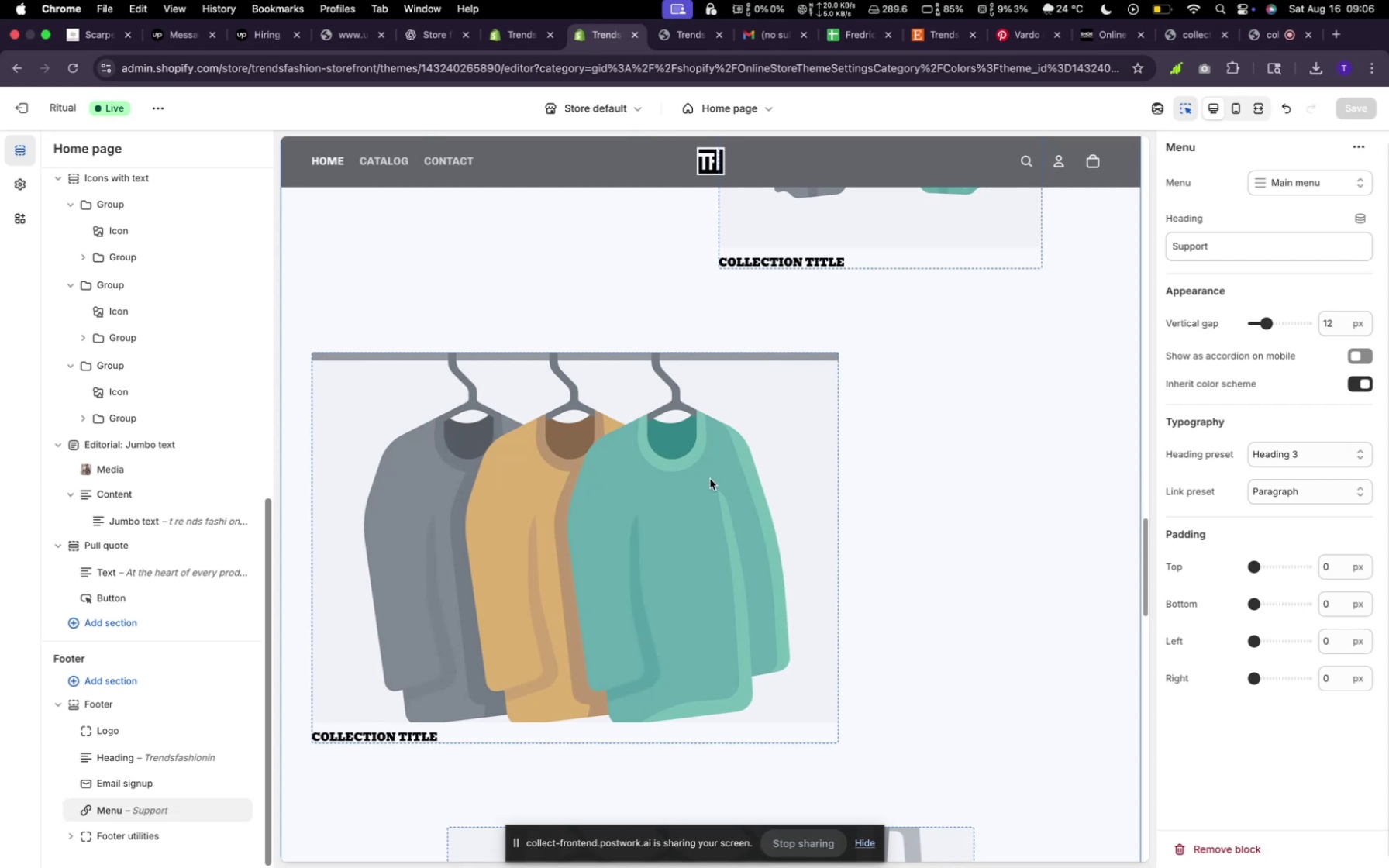 
mouse_move([725, 497])
 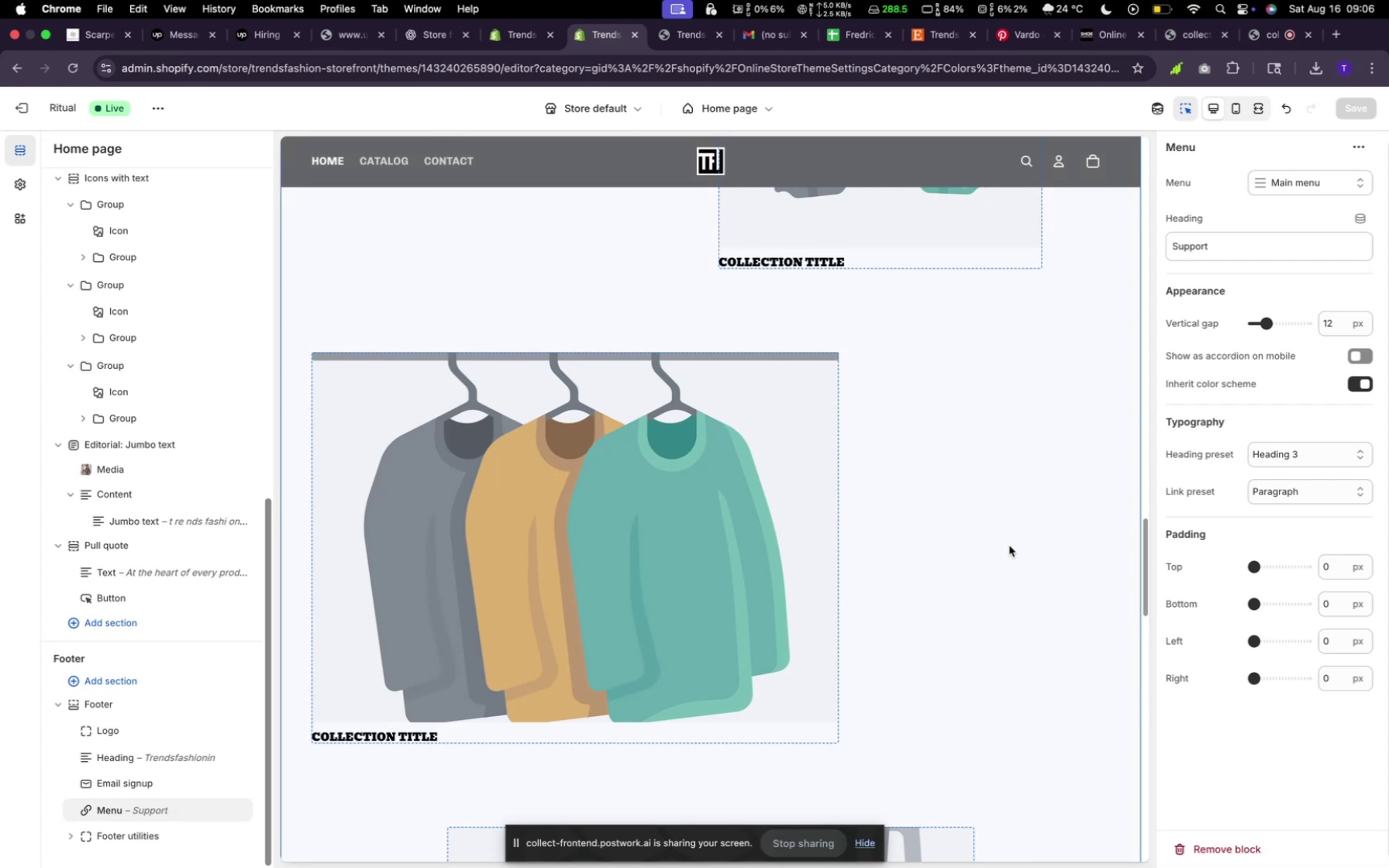 
scroll: coordinate [813, 532], scroll_direction: down, amount: 6.0
 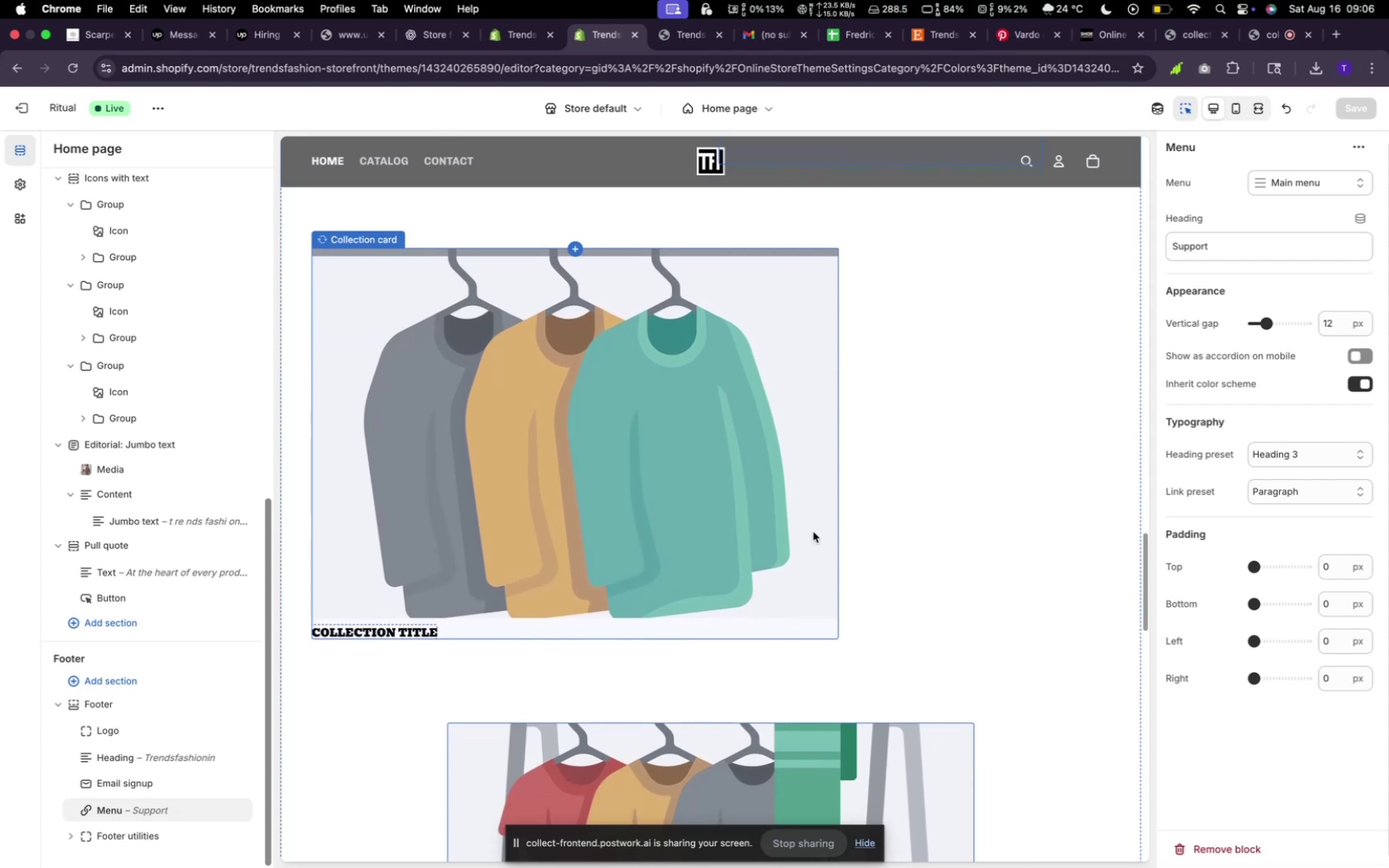 
scroll: coordinate [810, 532], scroll_direction: up, amount: 18.0
 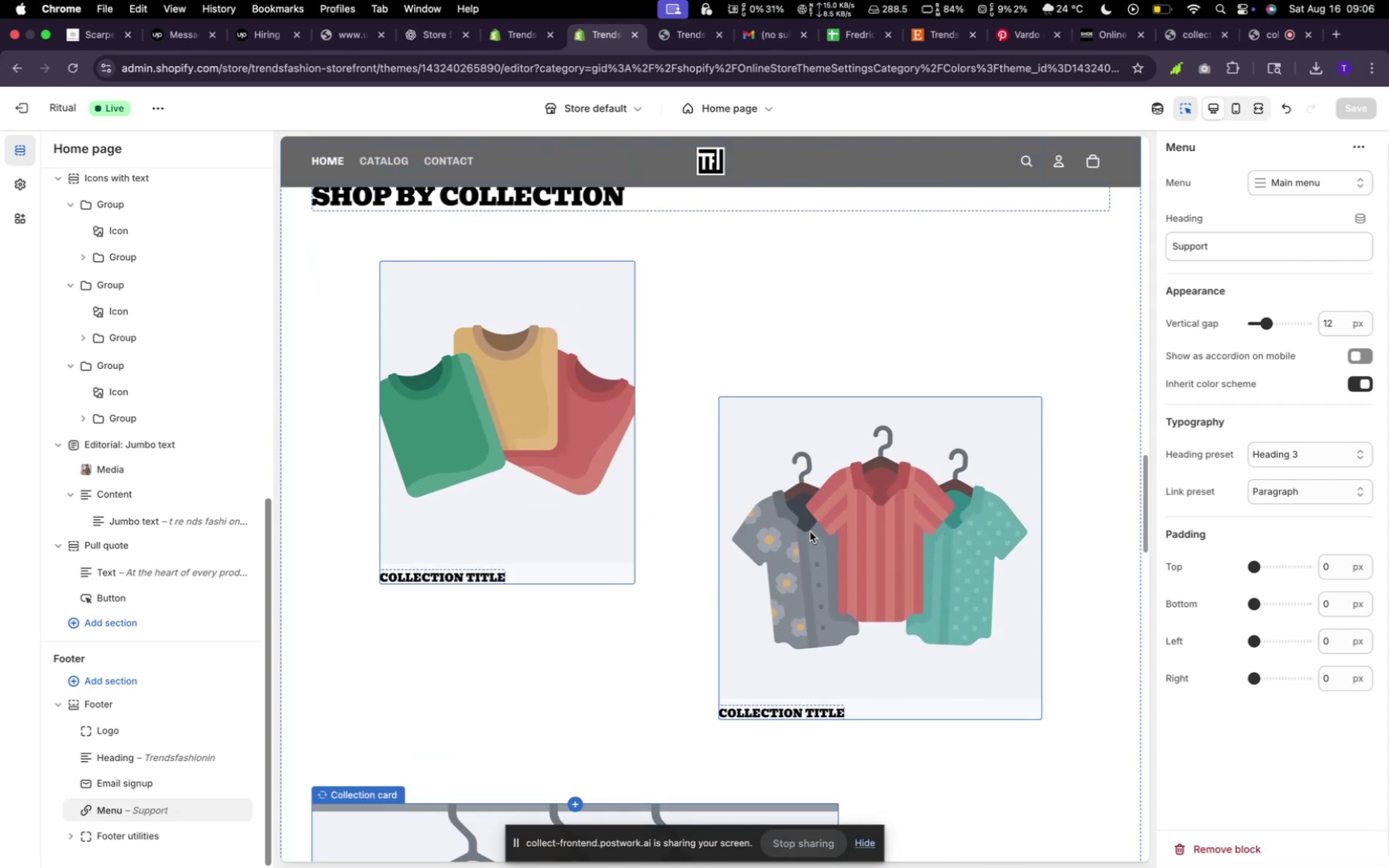 
scroll: coordinate [815, 534], scroll_direction: down, amount: 13.0
 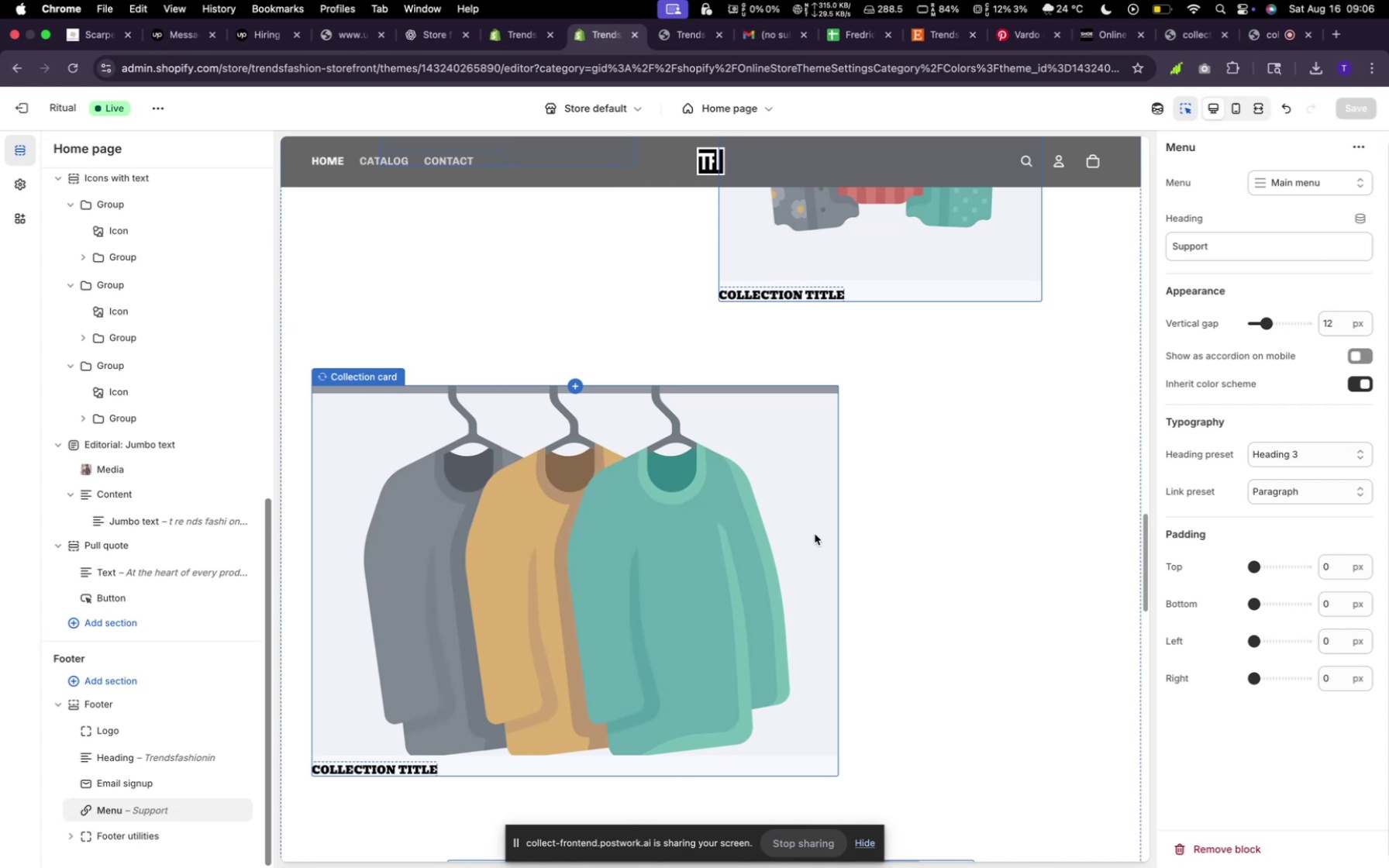 
scroll: coordinate [811, 538], scroll_direction: up, amount: 103.0
 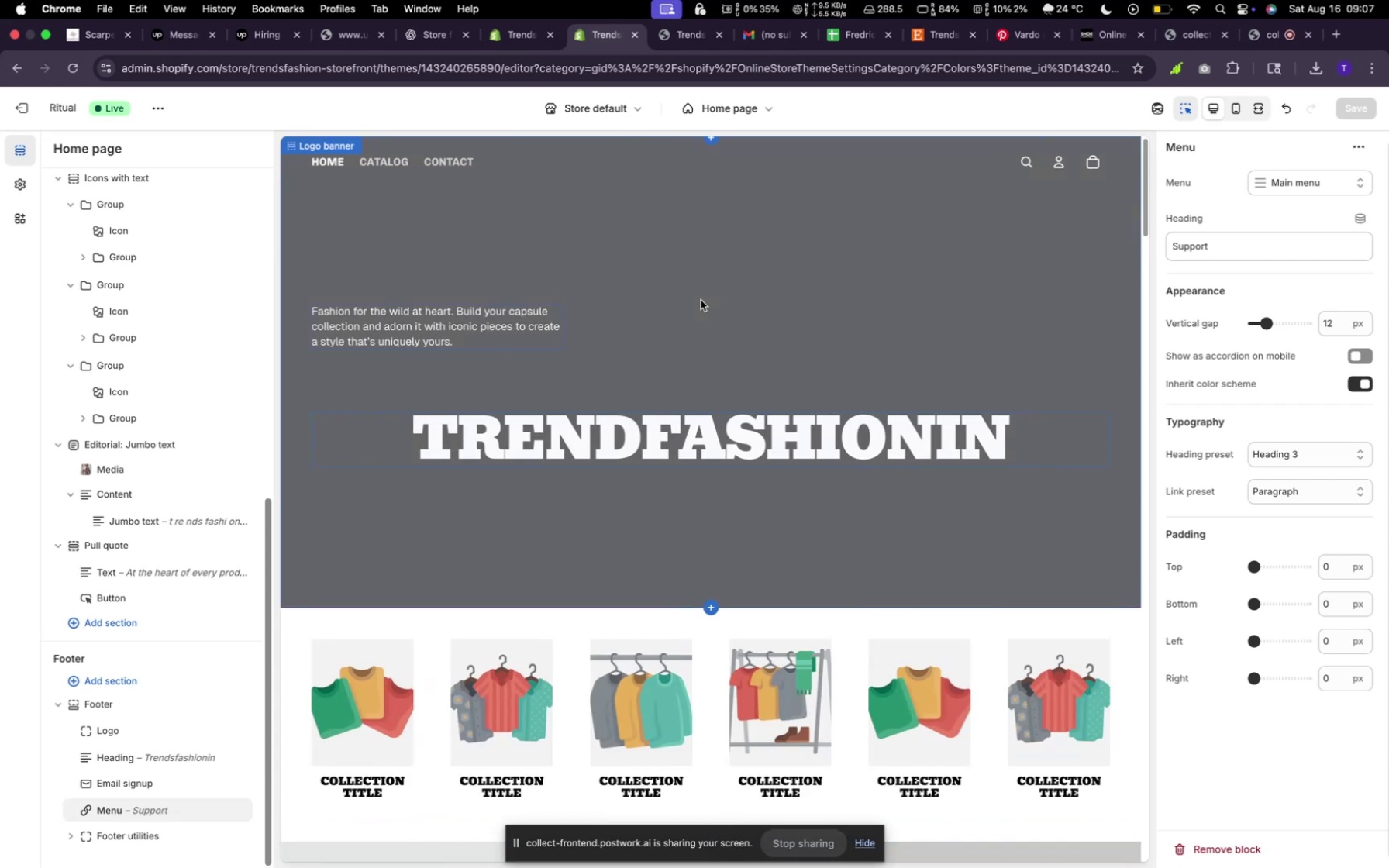 
scroll: coordinate [730, 533], scroll_direction: down, amount: 10.0
 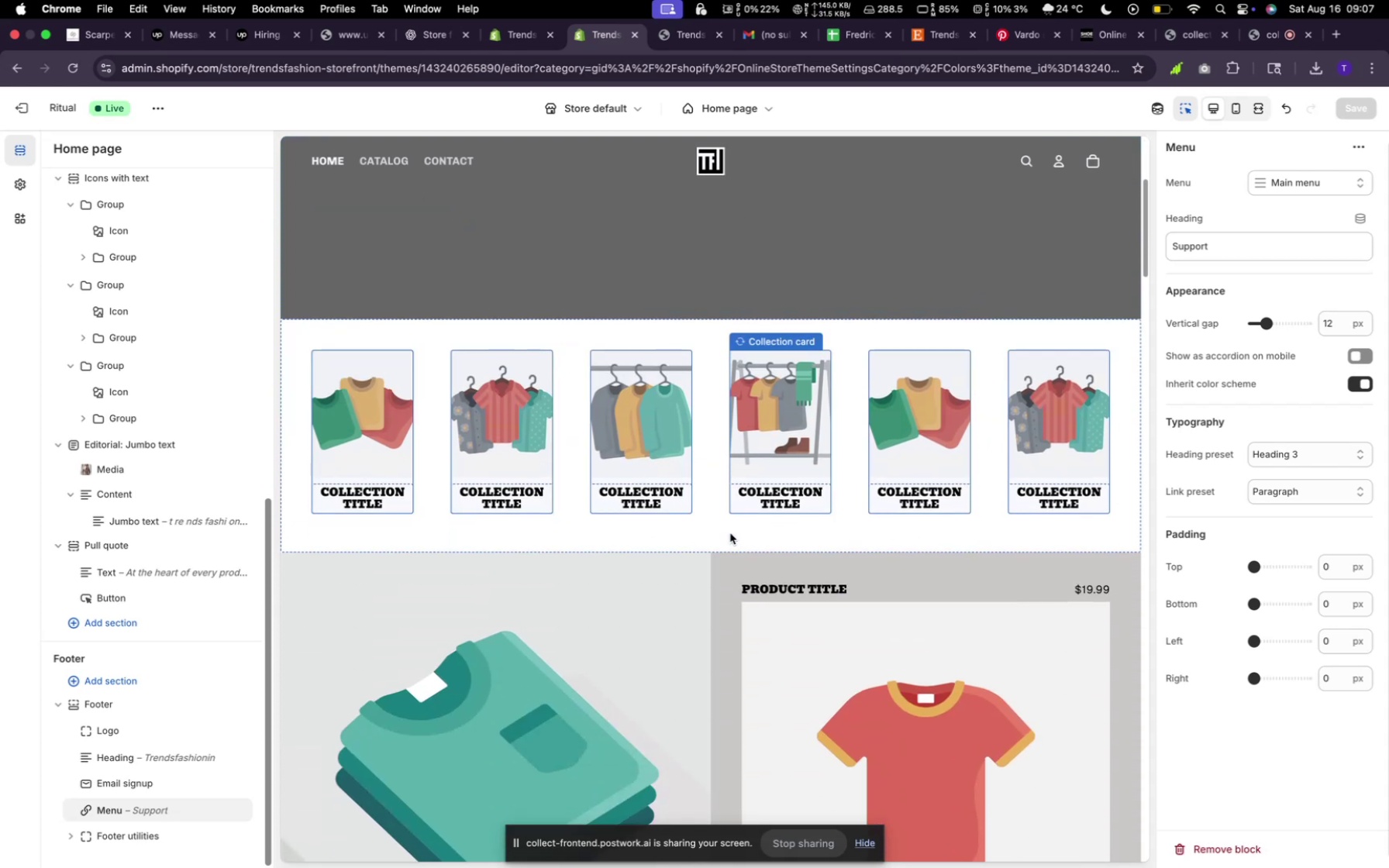 
wait(6.19)
 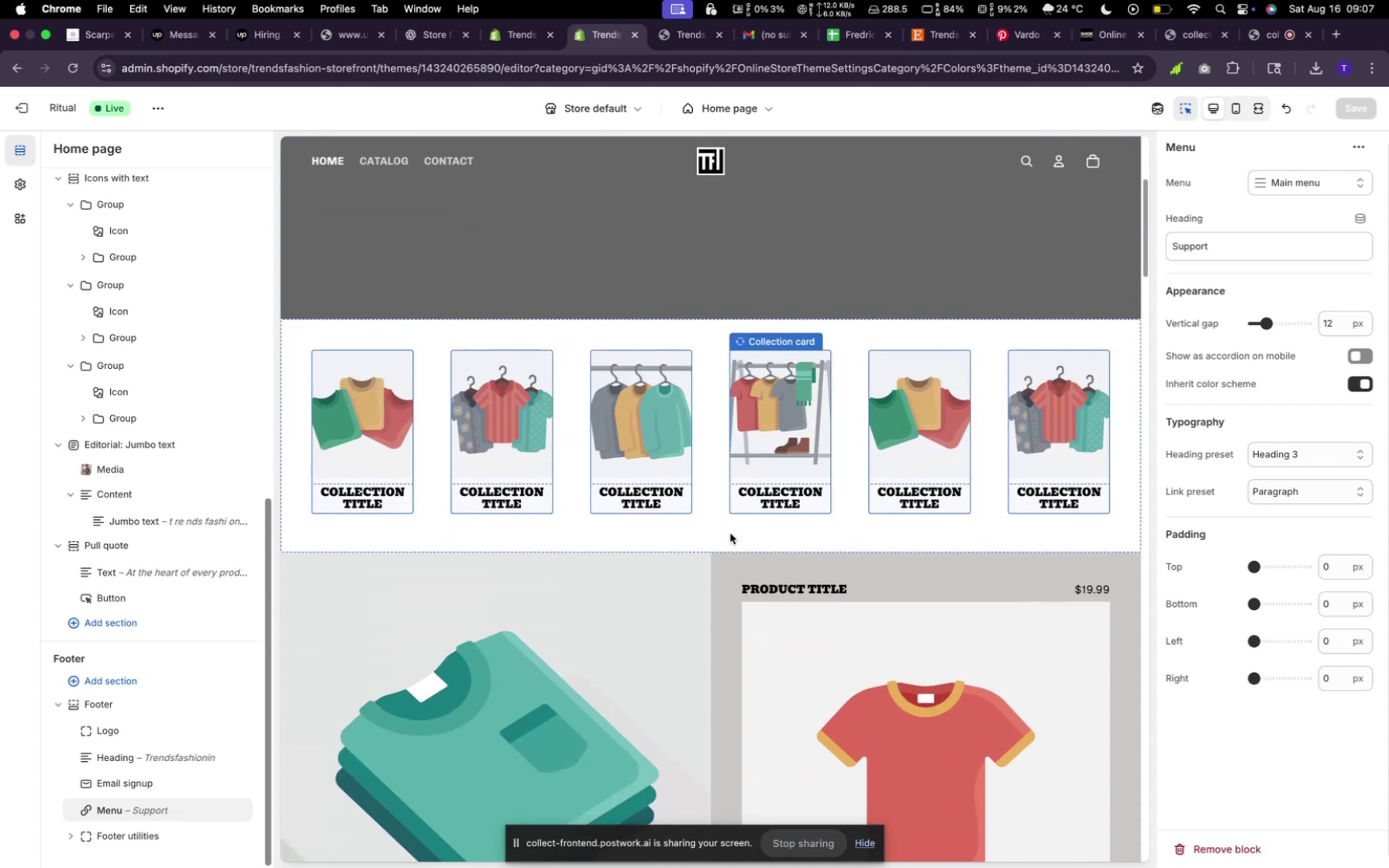 
scroll: coordinate [730, 533], scroll_direction: down, amount: 7.0
 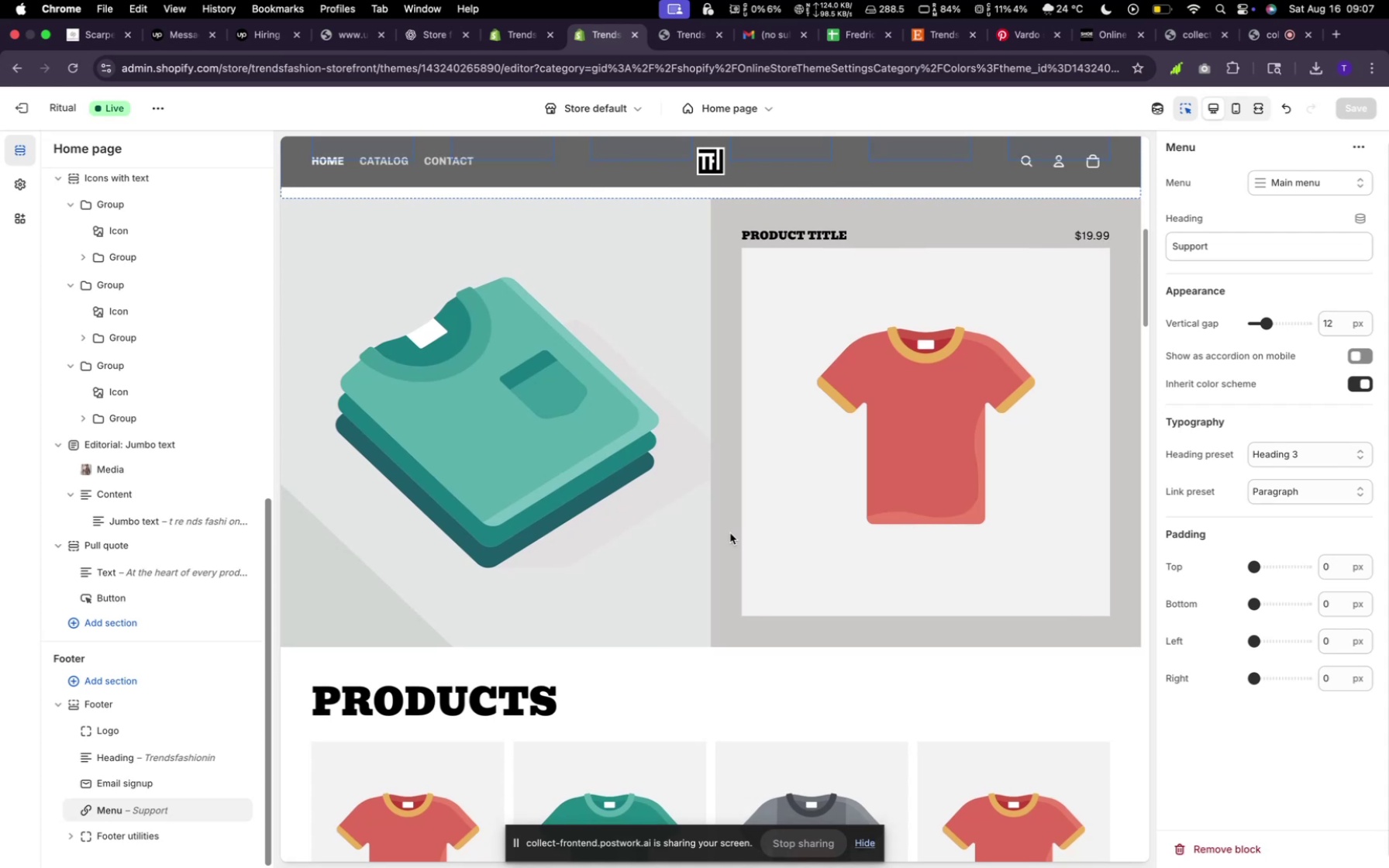 
scroll: coordinate [731, 536], scroll_direction: up, amount: 48.0
 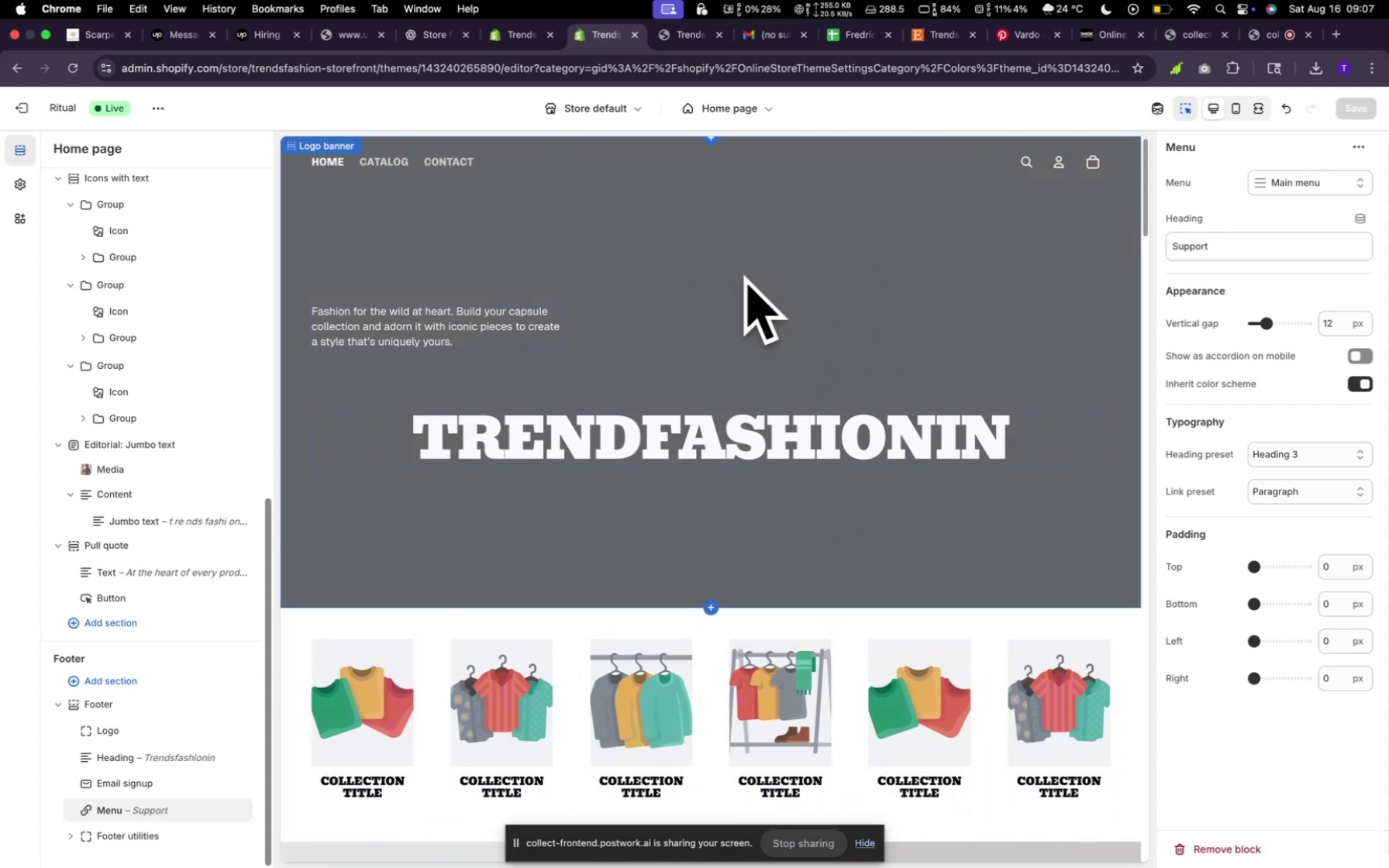 
scroll: coordinate [860, 590], scroll_direction: down, amount: 1.0
 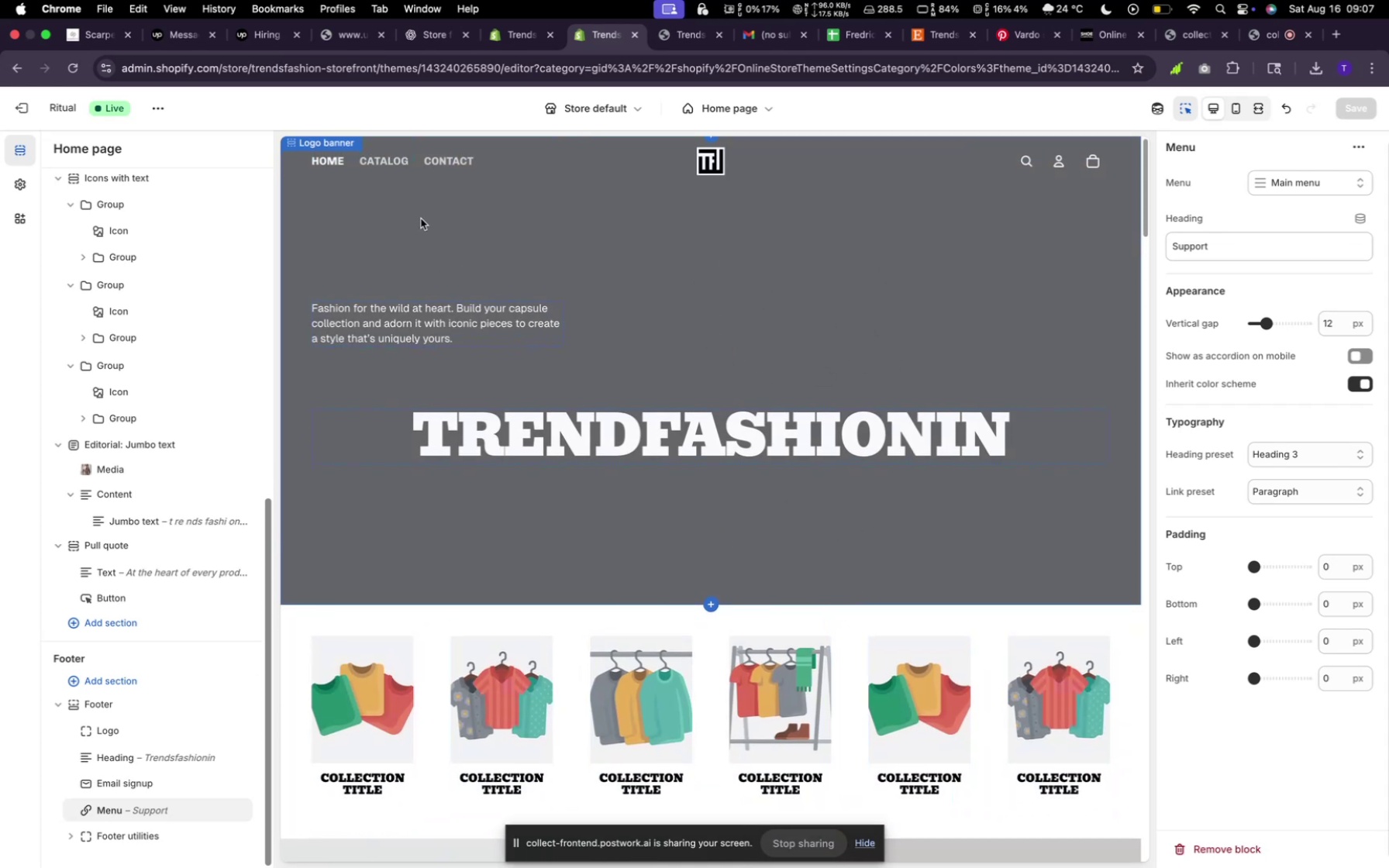 
left_click([407, 166])
 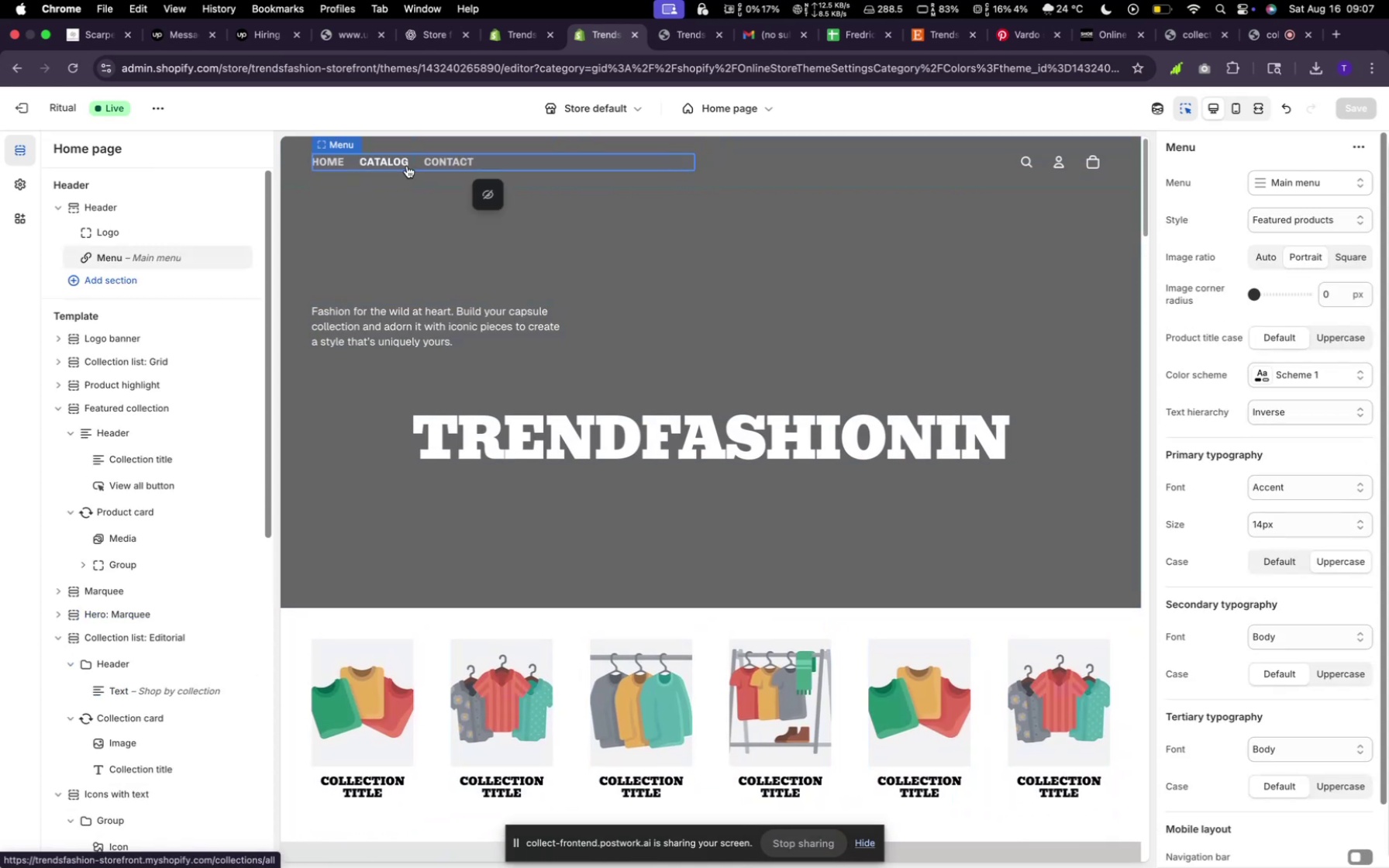 
left_click([388, 170])
 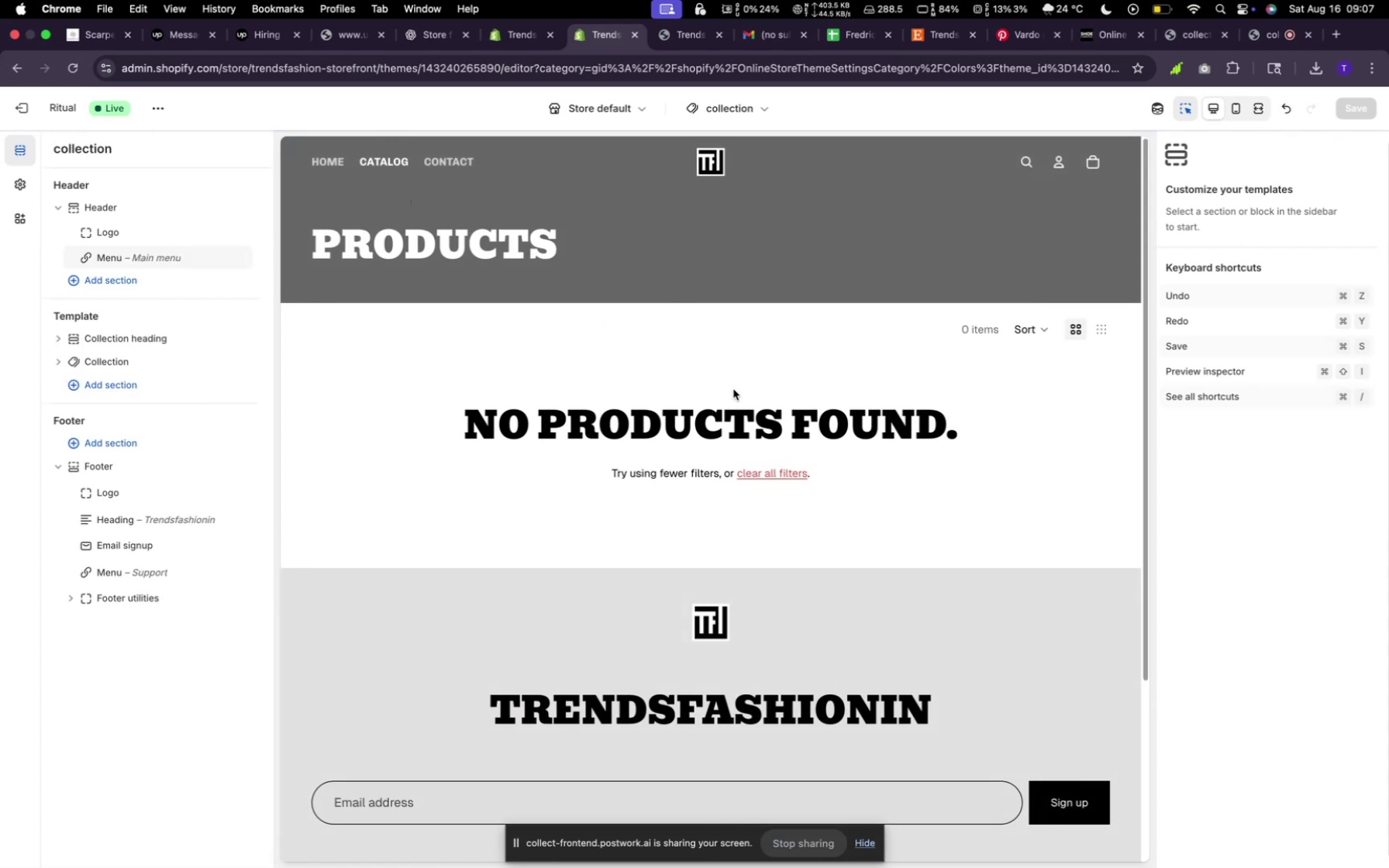 
wait(5.34)
 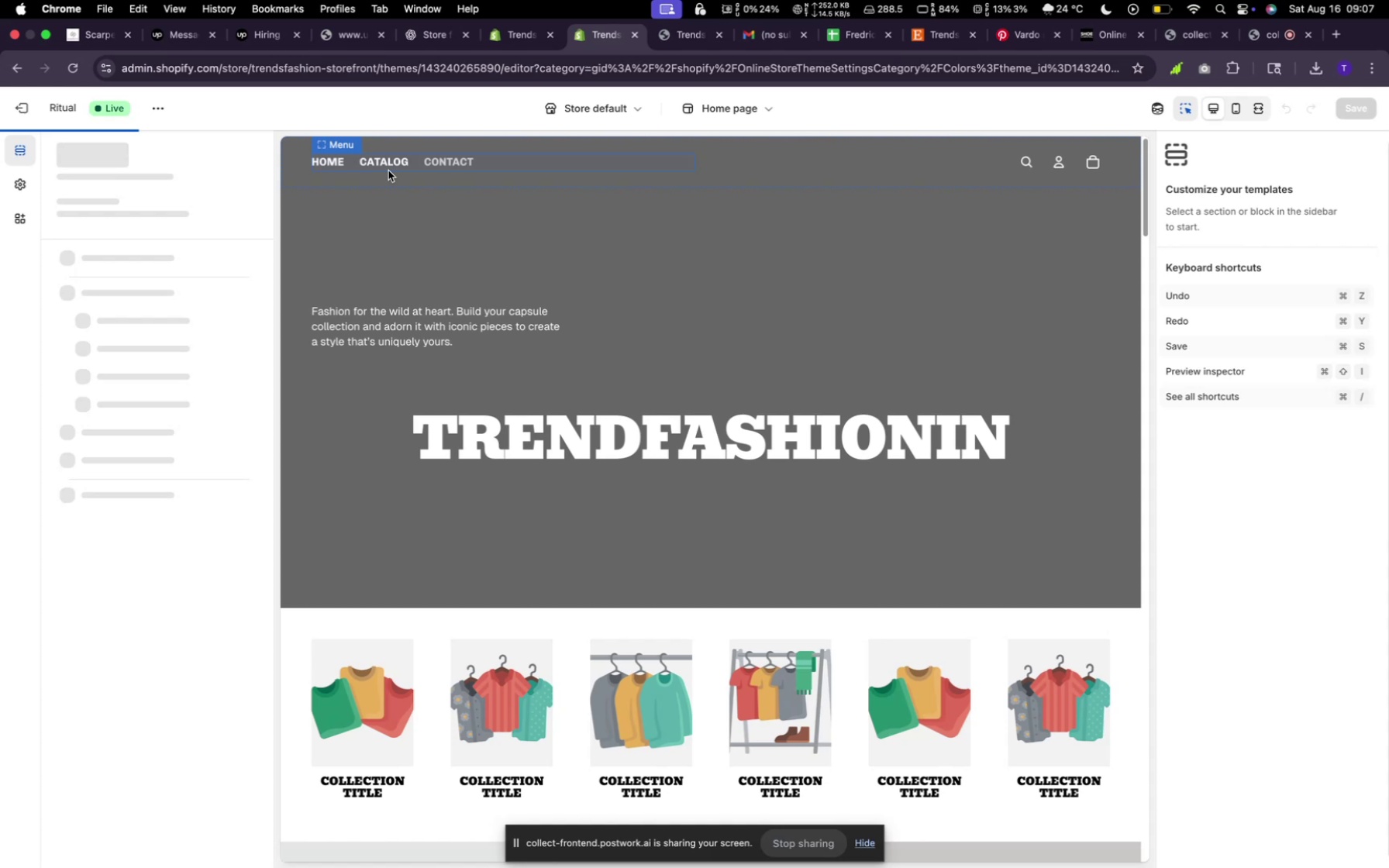 
scroll: coordinate [584, 366], scroll_direction: down, amount: 1.0
 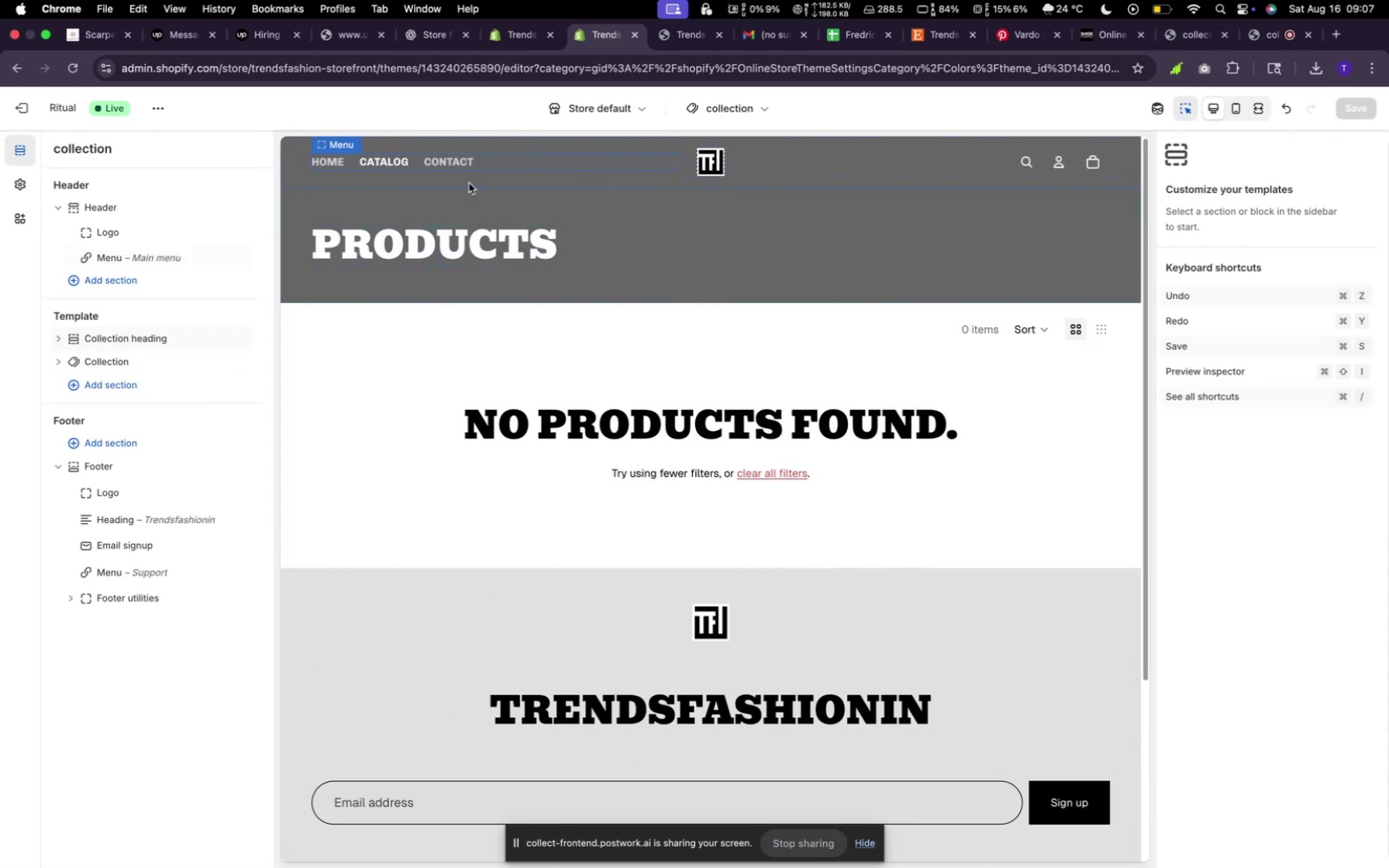 
left_click([458, 163])
 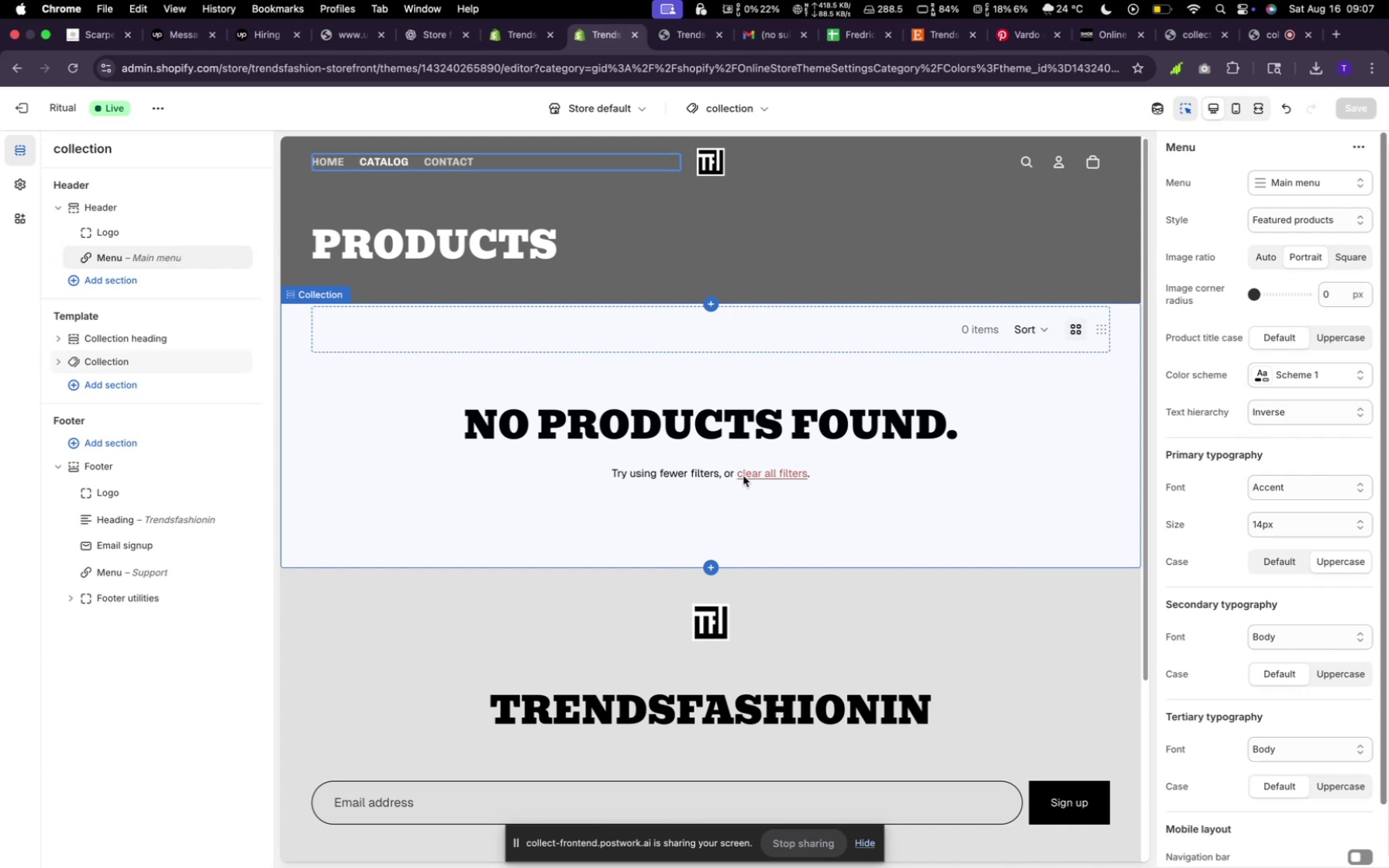 
left_click([461, 157])
 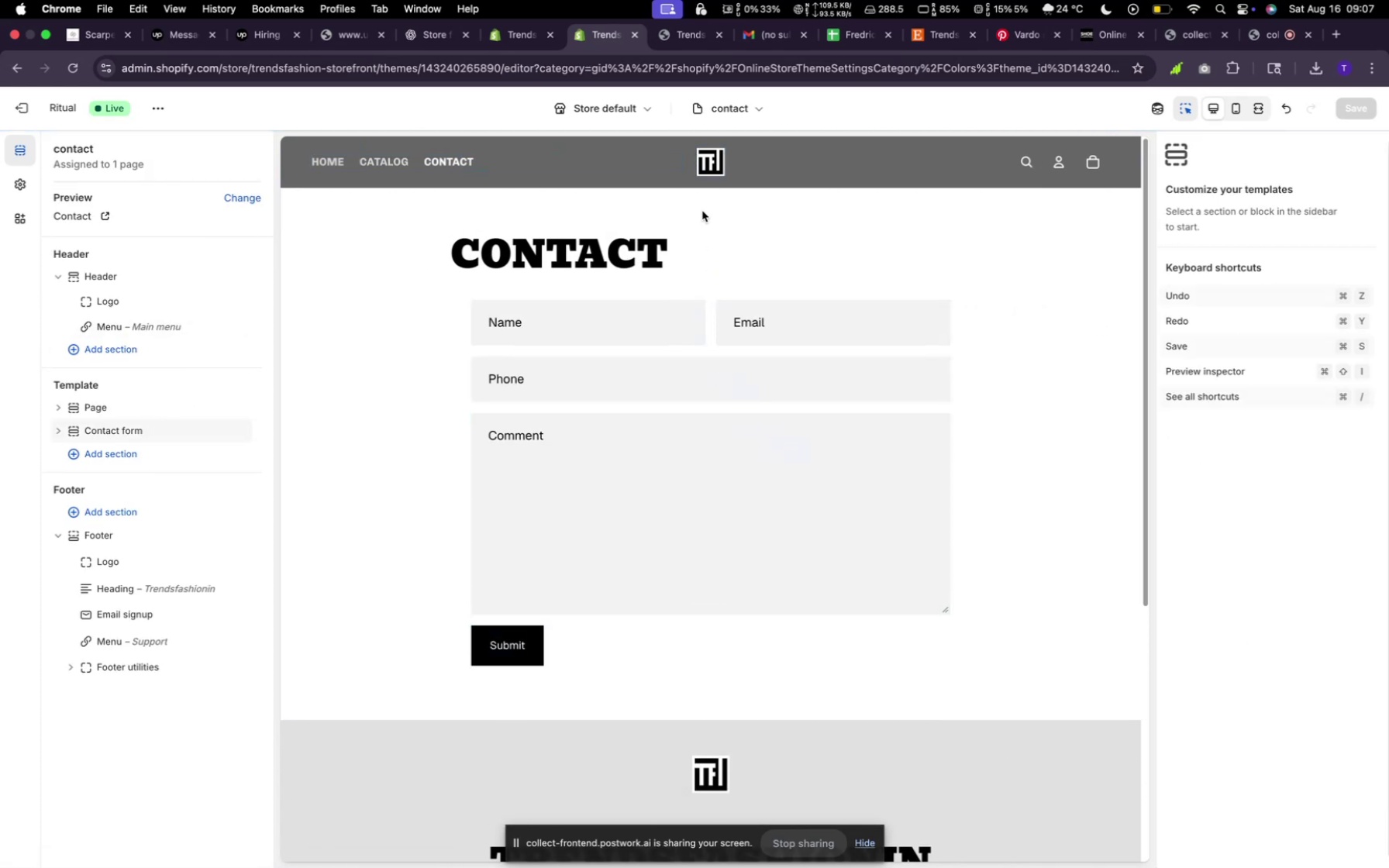 
wait(6.15)
 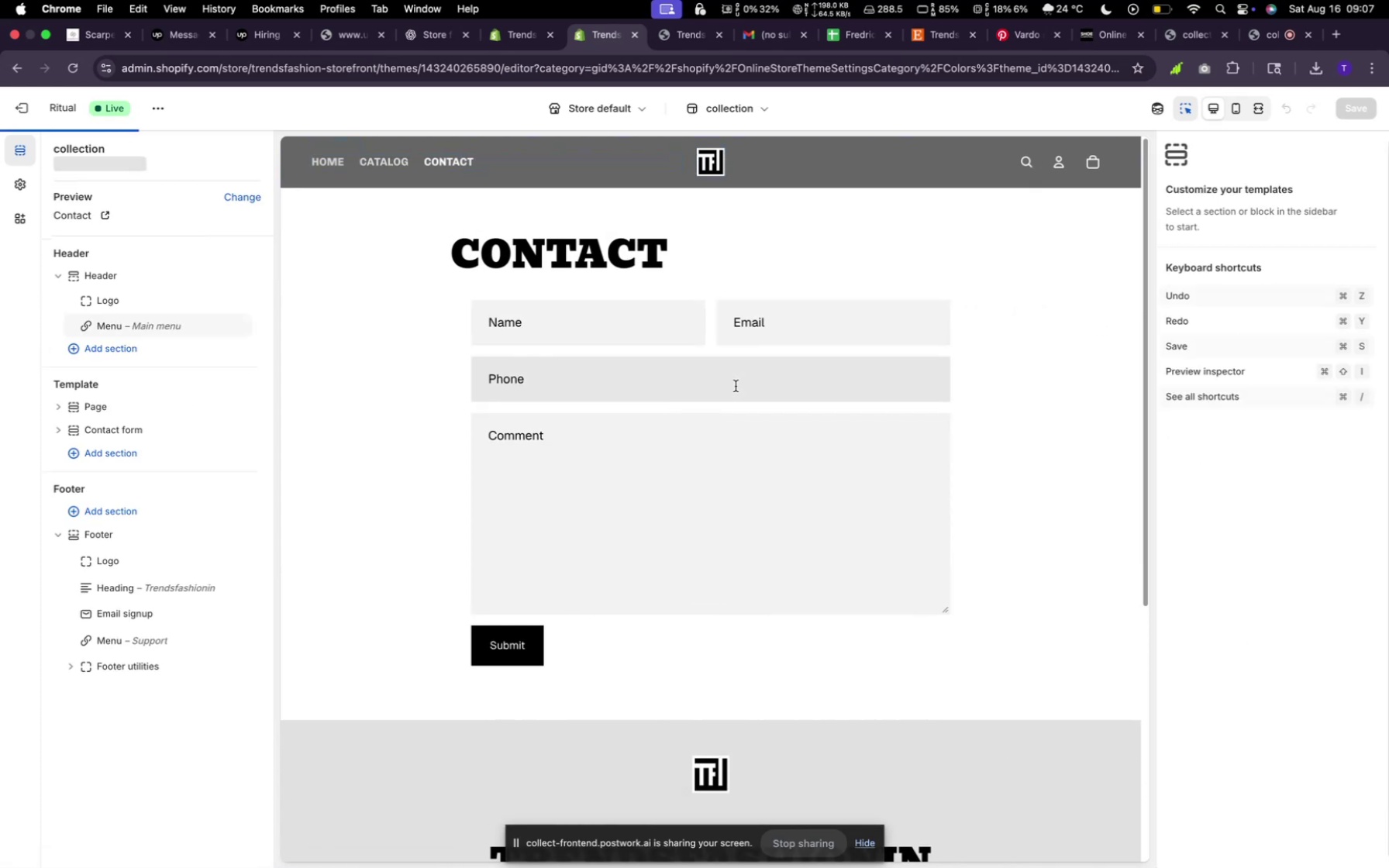 
left_click([762, 108])
 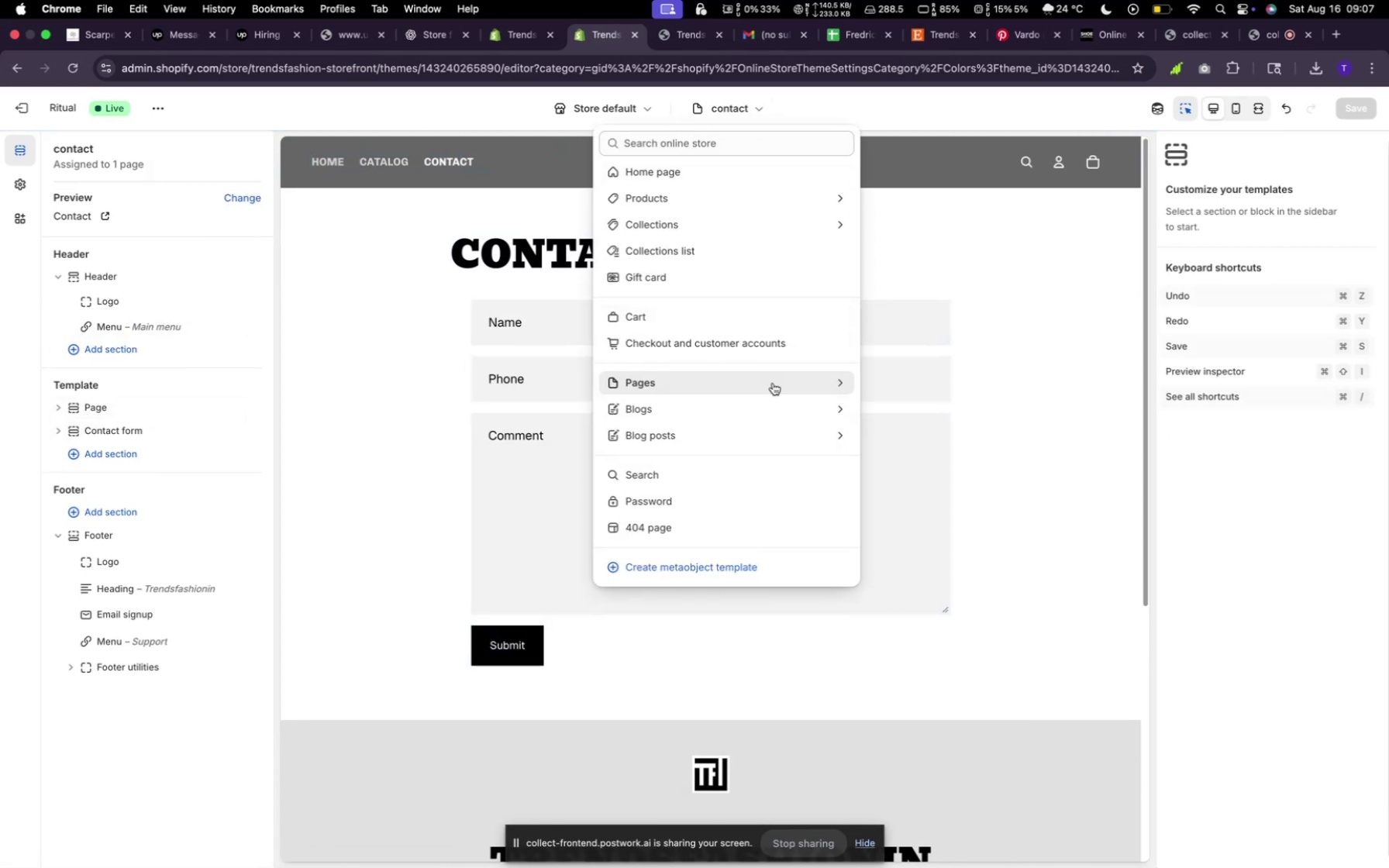 
left_click([772, 387])
 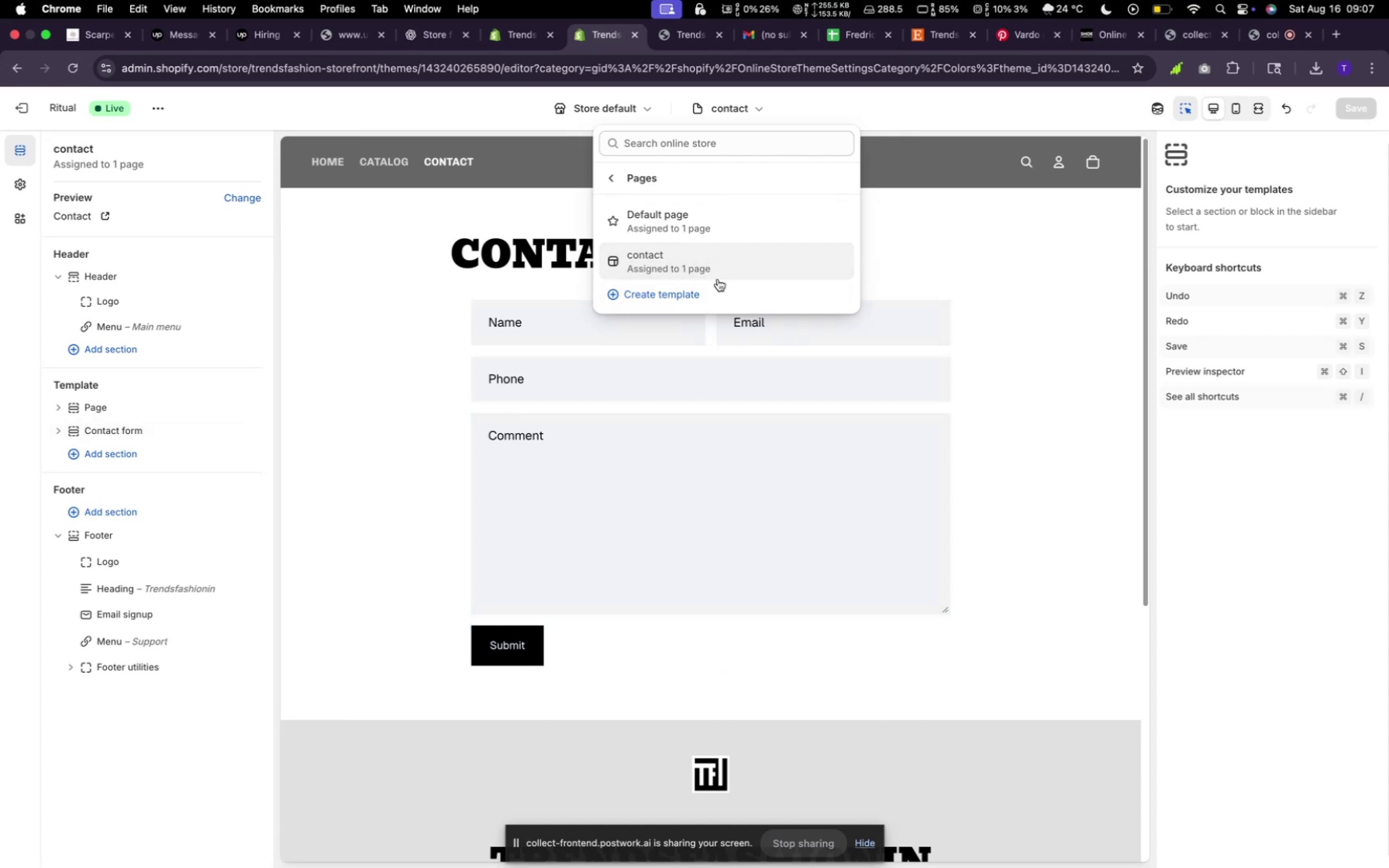 
left_click([713, 289])
 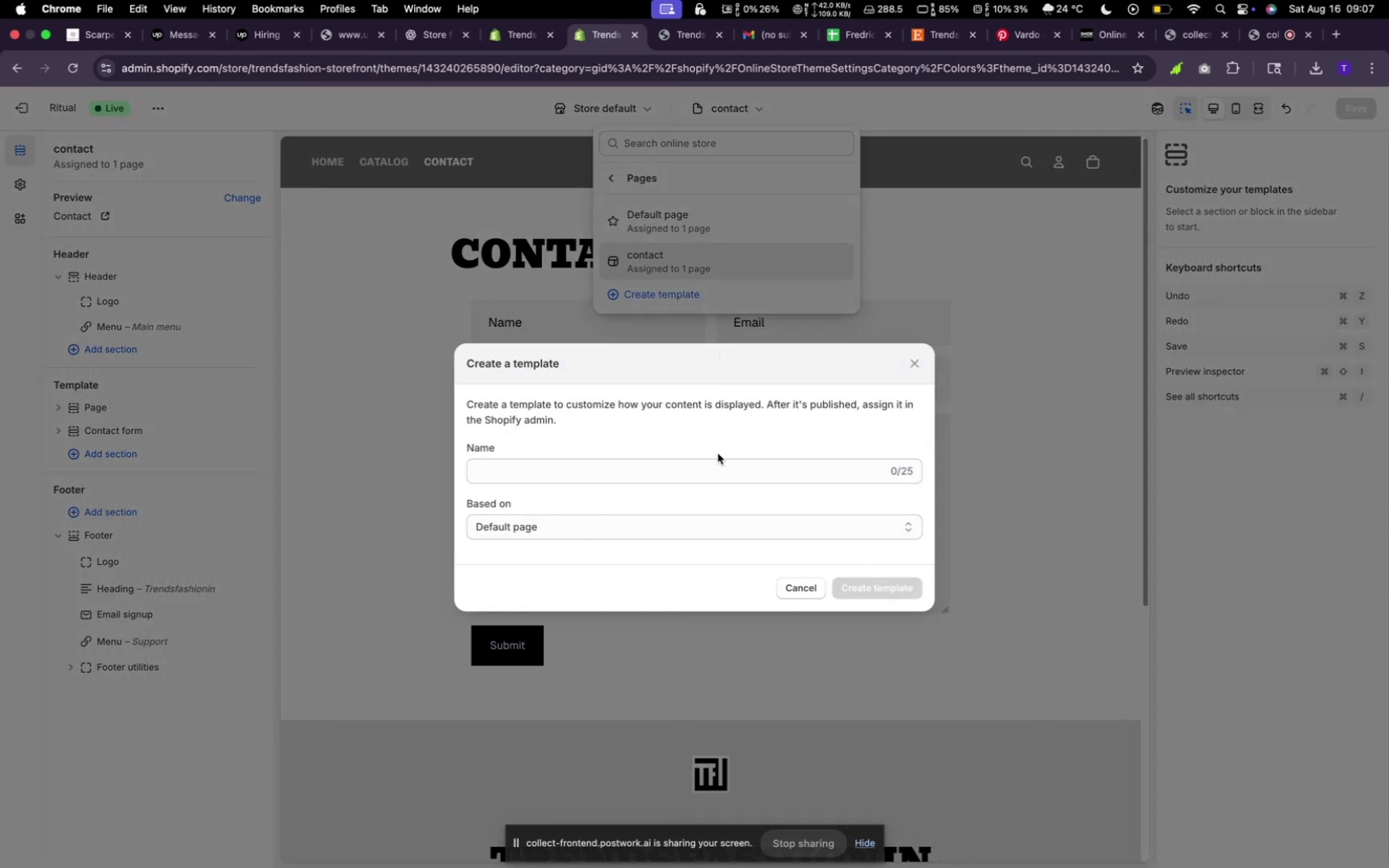 
left_click([693, 462])
 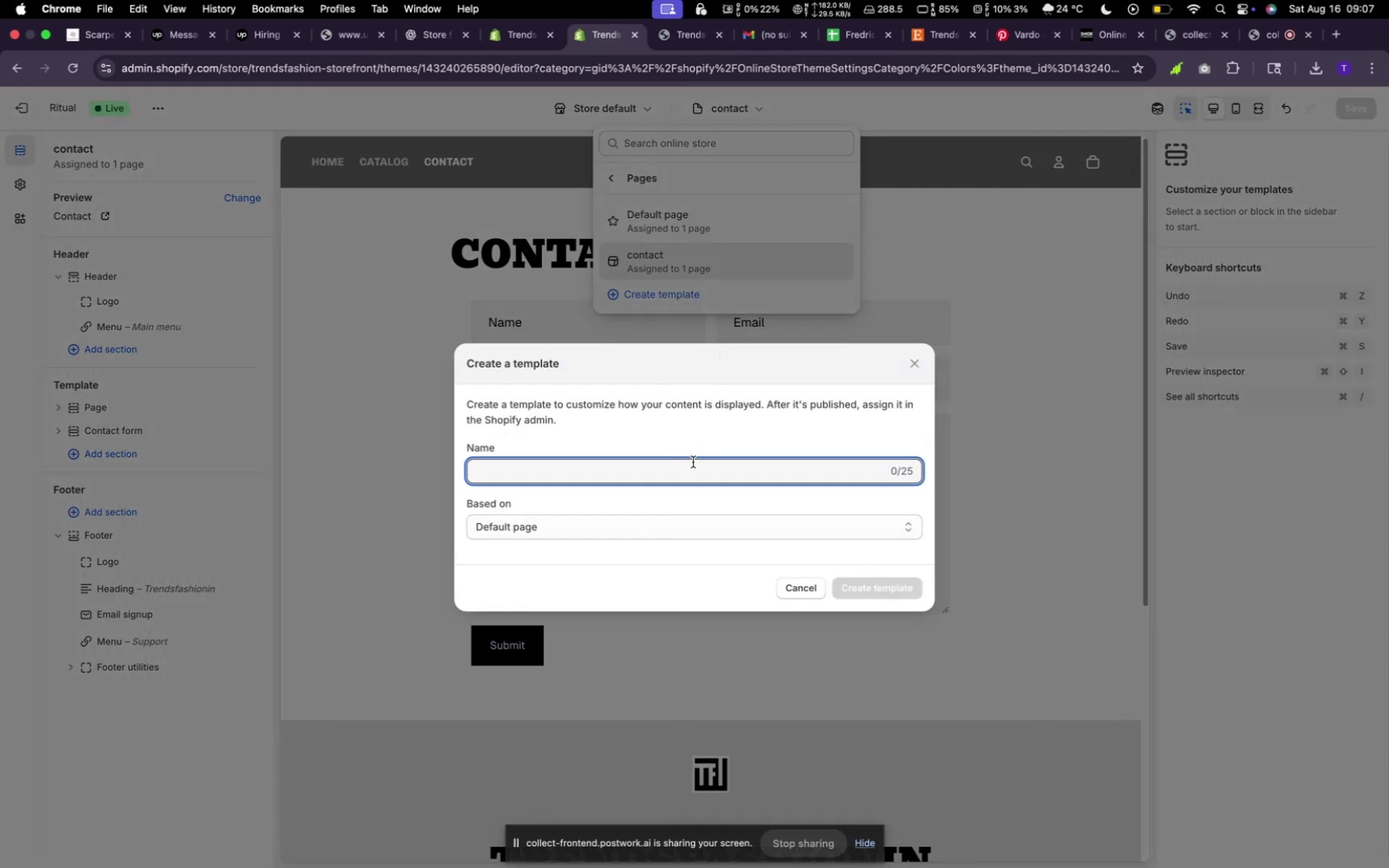 
type(about Us)
 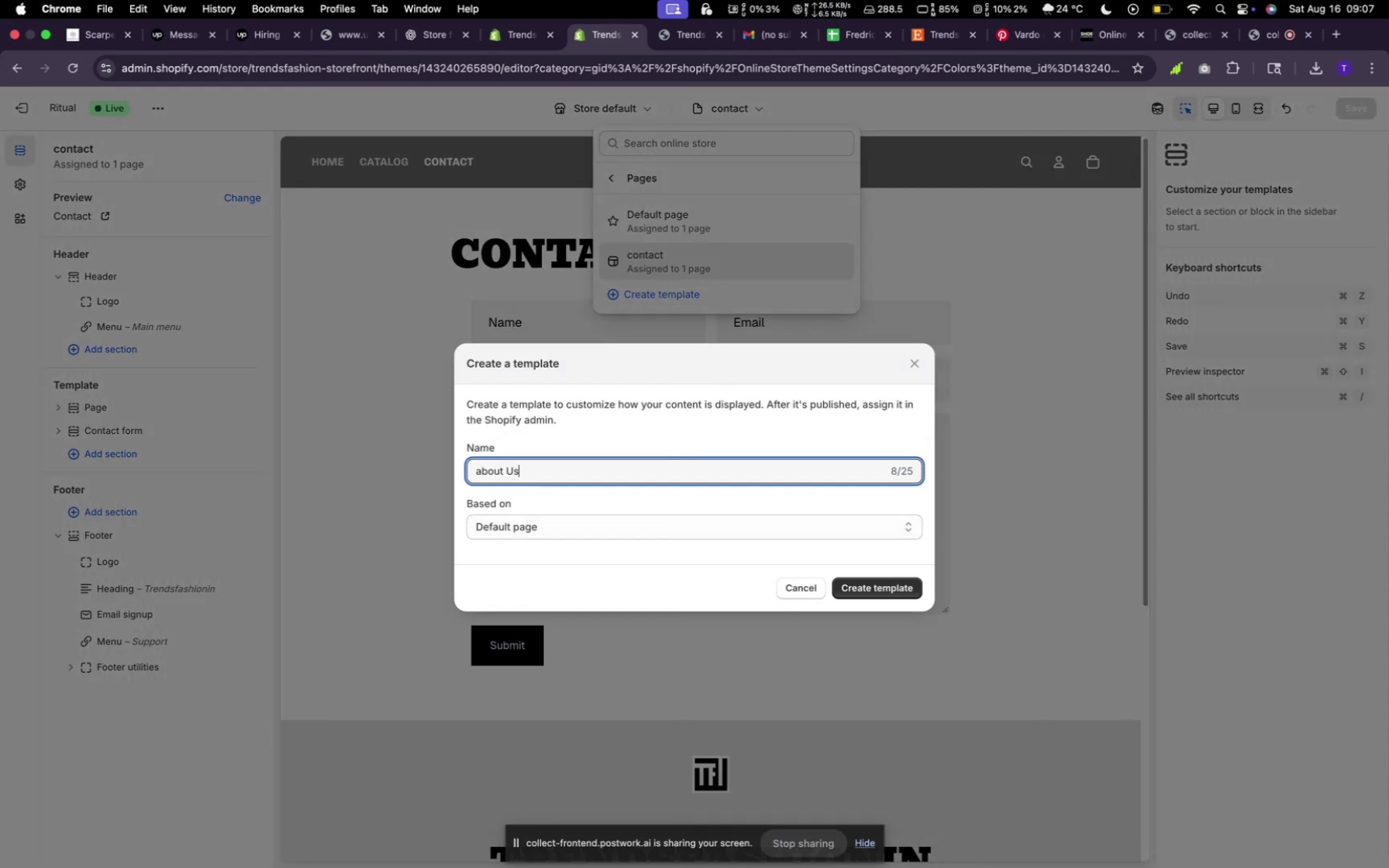 
key(Enter)
 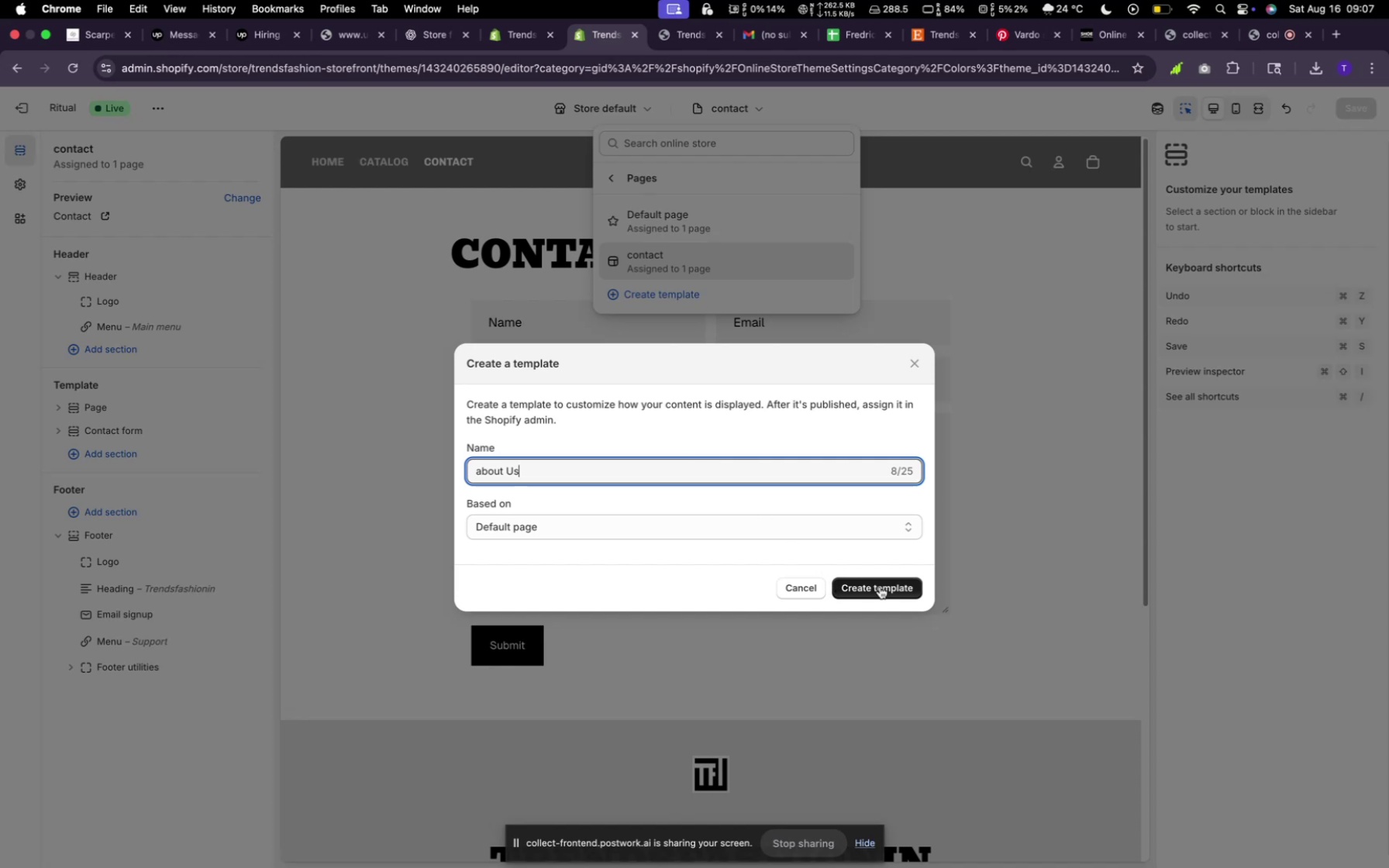 
left_click([846, 520])
 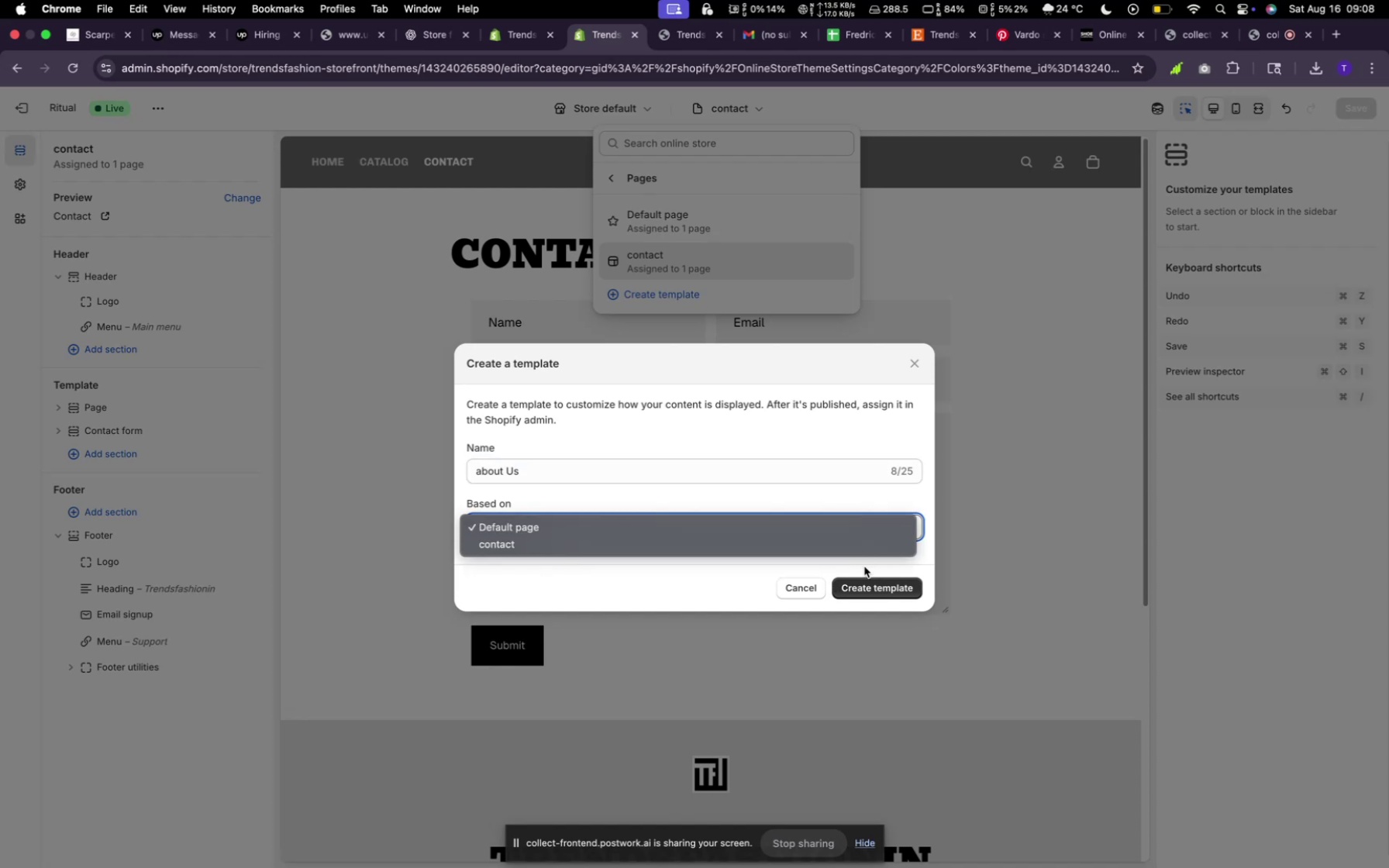 
left_click([869, 585])
 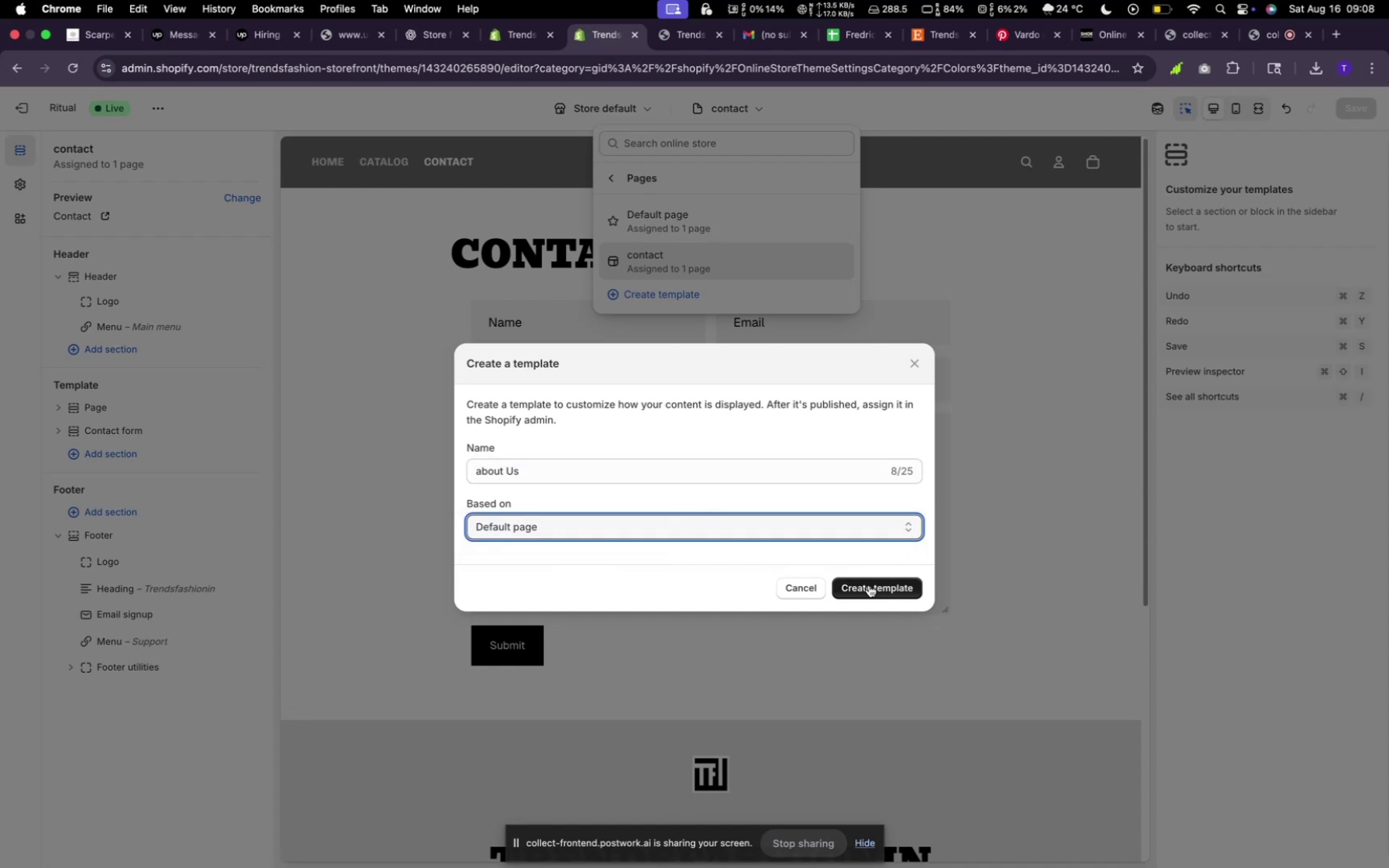 
left_click([869, 586])
 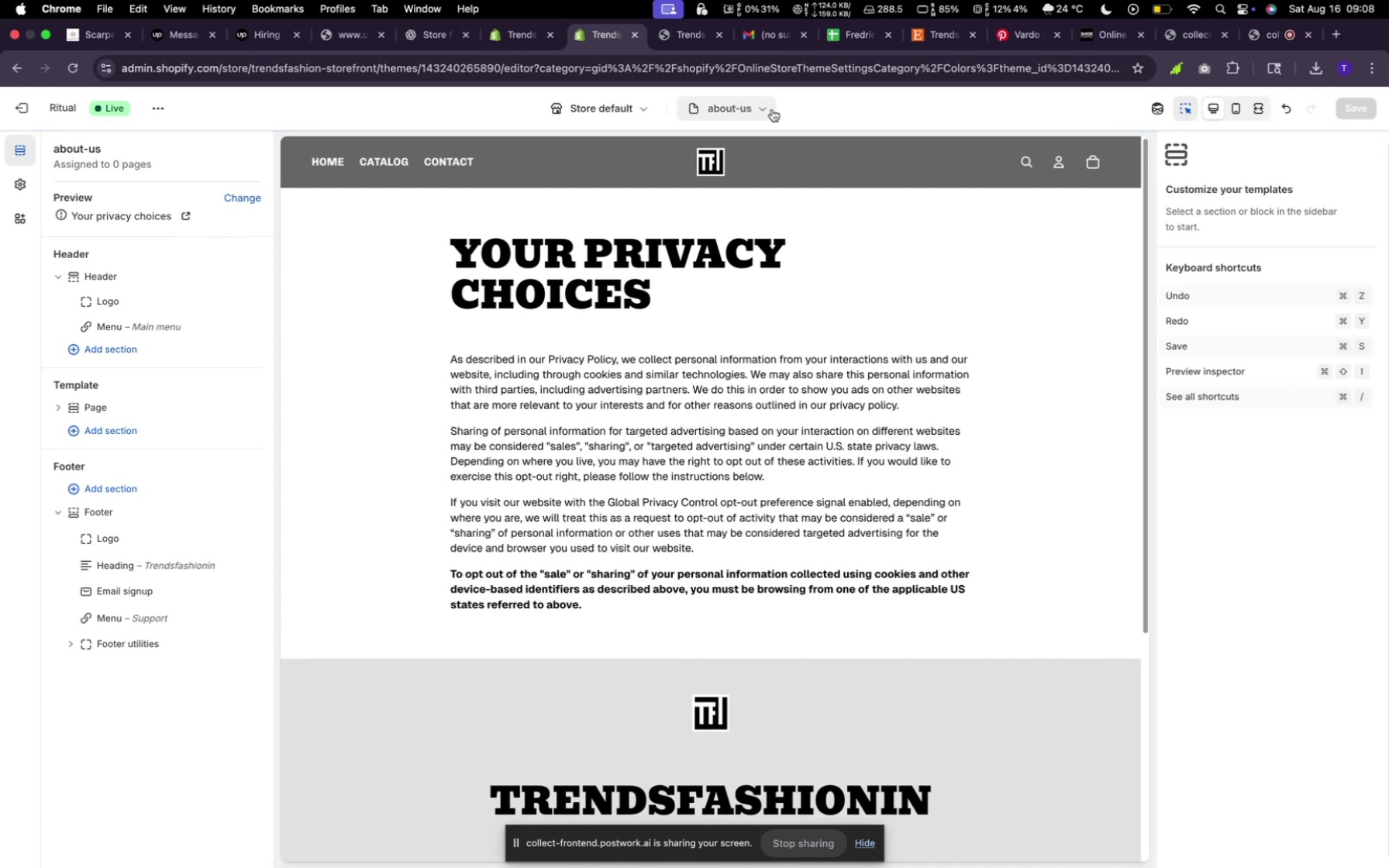 
wait(11.17)
 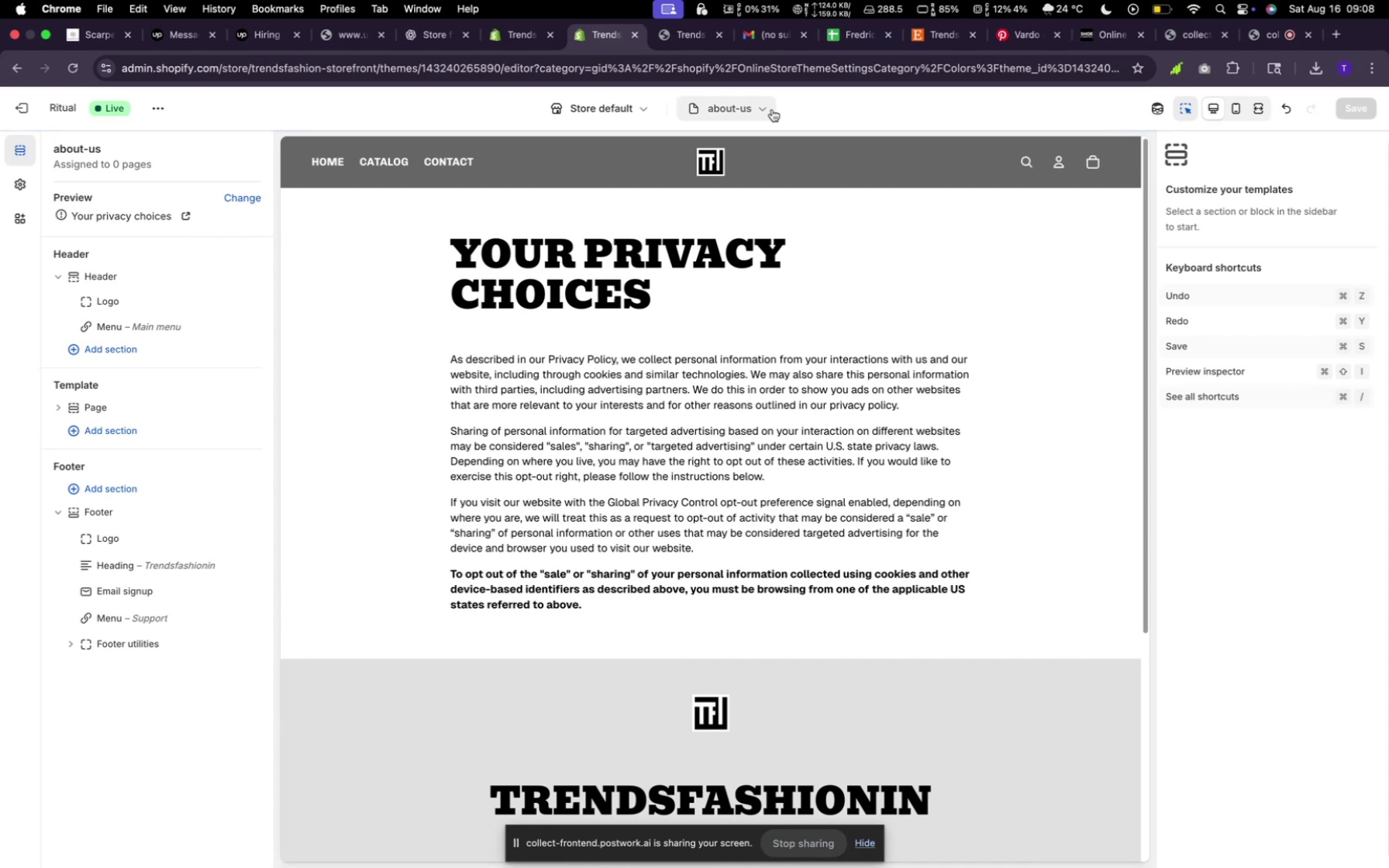 
left_click([526, 40])
 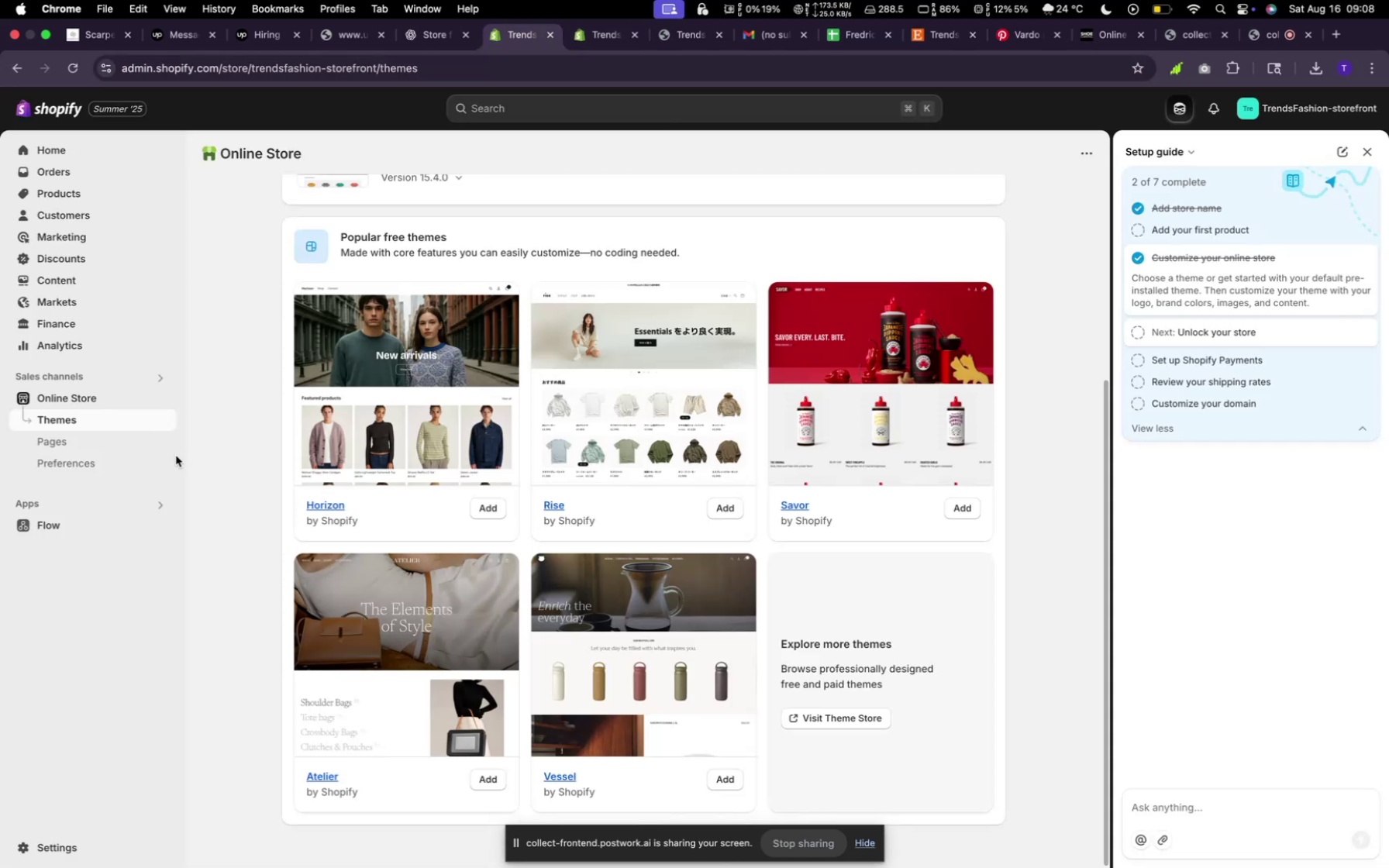 
left_click([129, 446])
 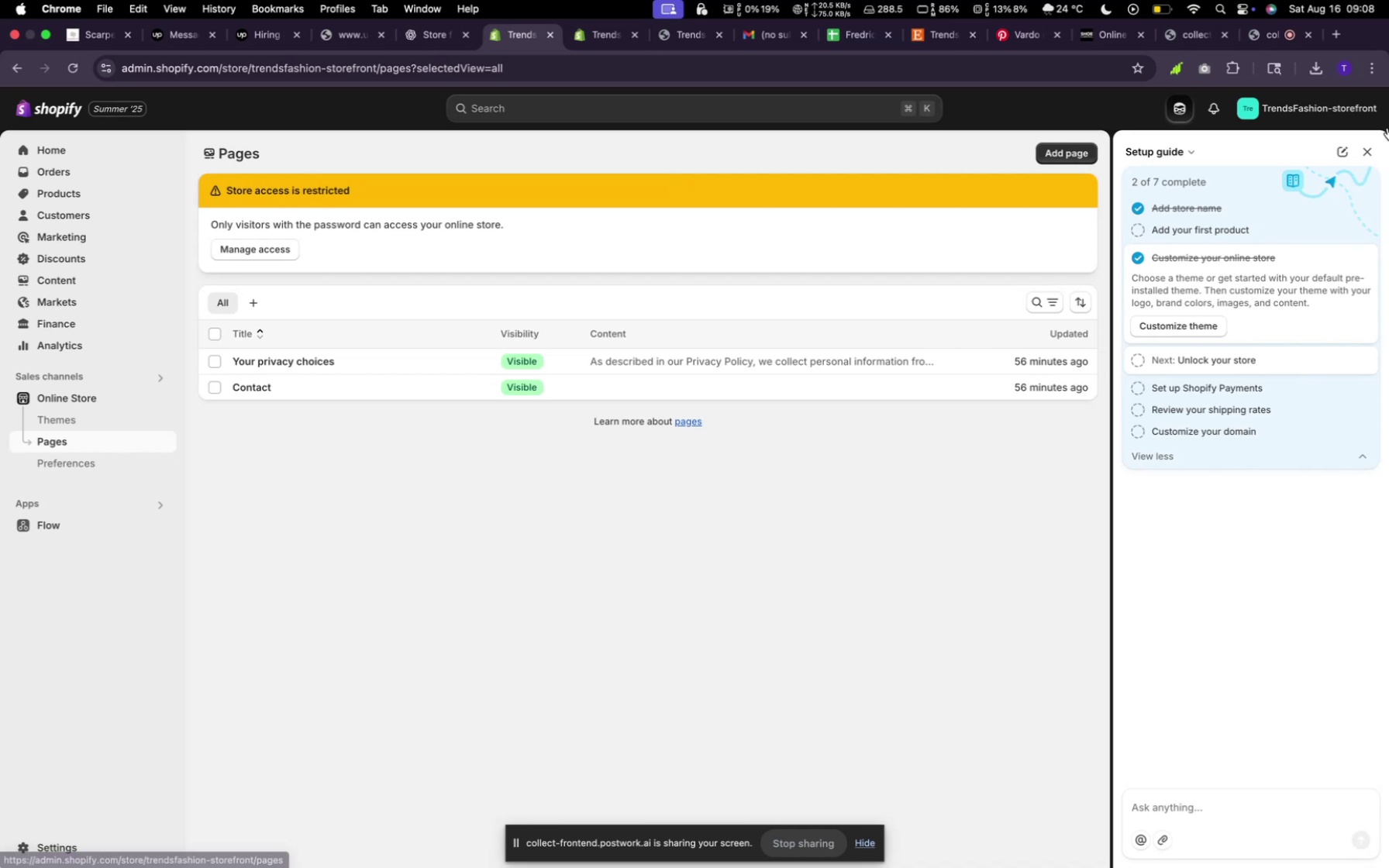 
left_click([1363, 153])
 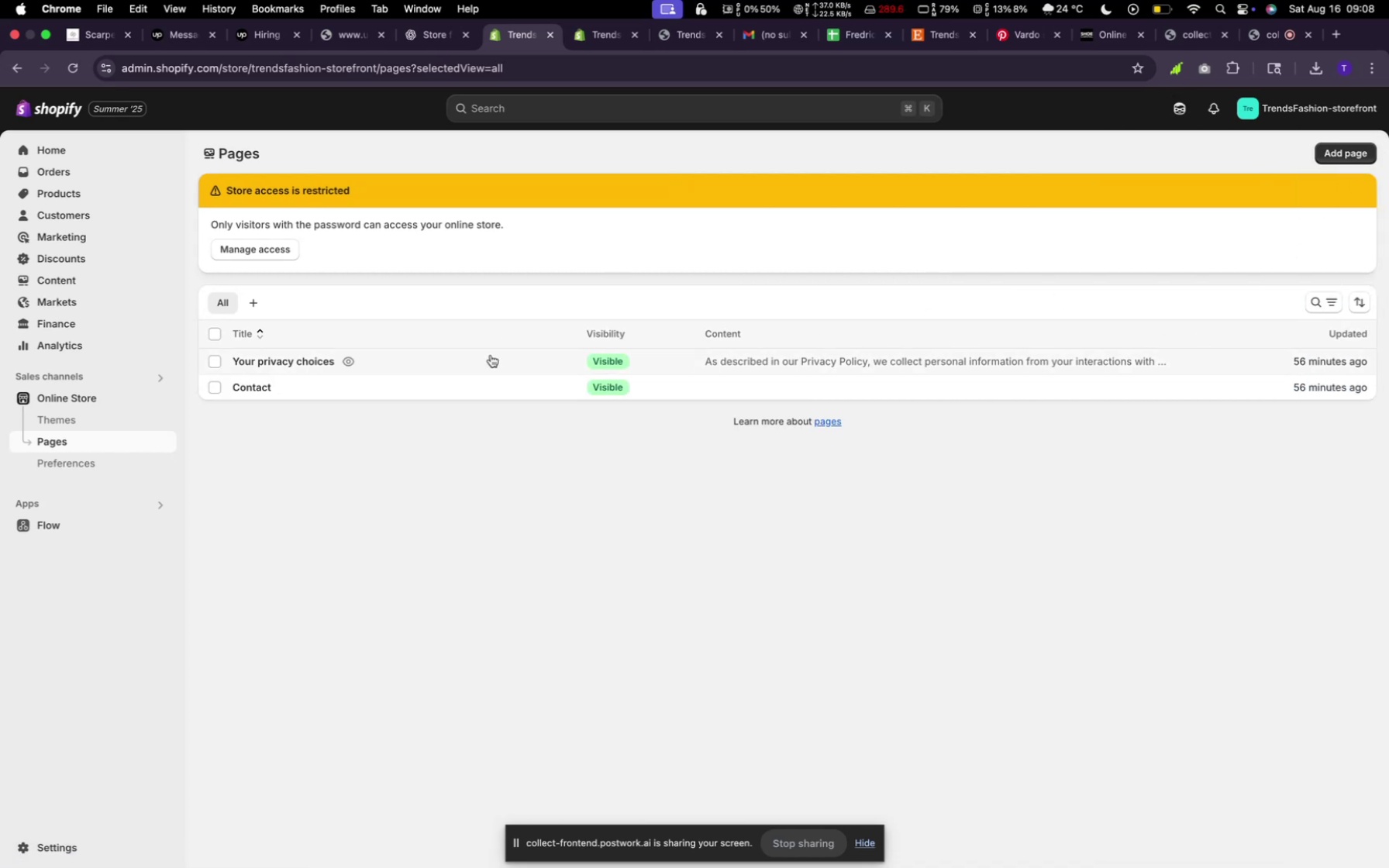 
left_click([1343, 155])
 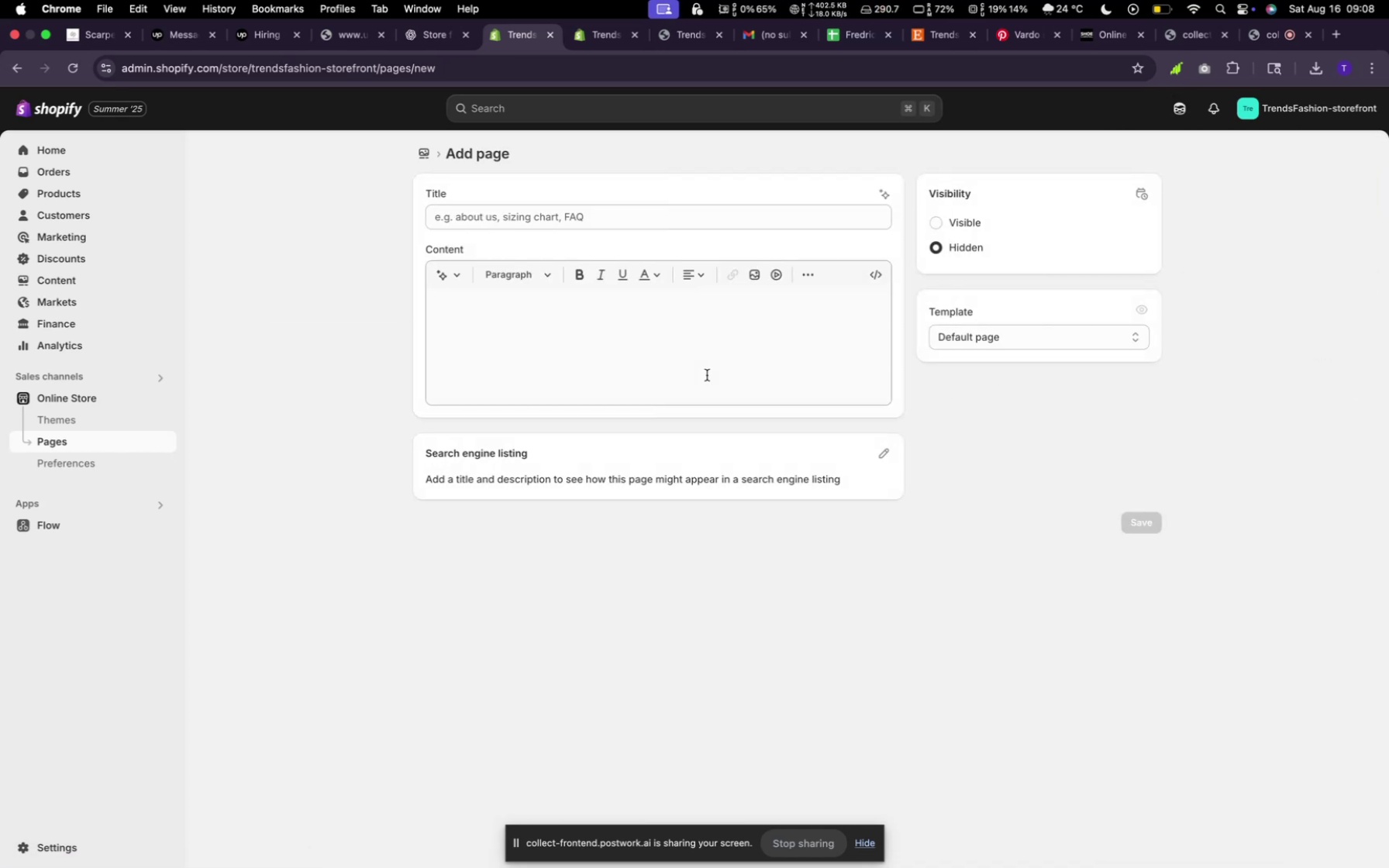 
left_click([545, 215])
 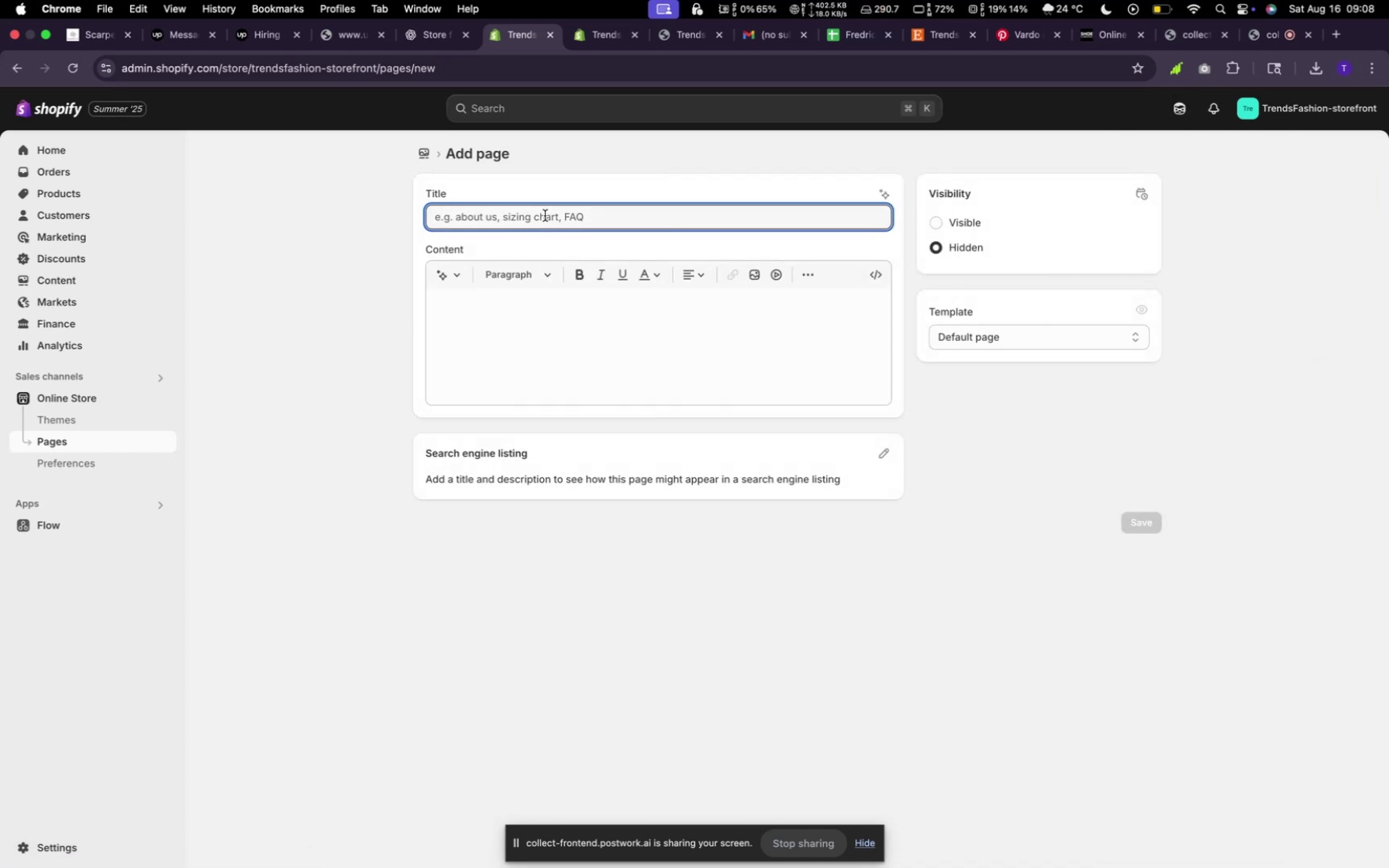 
left_click([545, 215])
 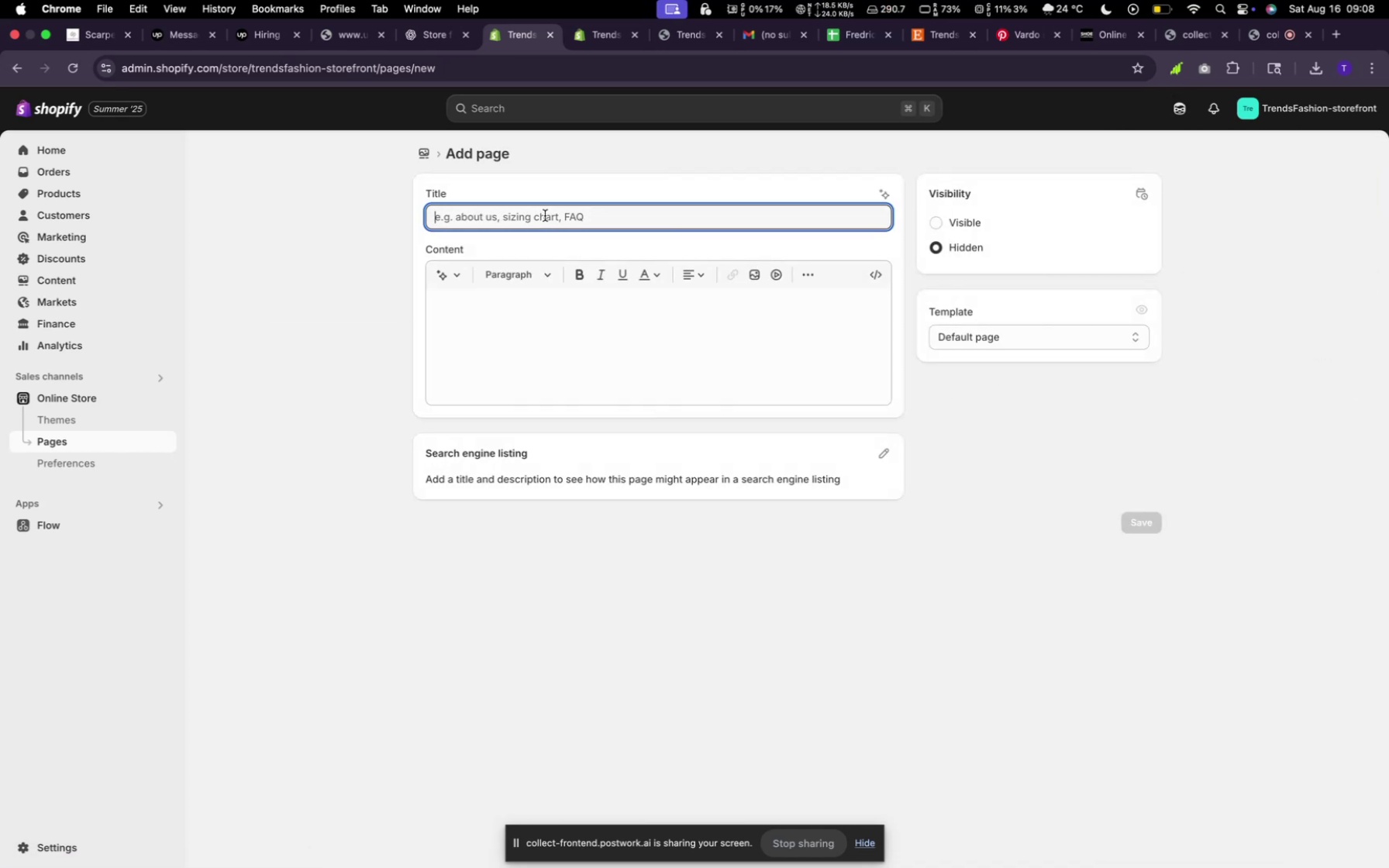 
type(About Us)
 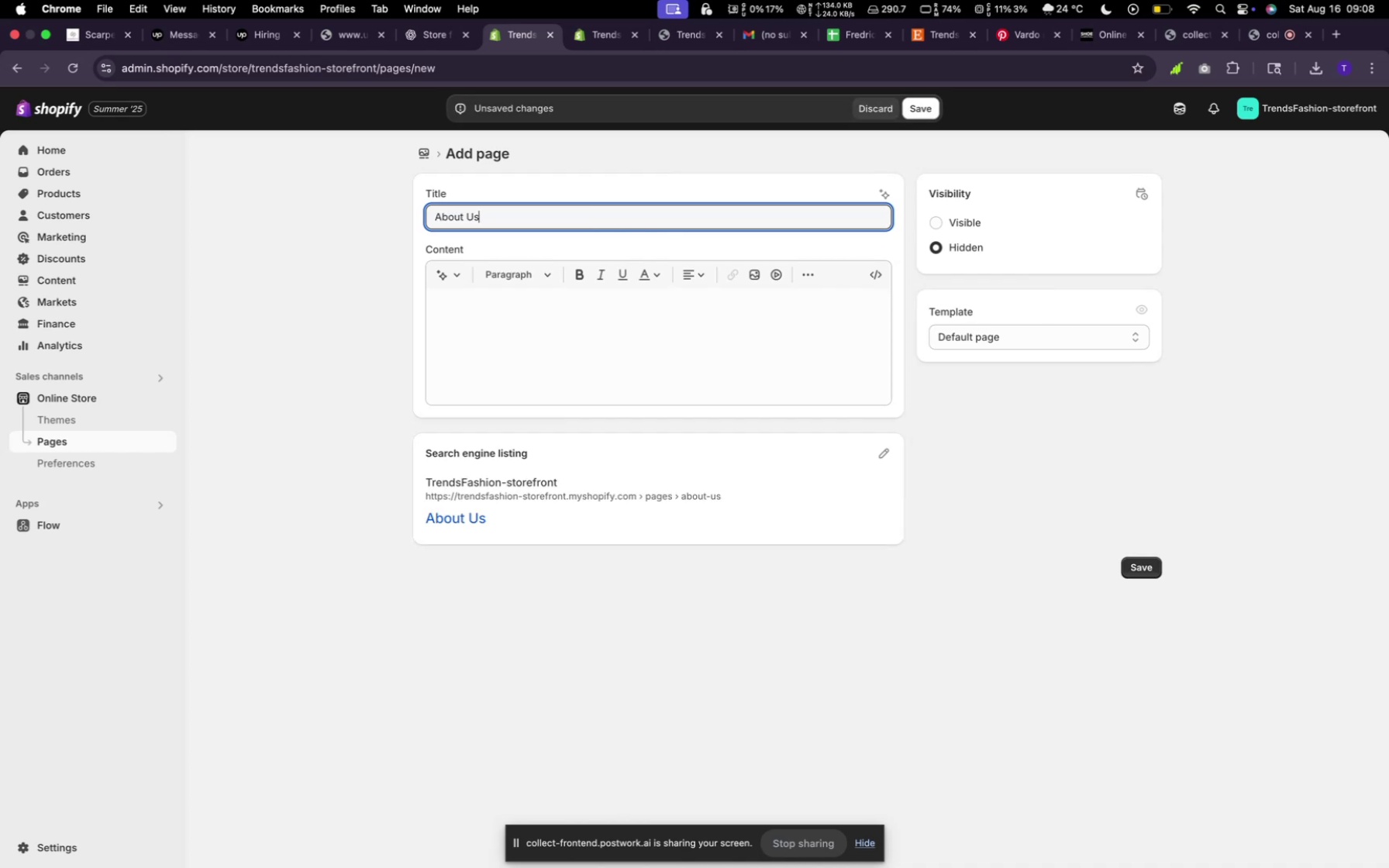 
left_click([964, 368])
 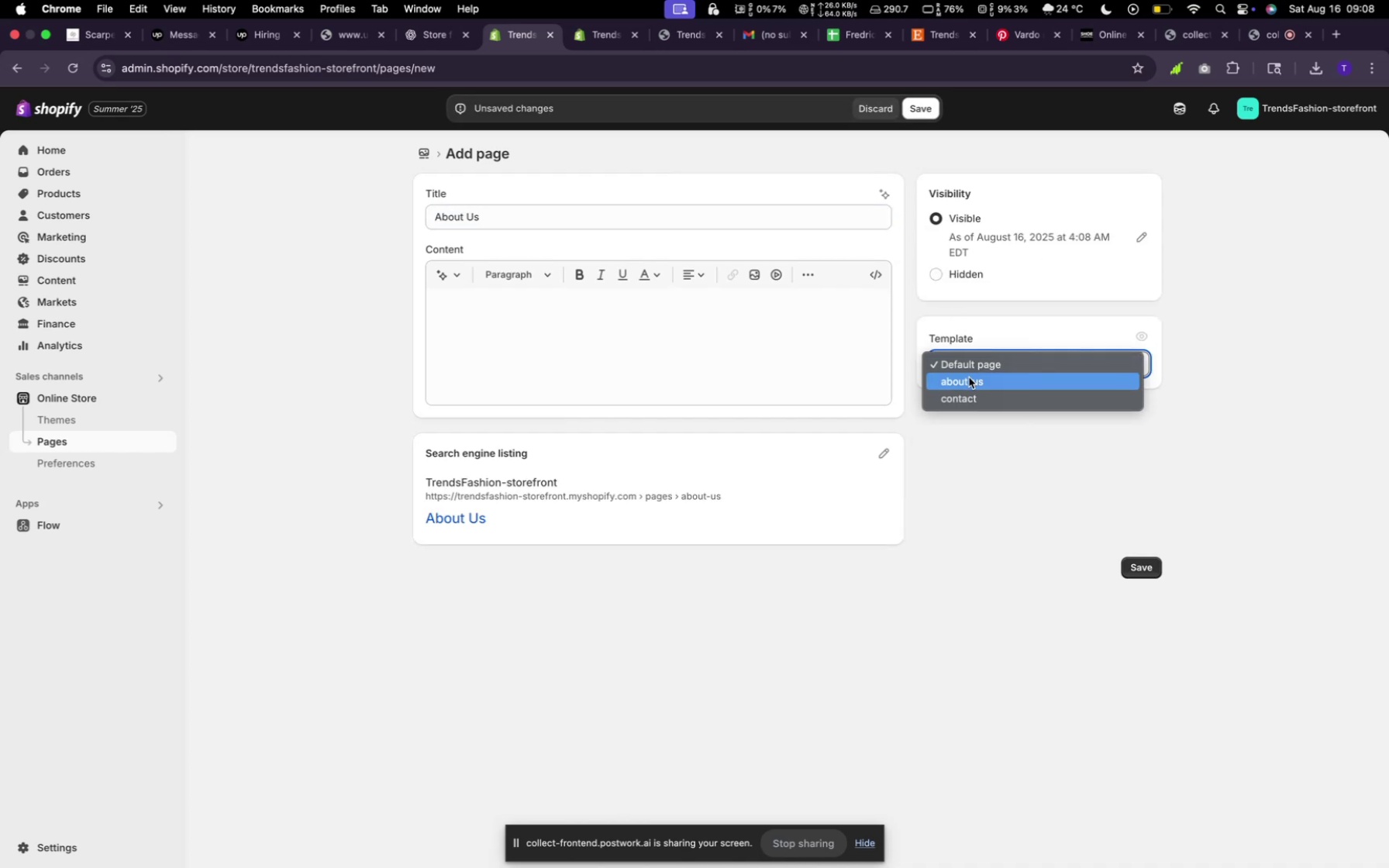 
left_click([970, 378])
 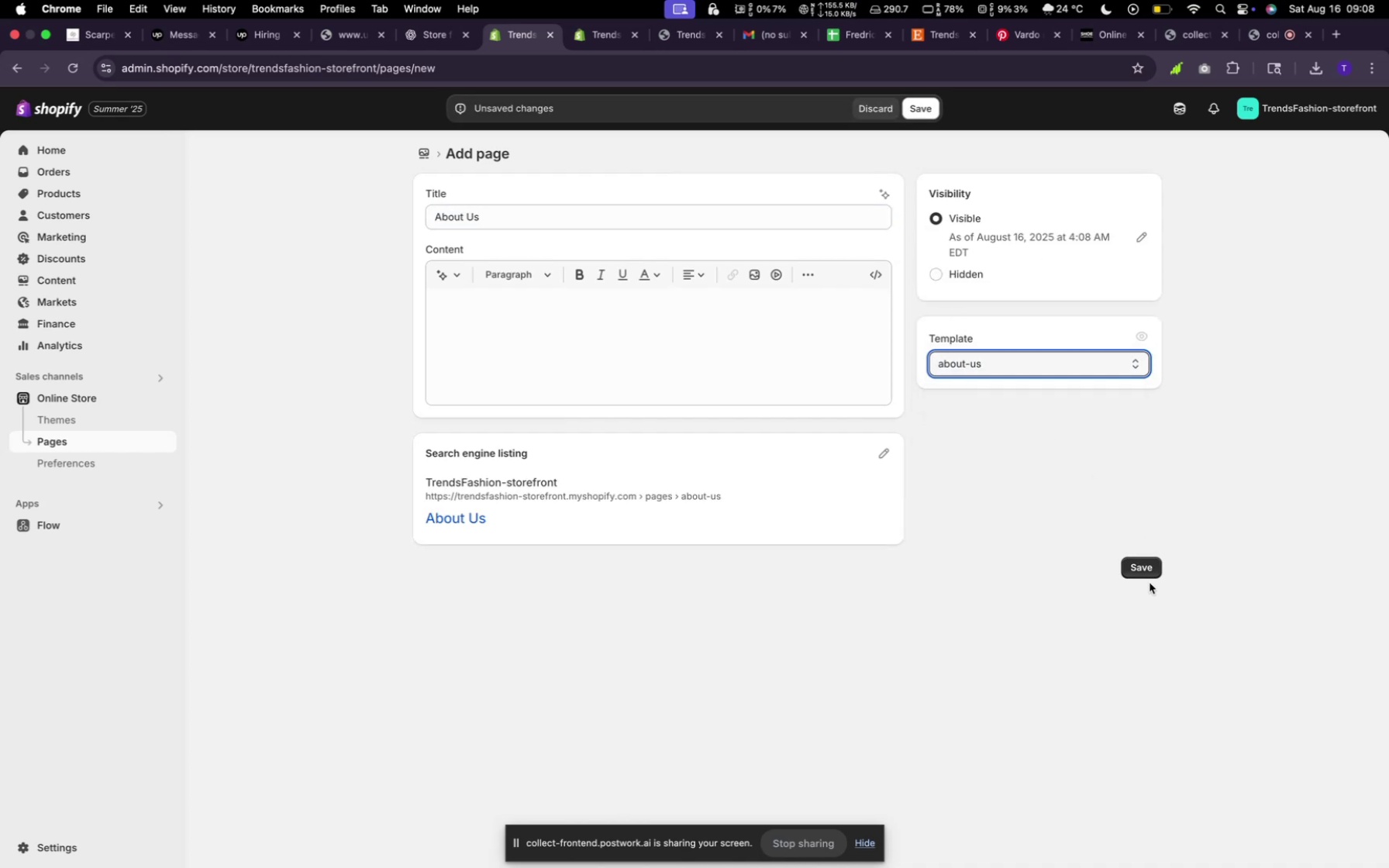 
left_click([1147, 578])
 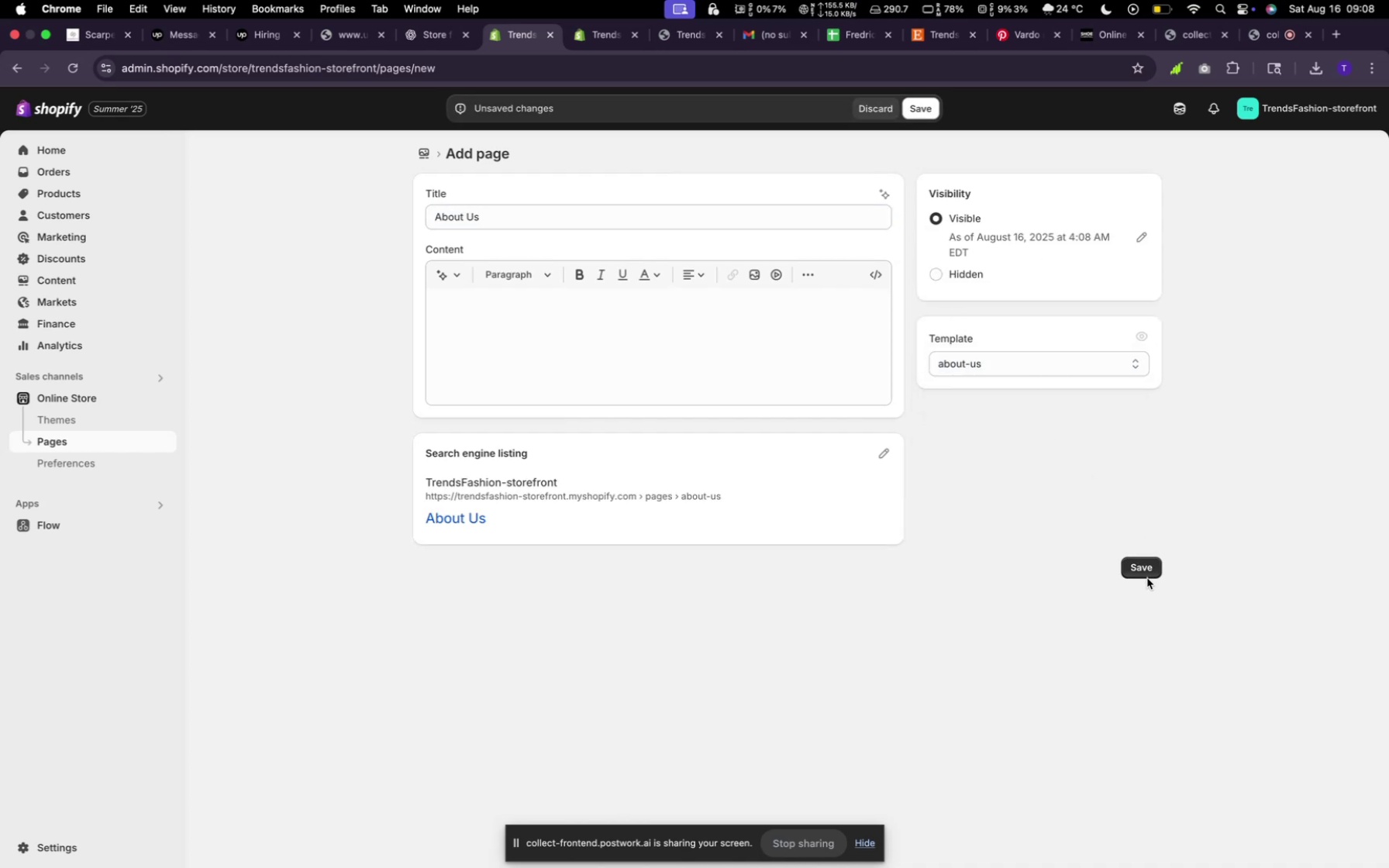 
left_click([1140, 567])
 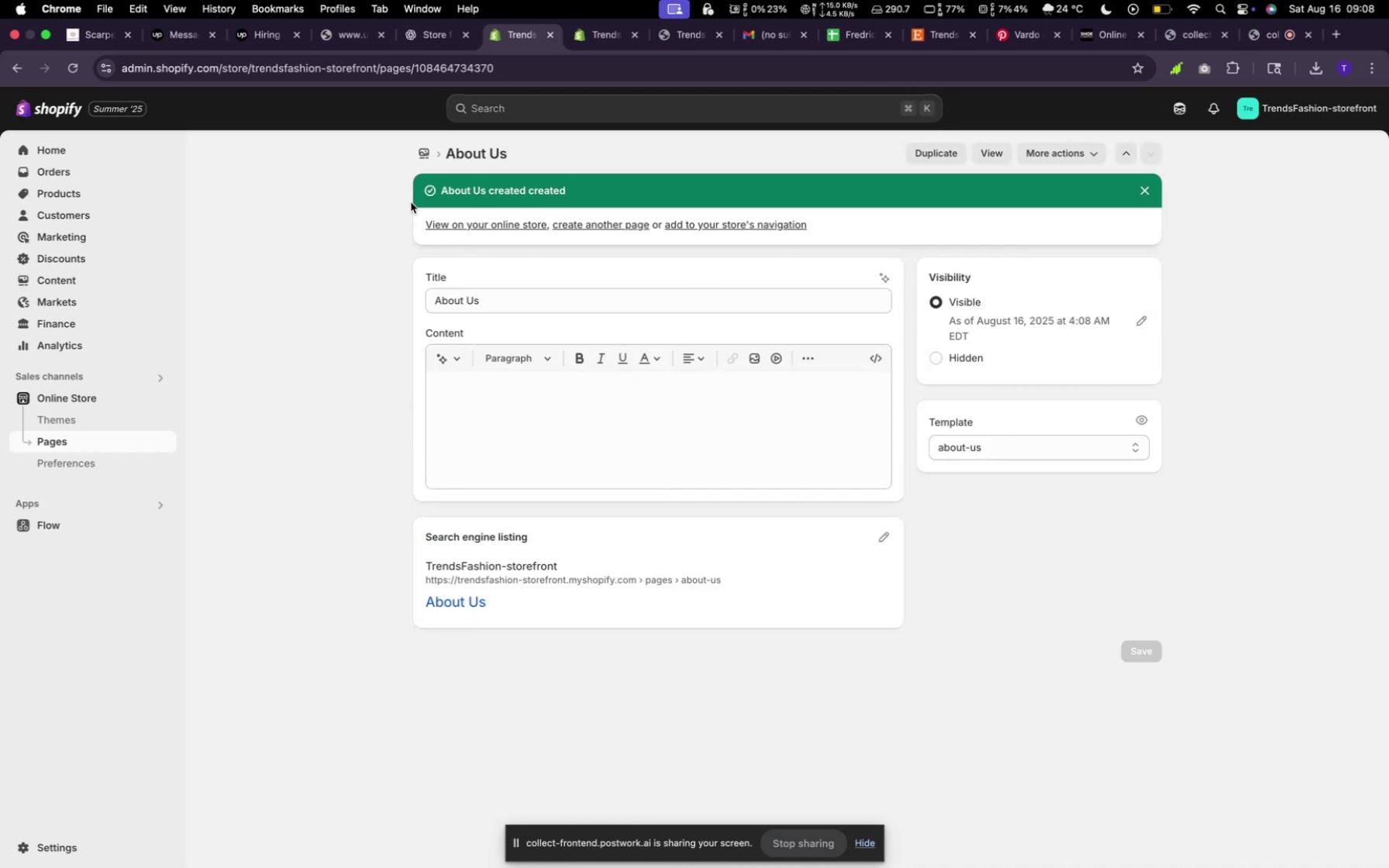 
wait(5.07)
 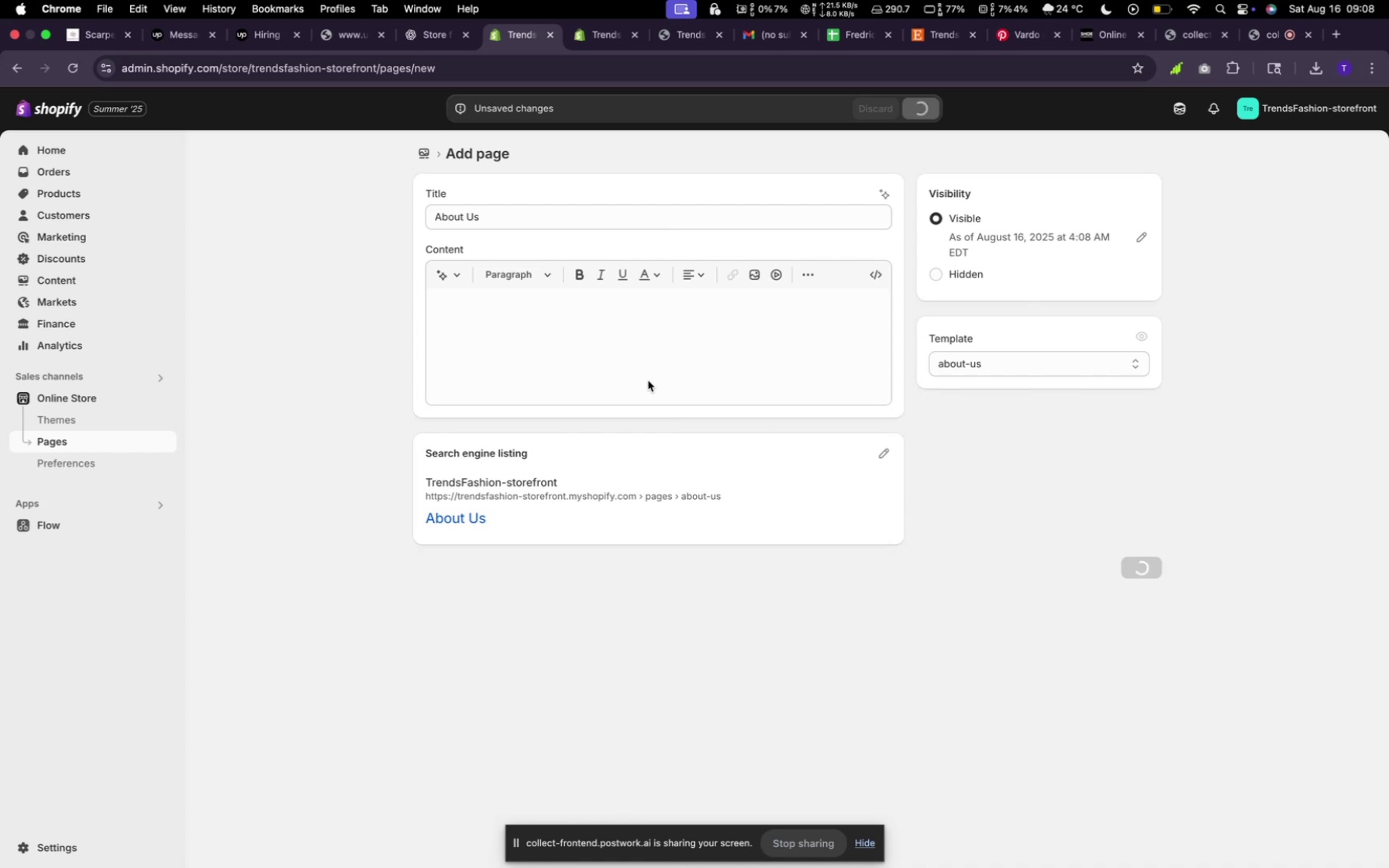 
left_click([422, 153])
 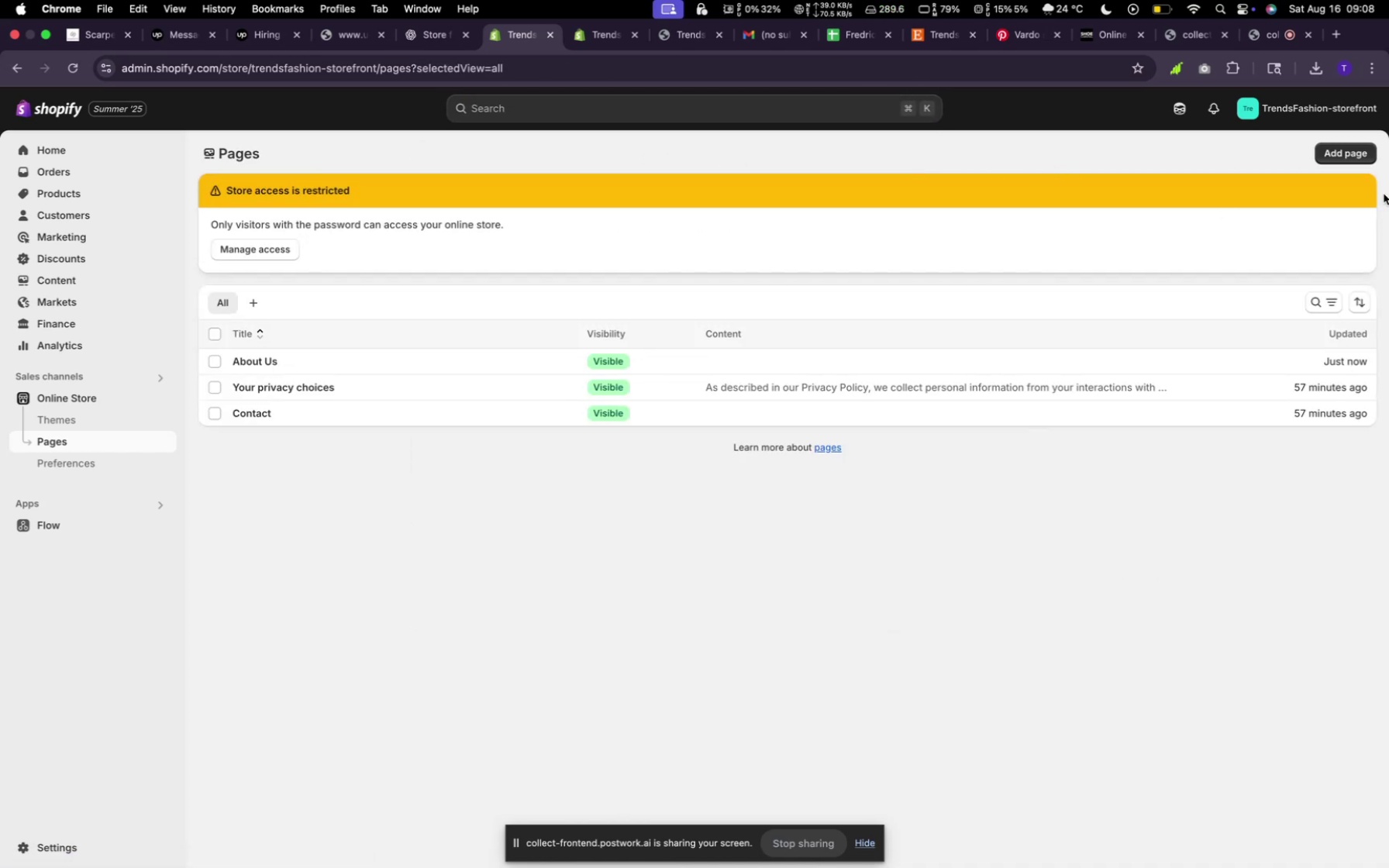 
left_click([1345, 151])
 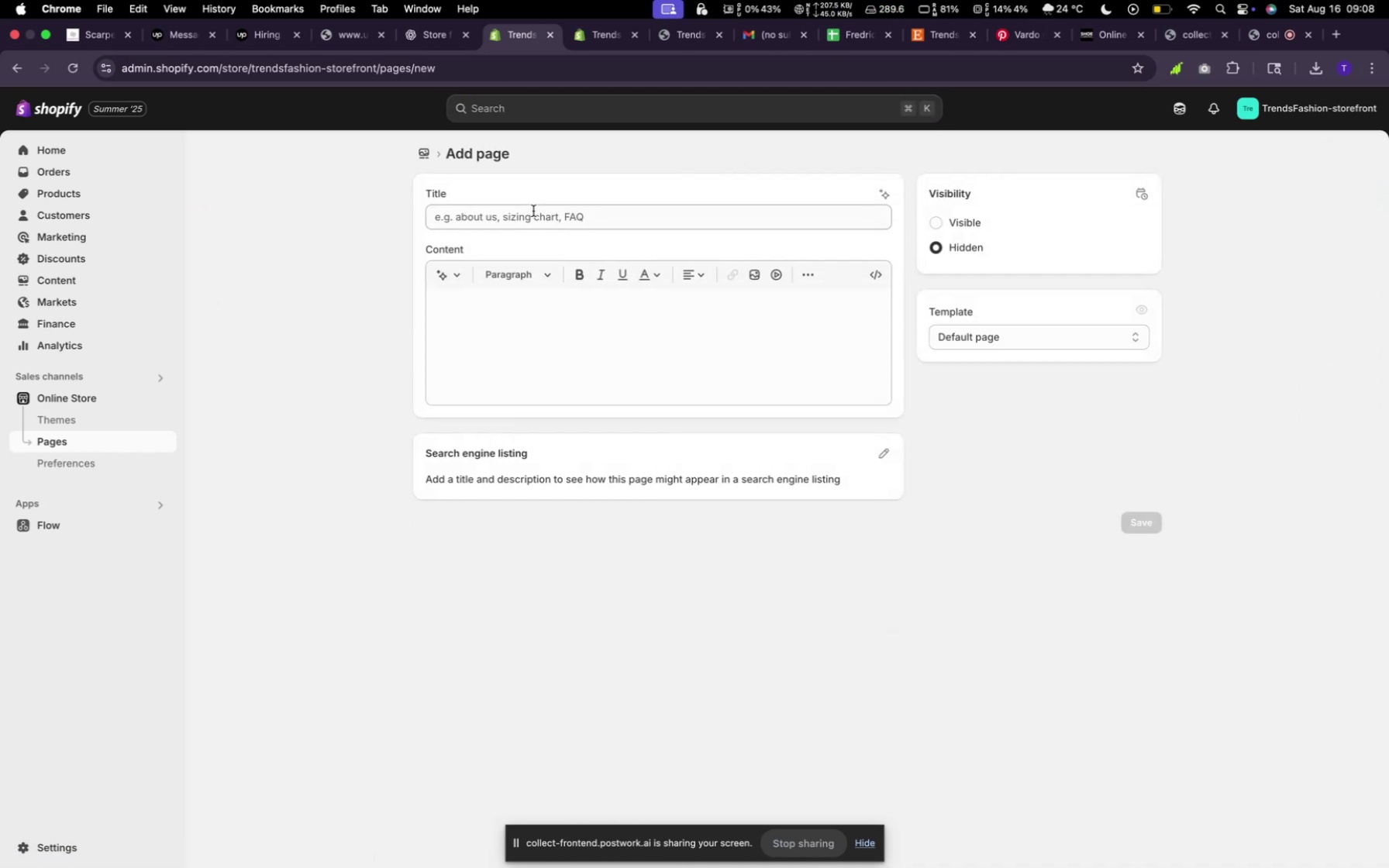 
left_click([533, 216])
 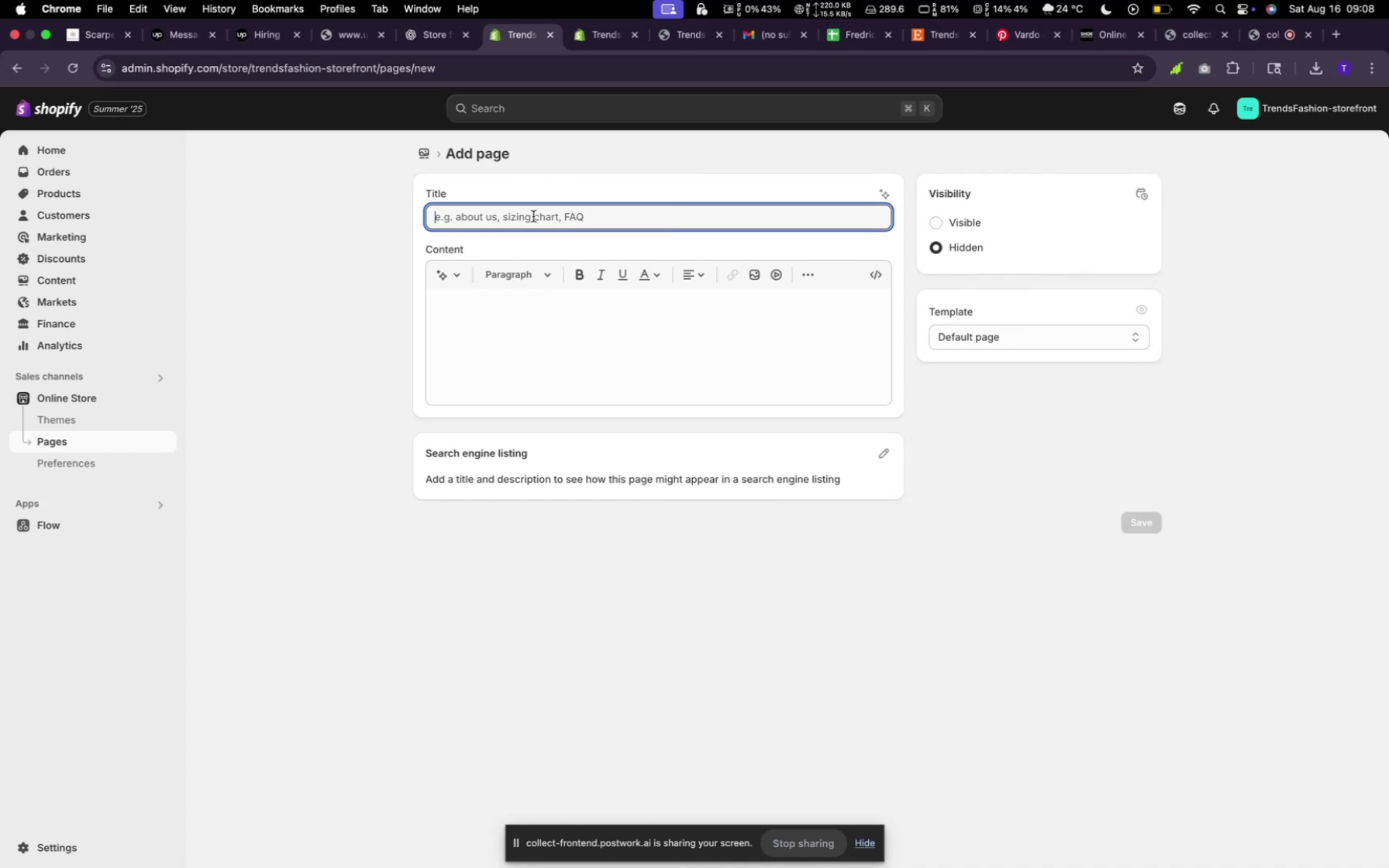 
type(FAQs)
 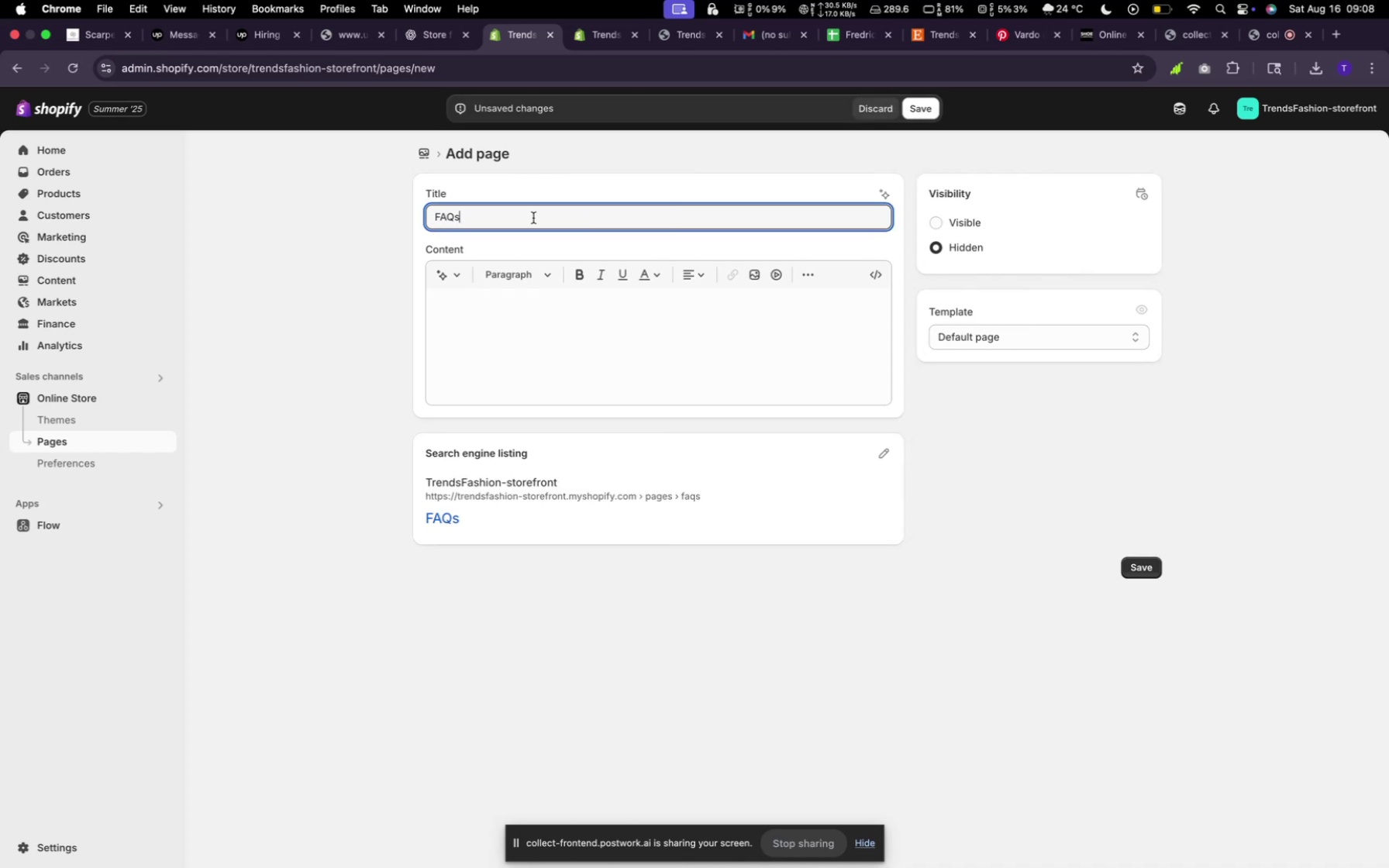 
left_click([935, 217])
 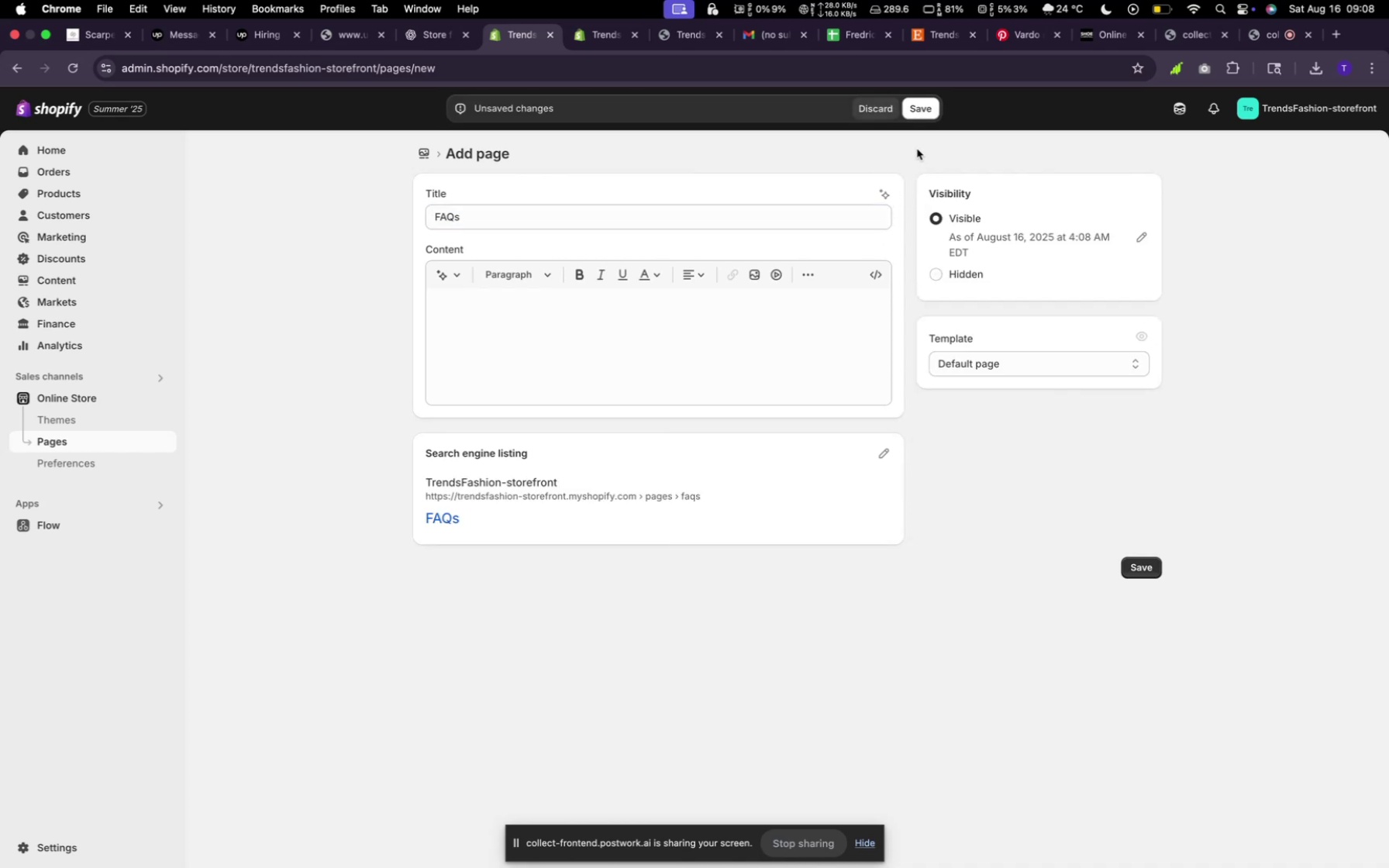 
left_click([922, 97])
 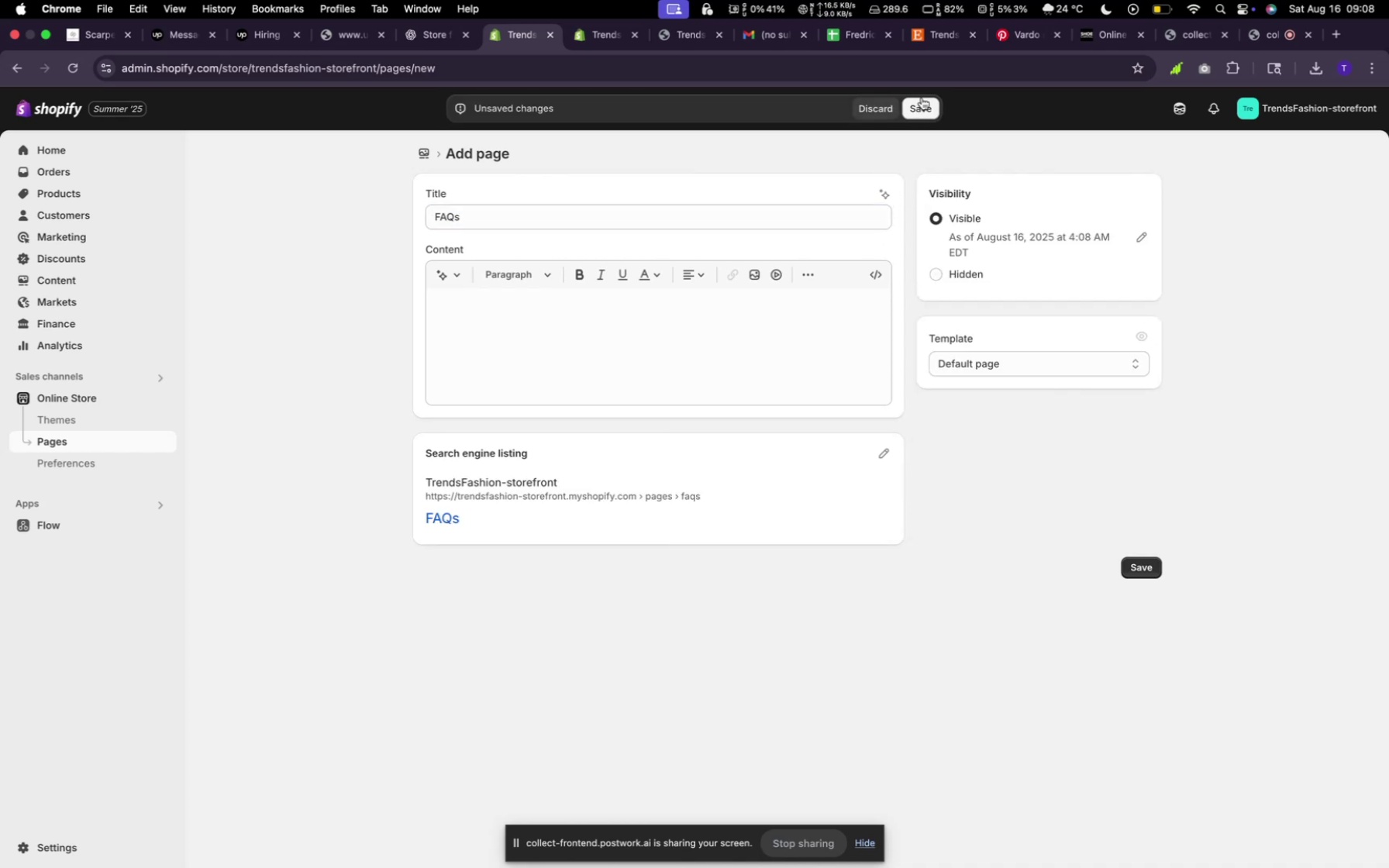 
left_click([922, 107])
 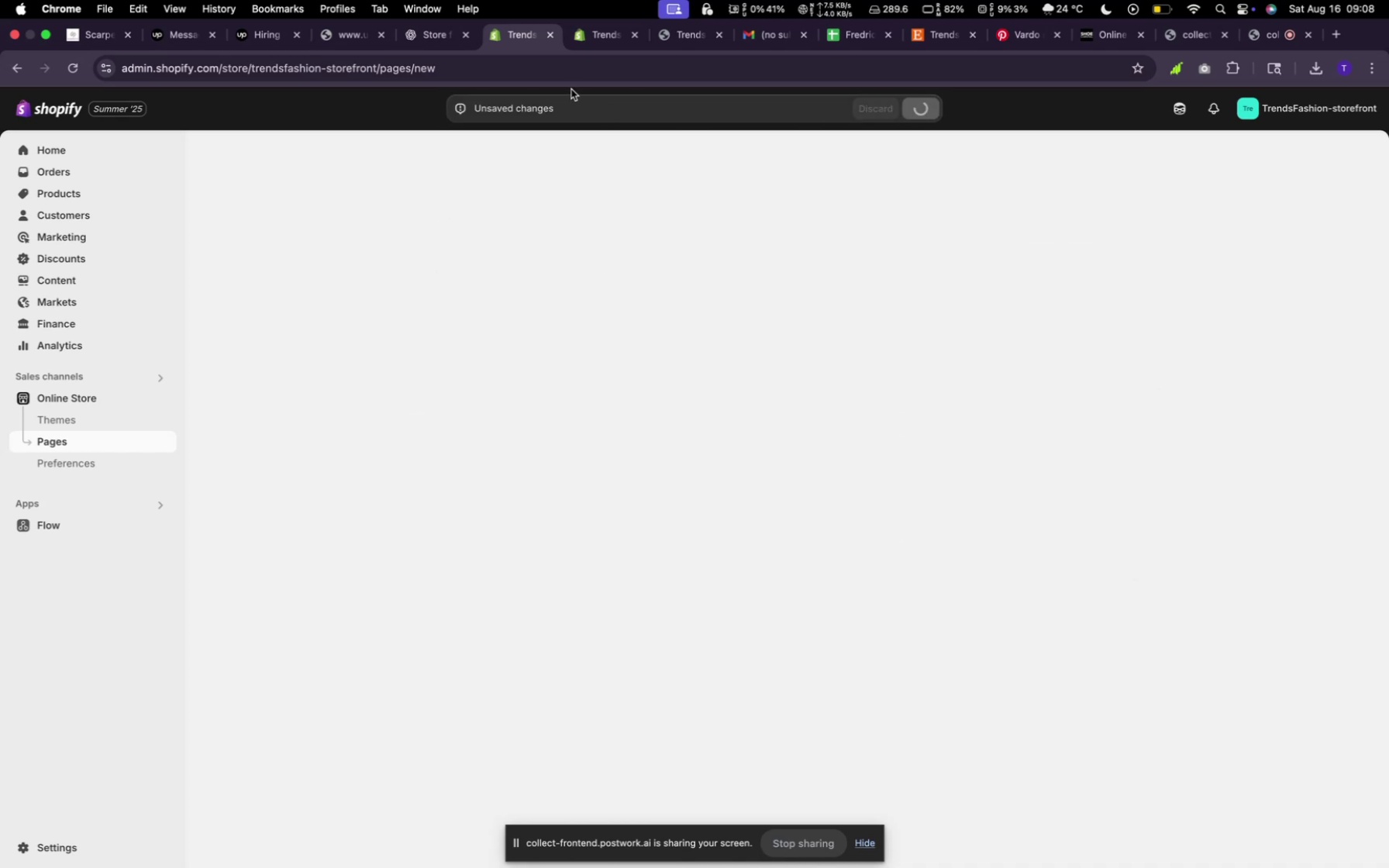 
left_click([607, 43])
 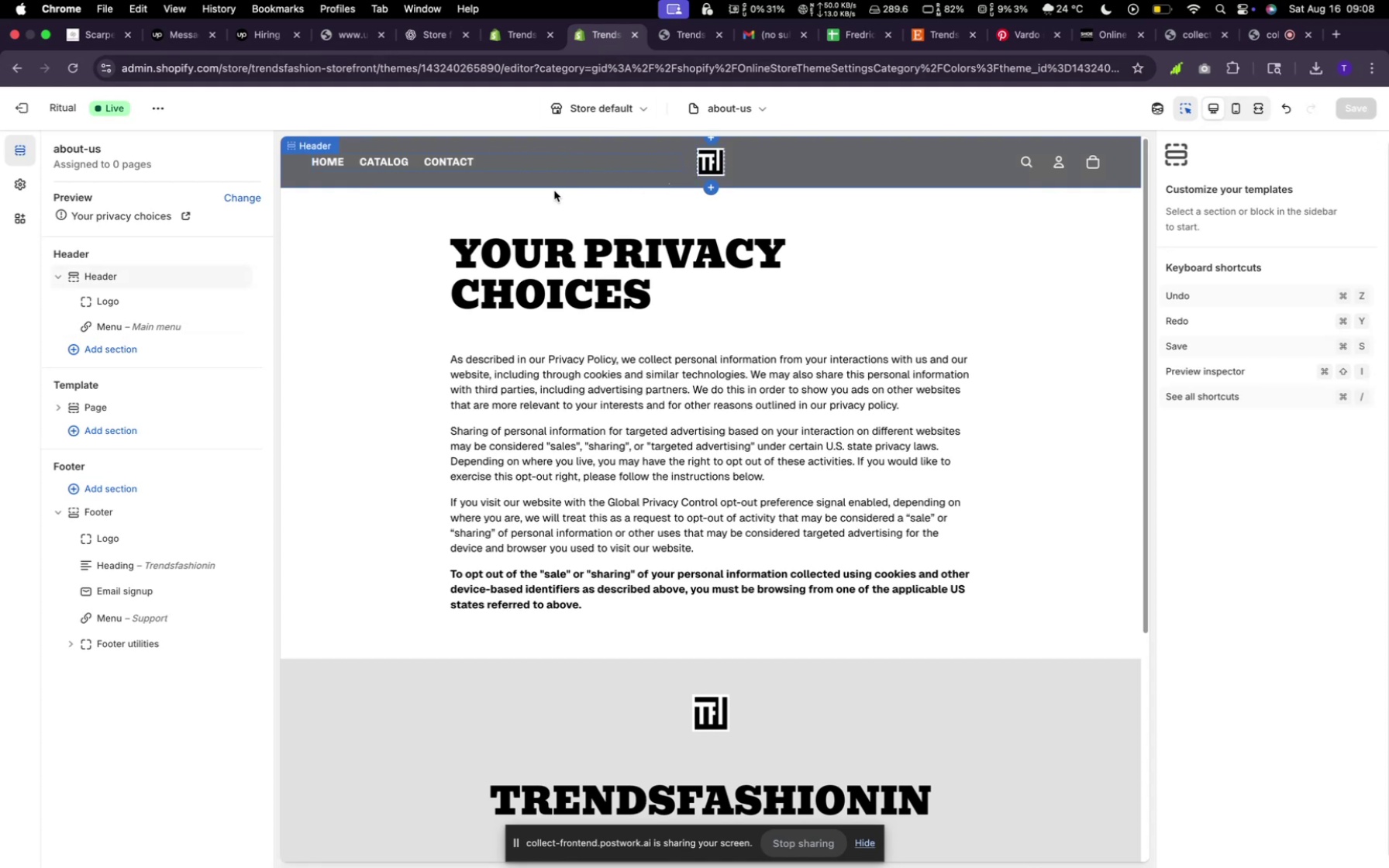 
left_click([767, 109])
 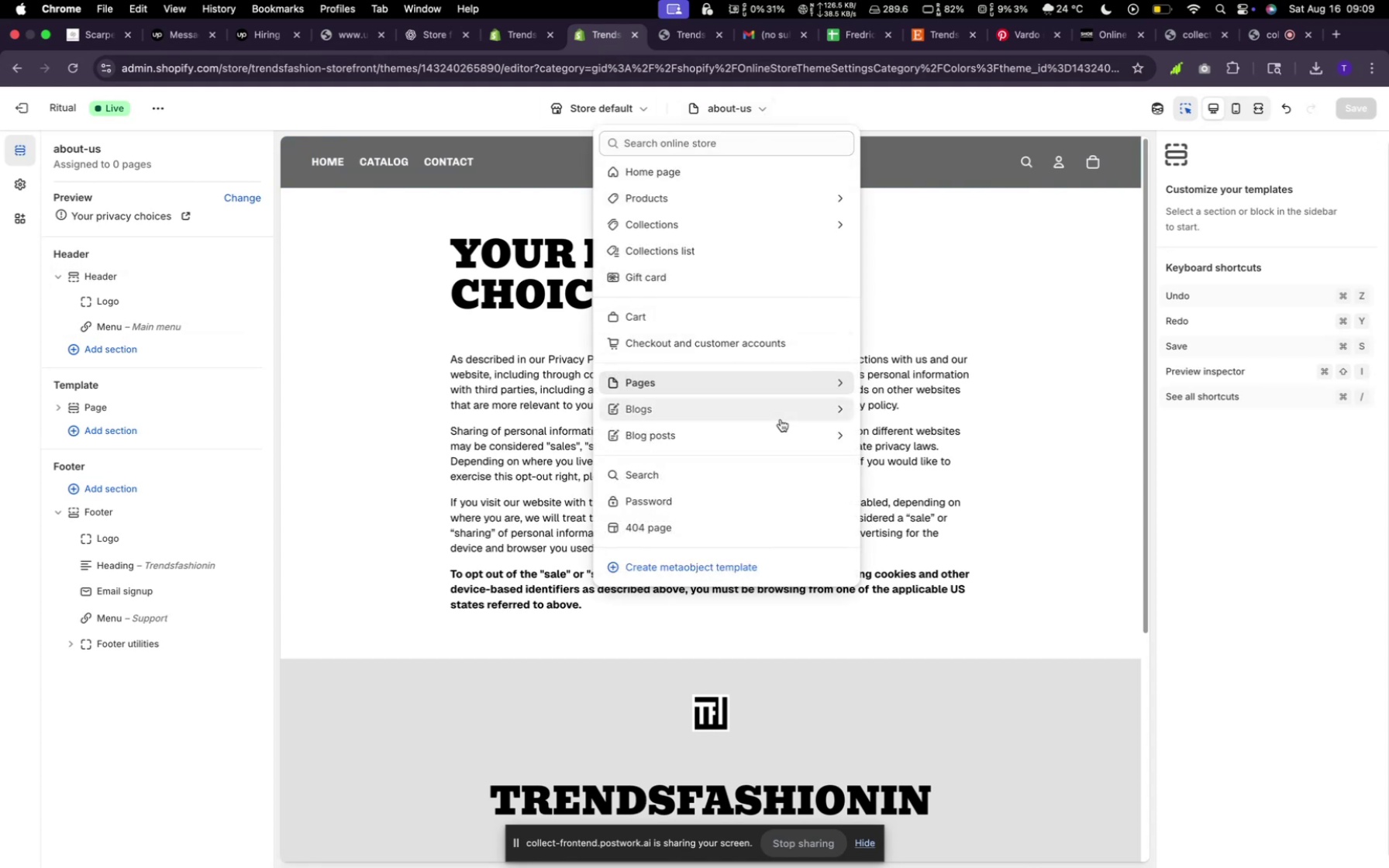 
left_click([752, 376])
 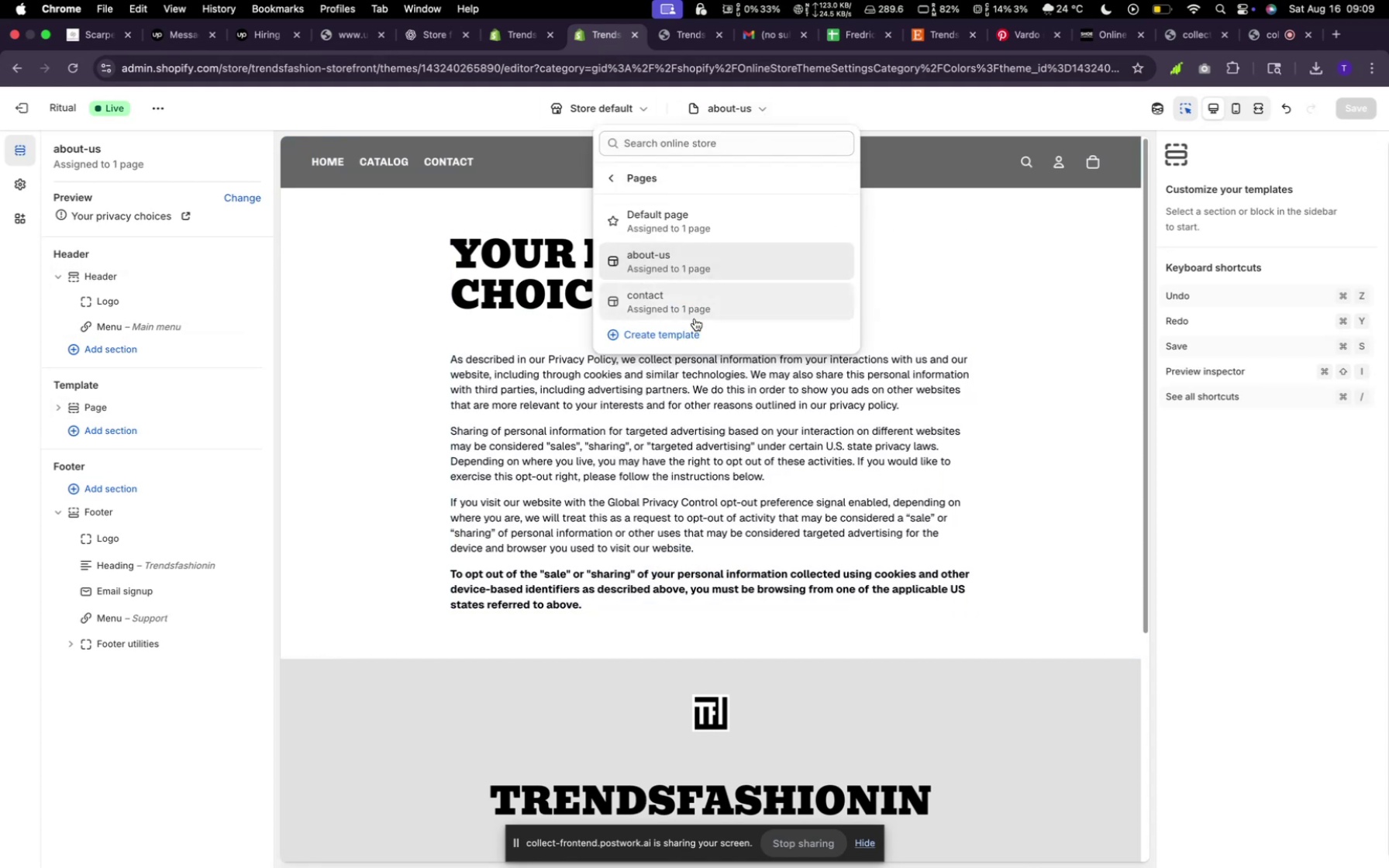 
left_click([684, 333])
 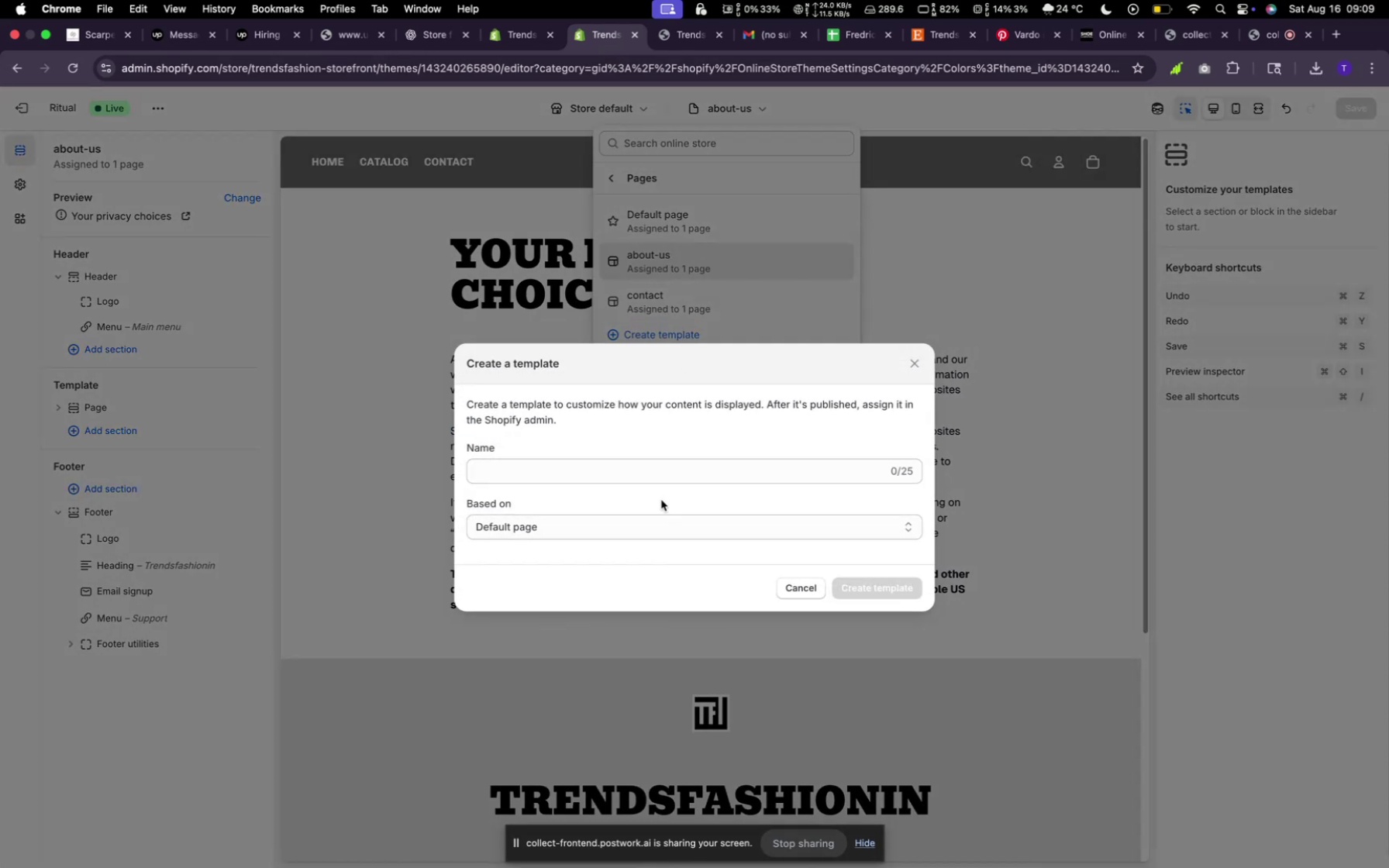 
left_click([664, 530])
 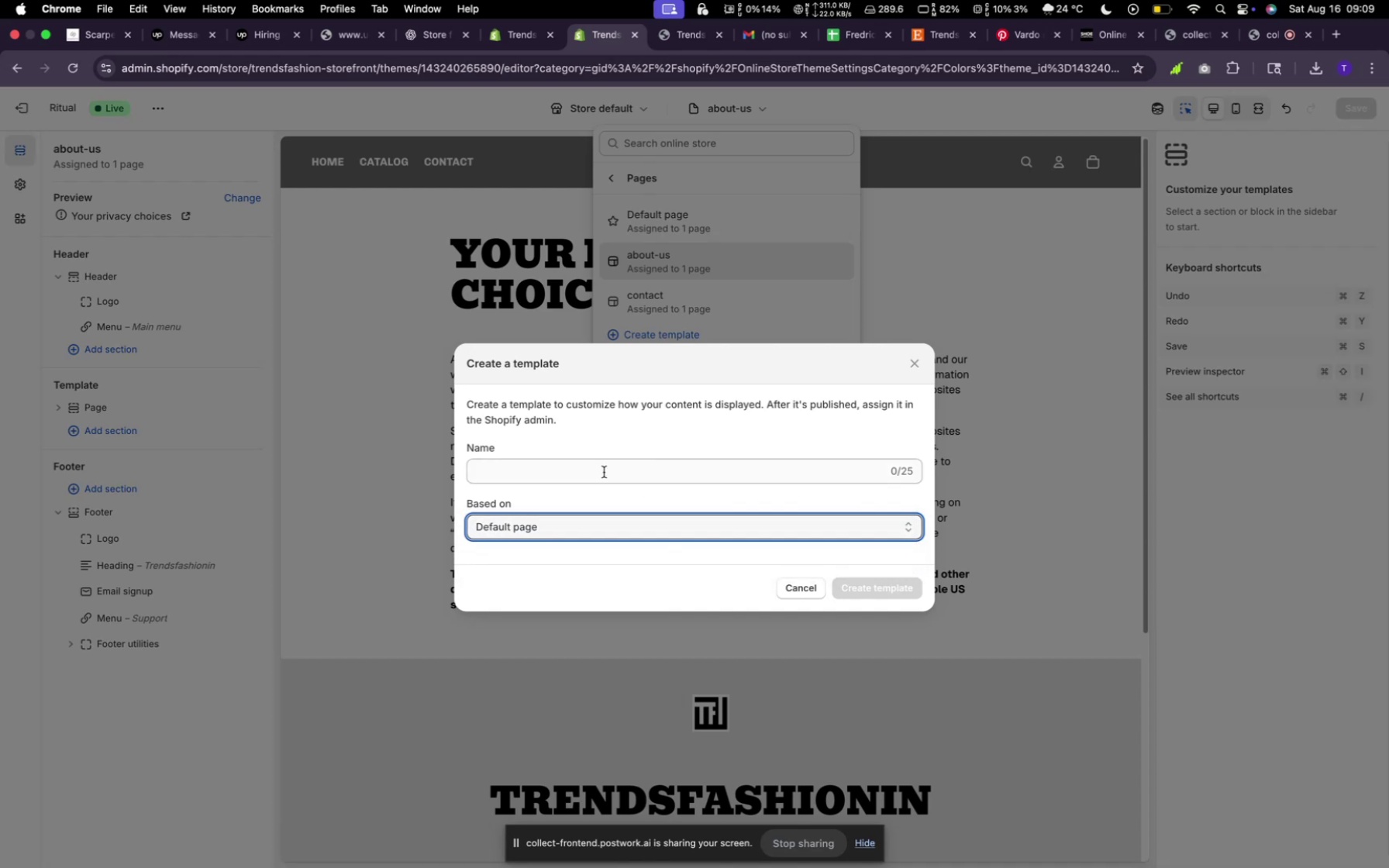 
type(faqs)
 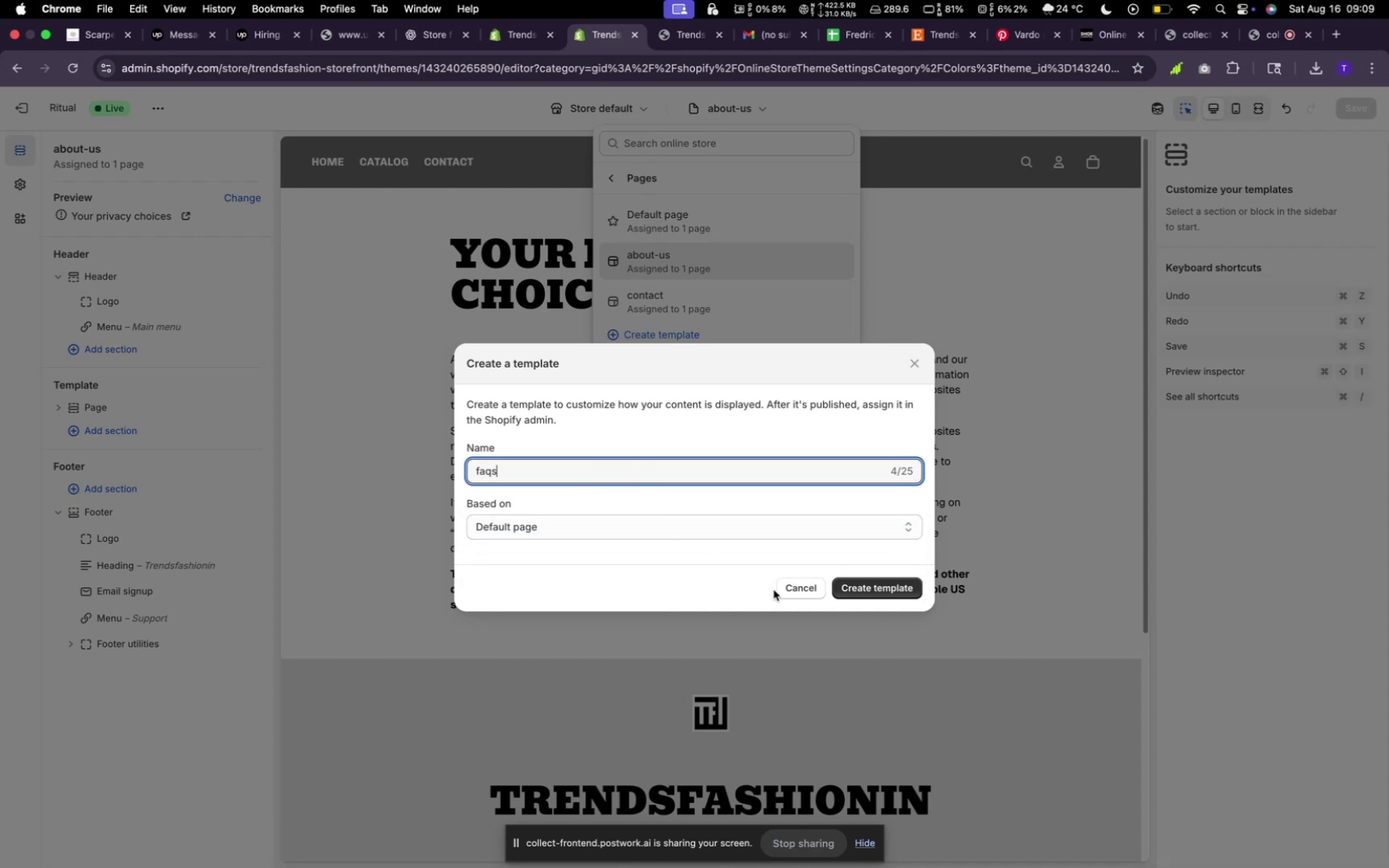 
left_click([839, 584])
 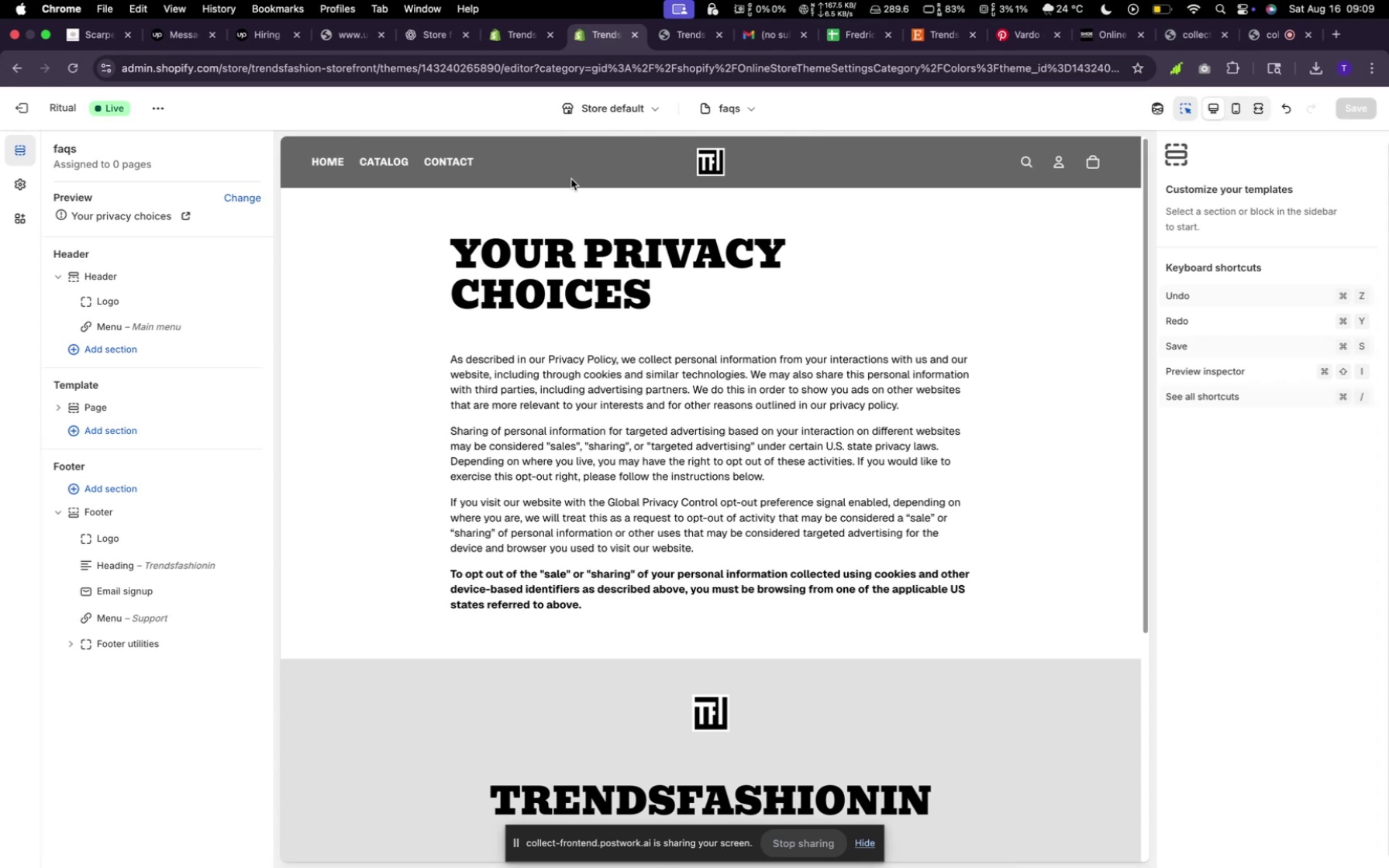 
wait(20.22)
 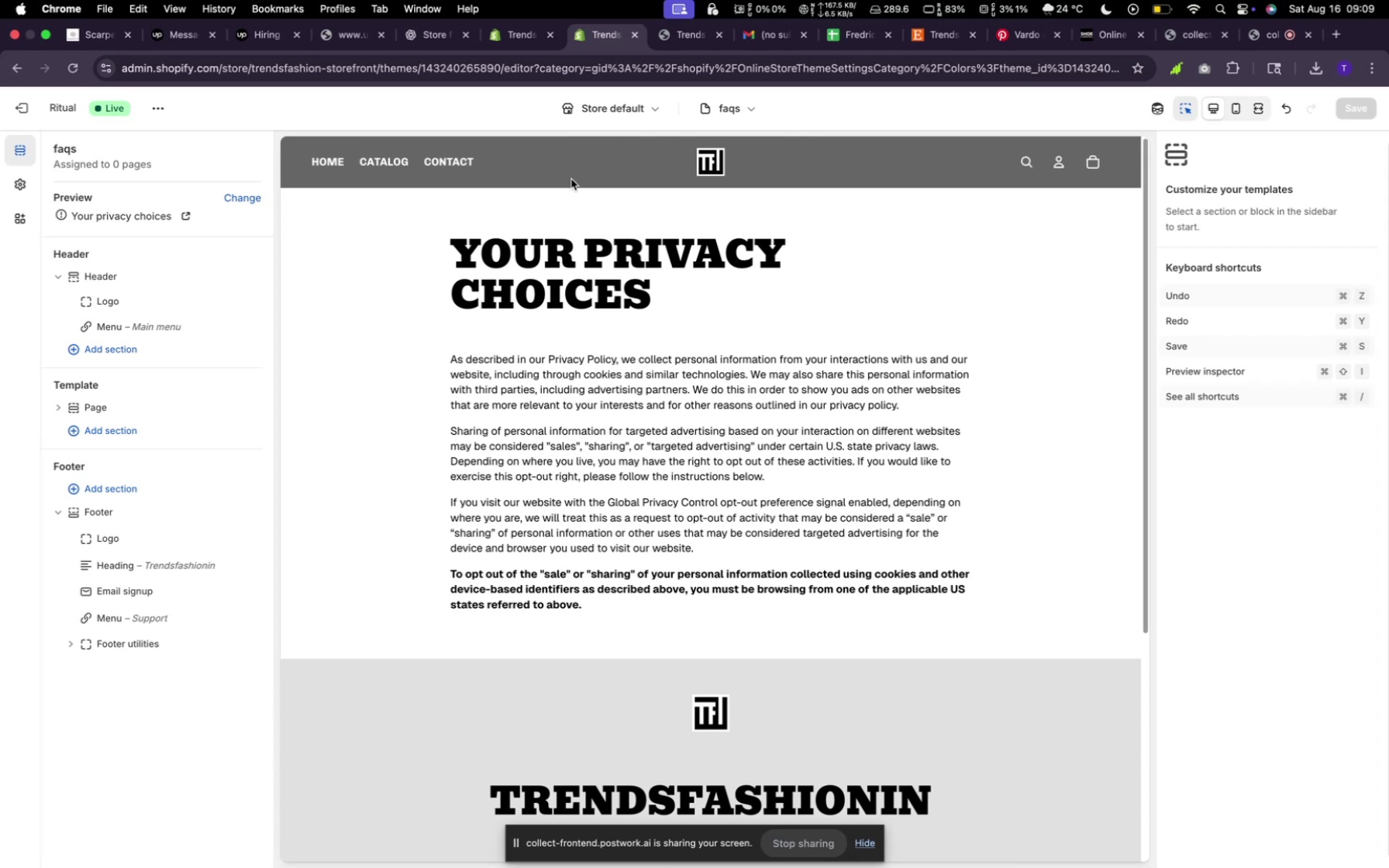 
scroll: coordinate [843, 413], scroll_direction: down, amount: 23.0
 